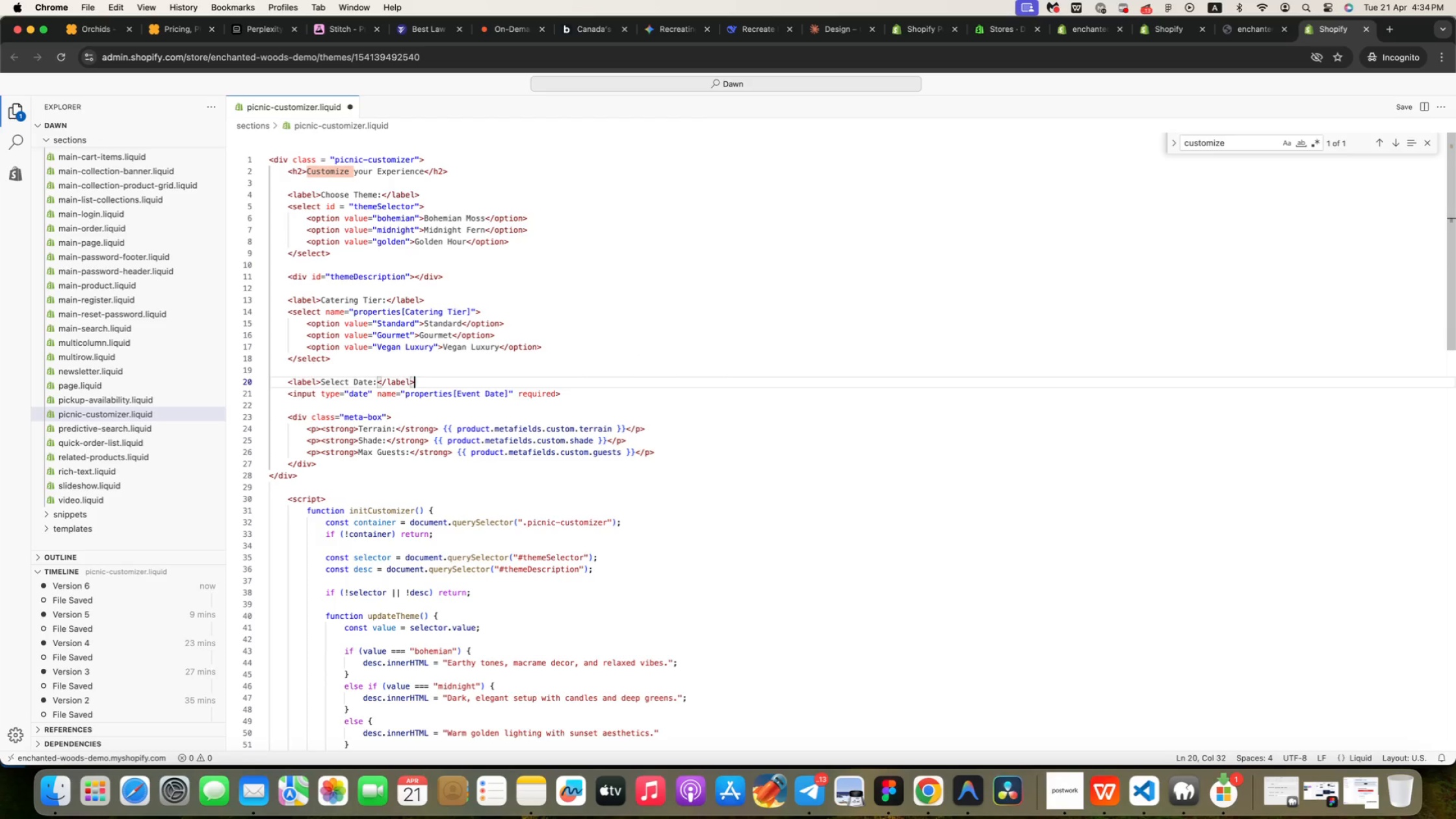 
key(ArrowDown)
 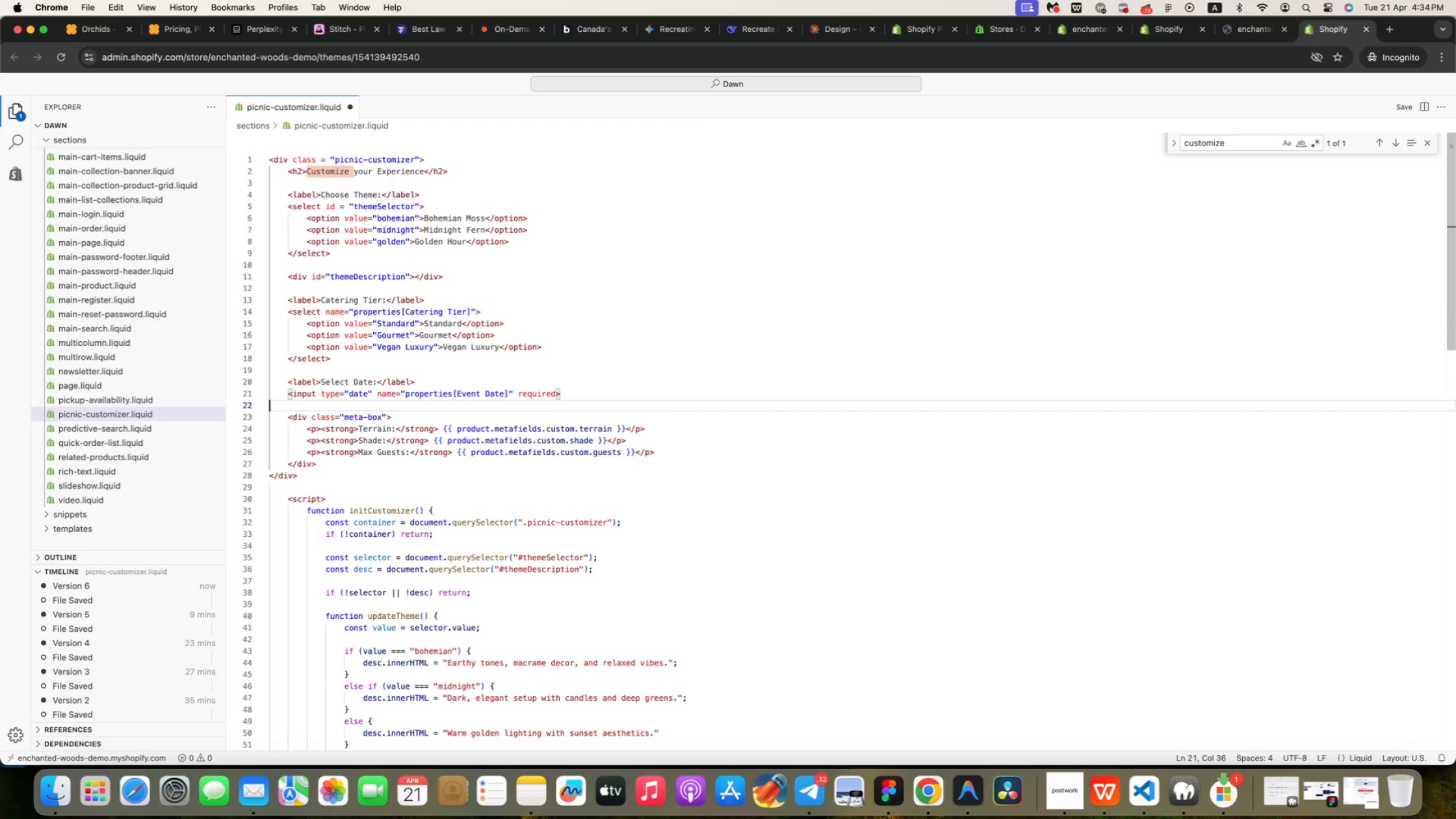 
key(ArrowDown)
 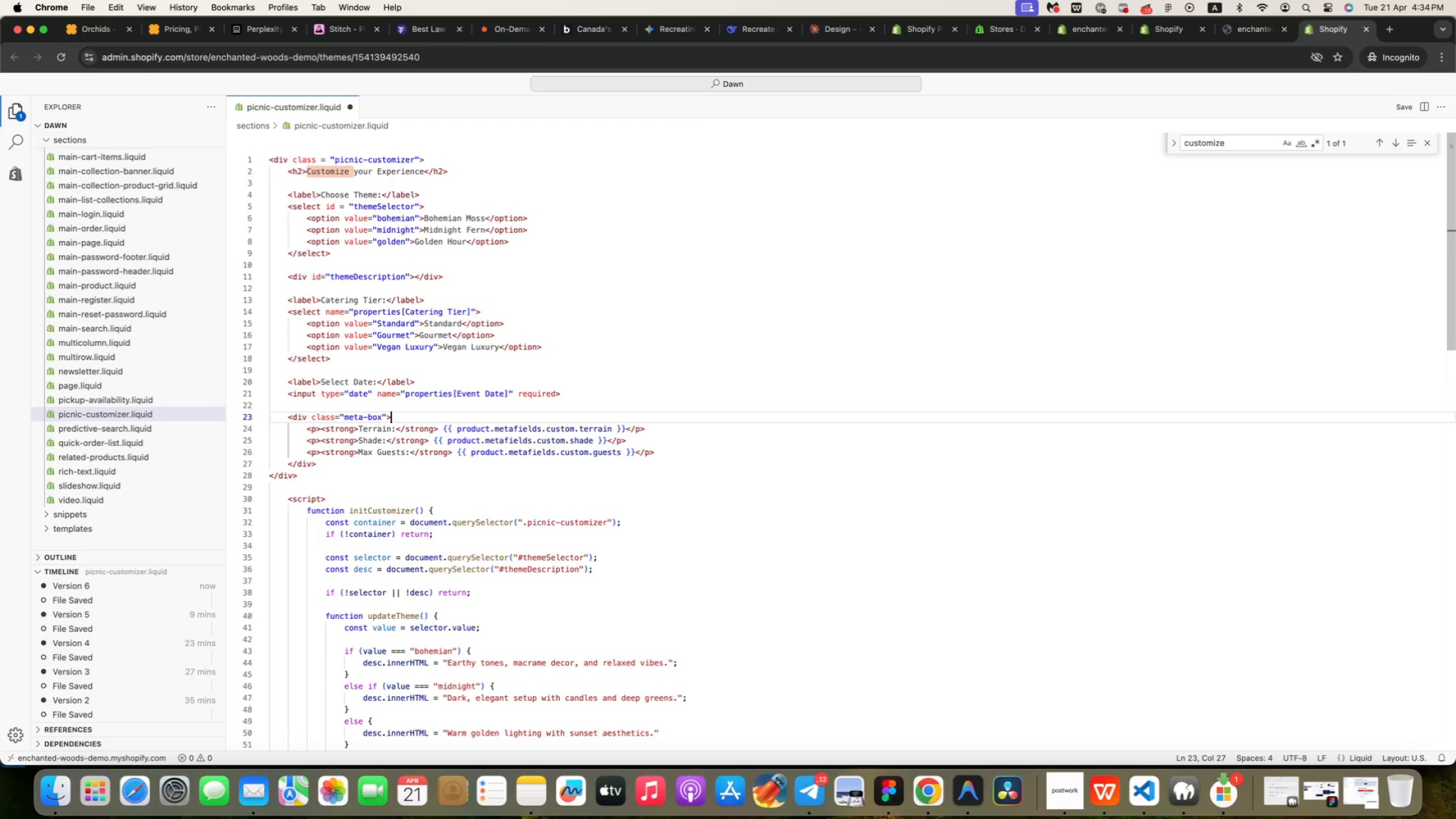 
key(ArrowDown)
 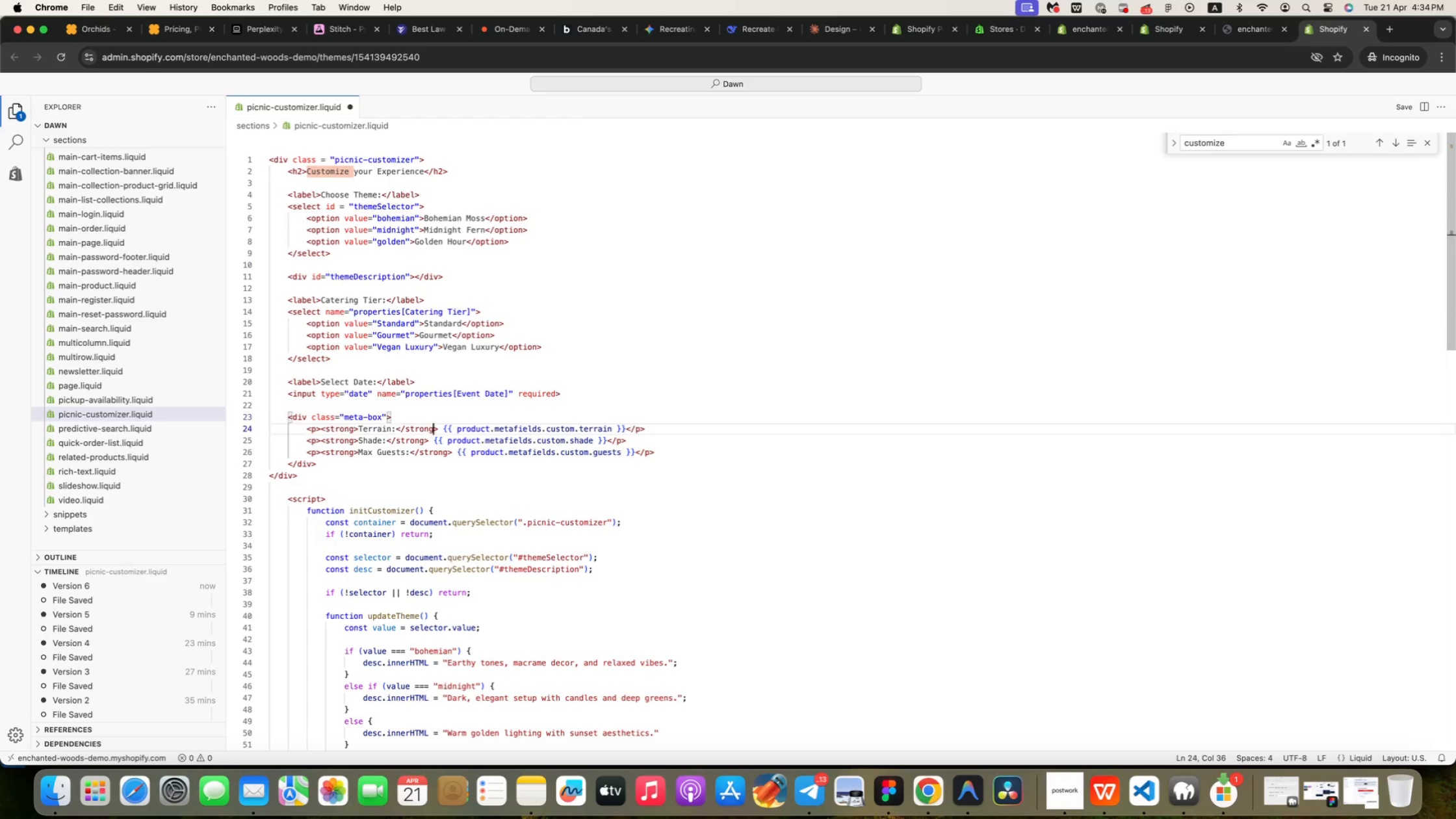 
key(ArrowDown)
 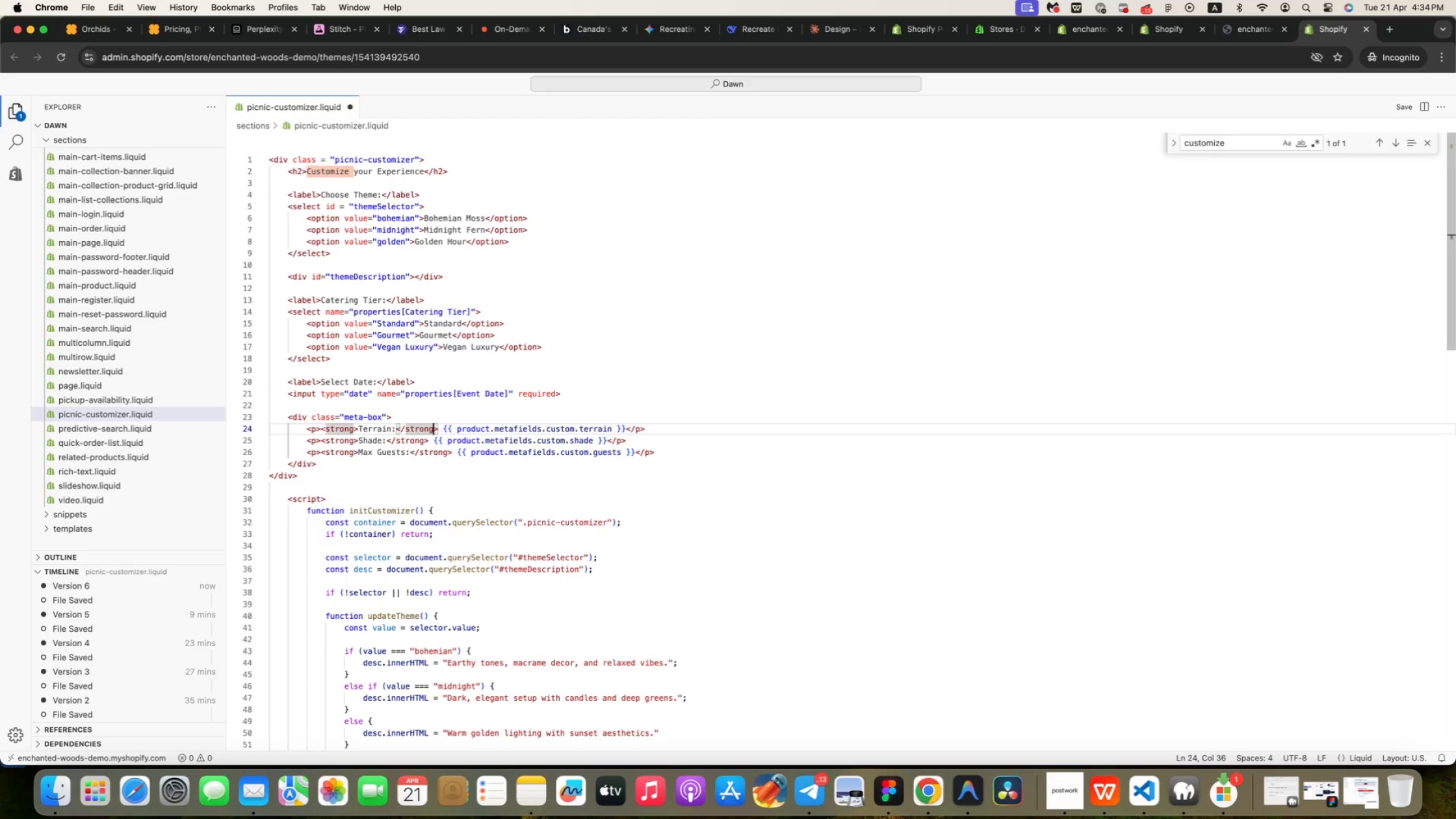 
key(ArrowRight)
 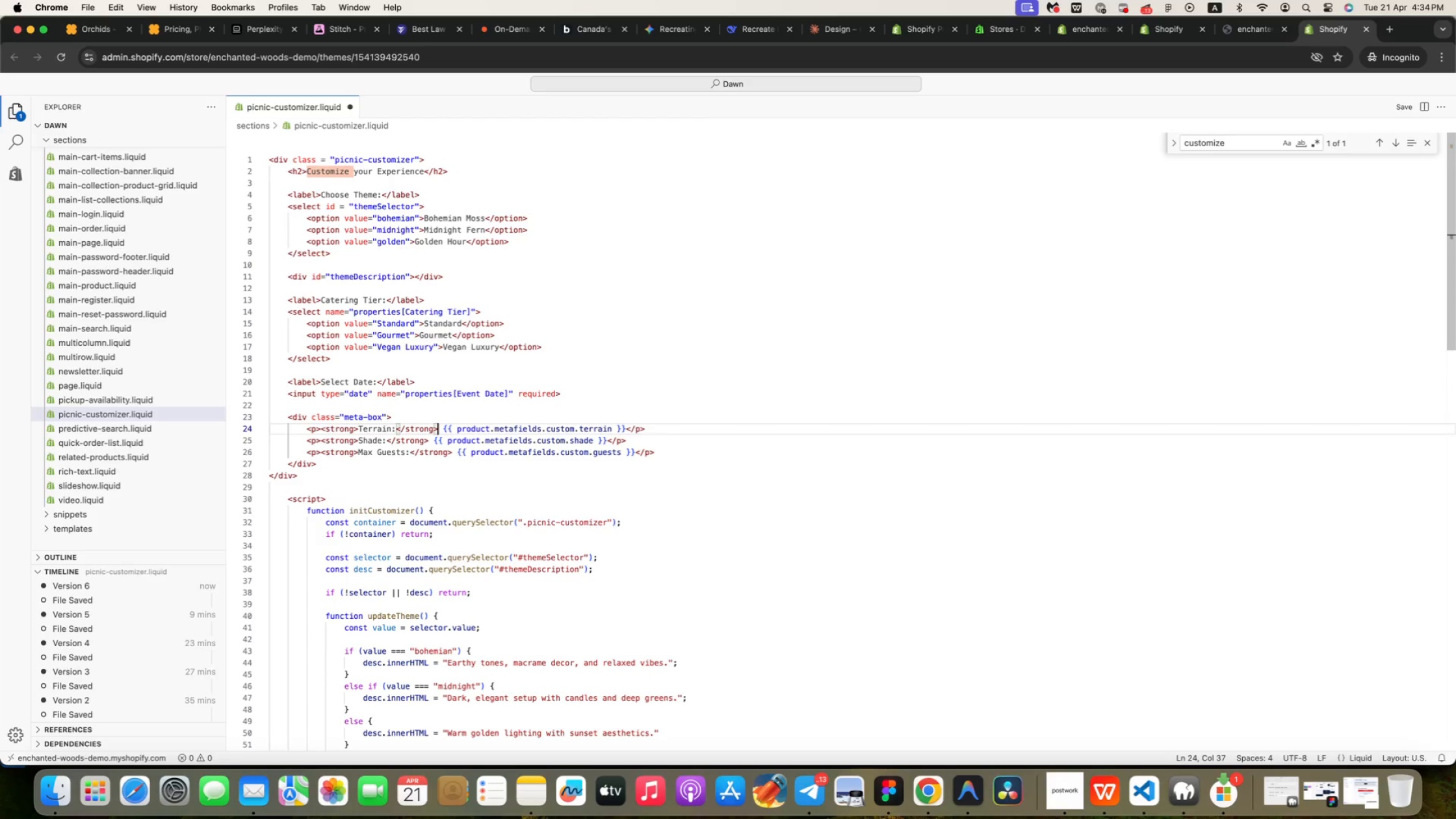 
key(ArrowRight)
 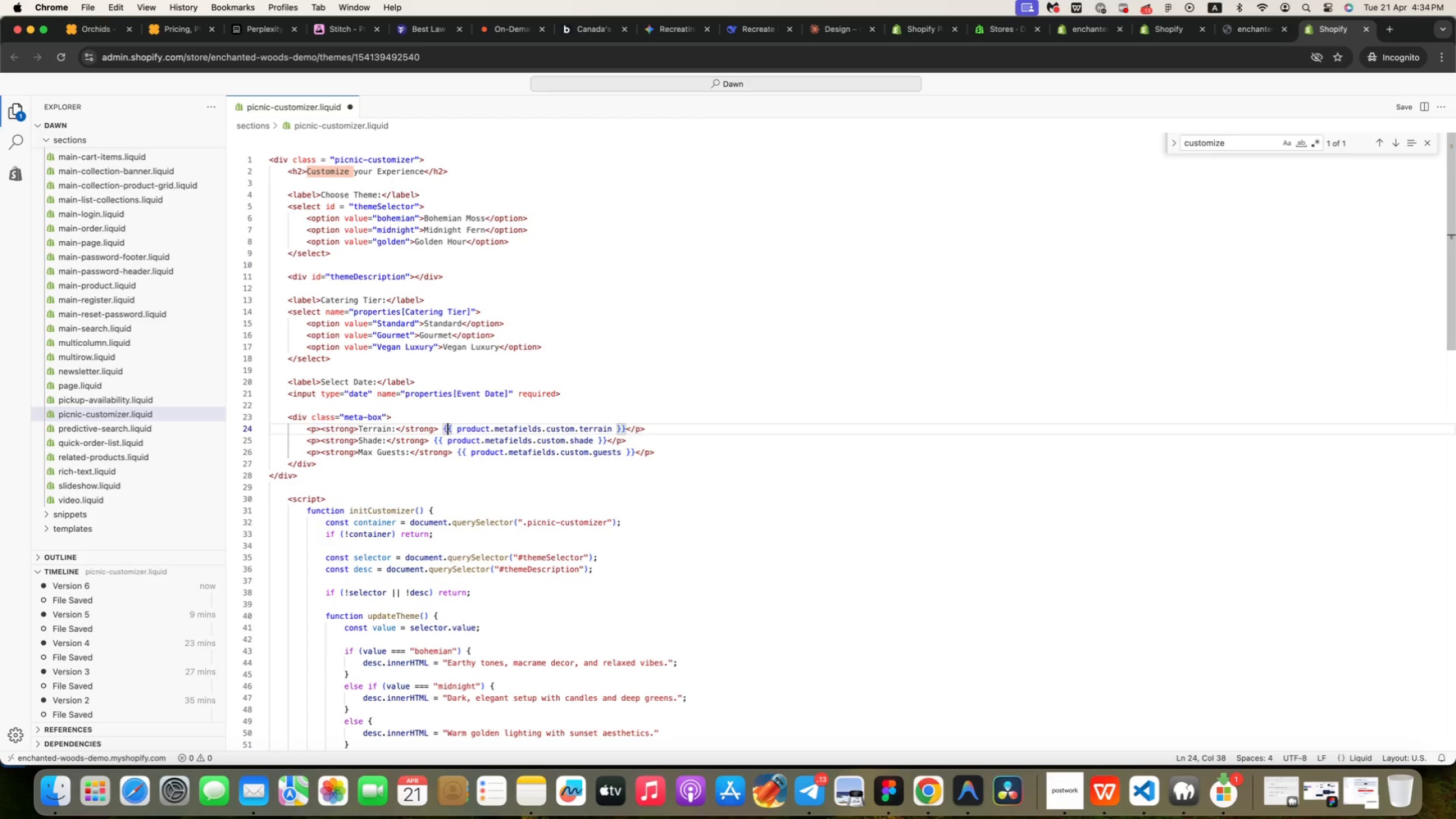 
key(ArrowRight)
 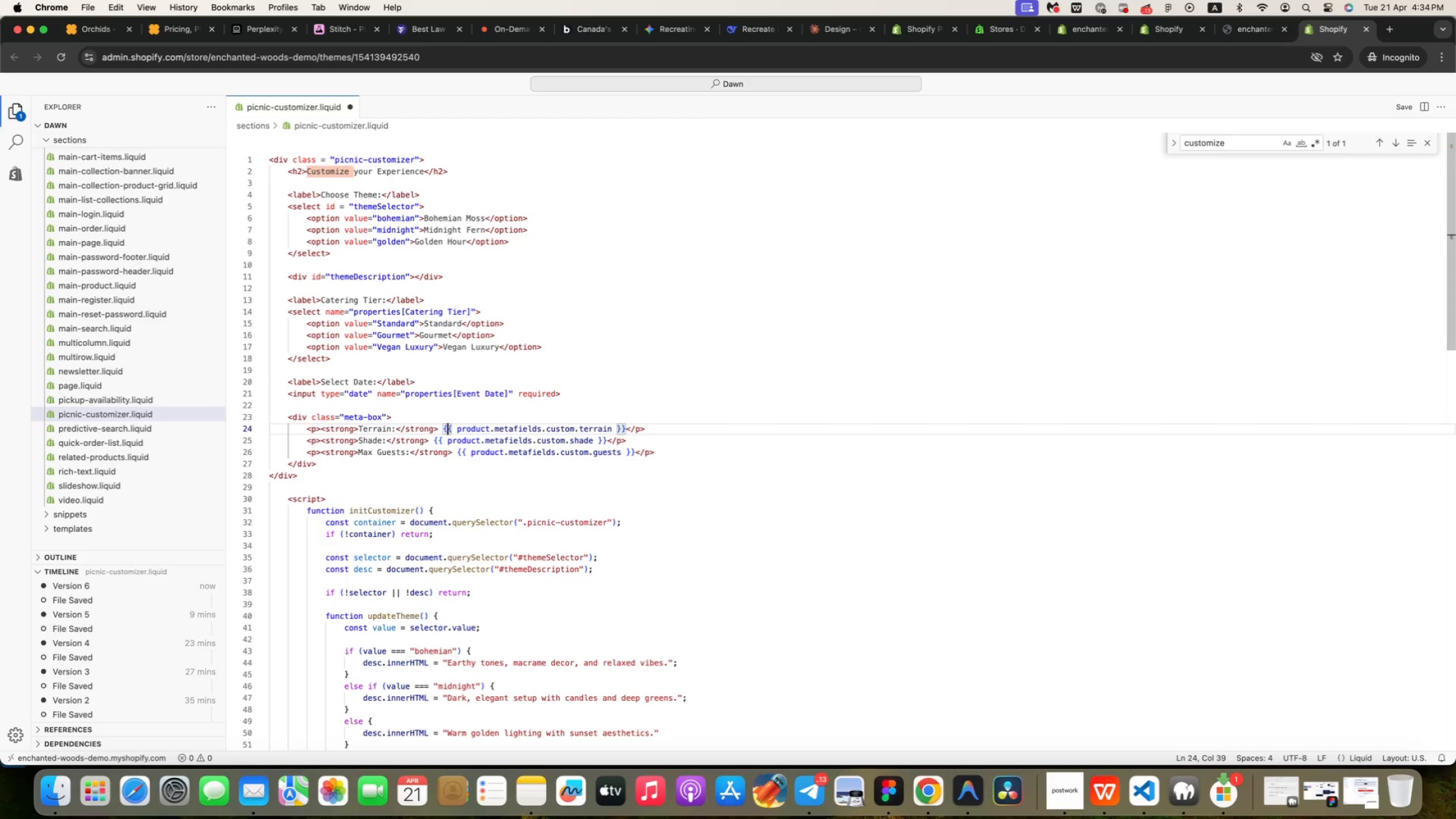 
key(ArrowRight)
 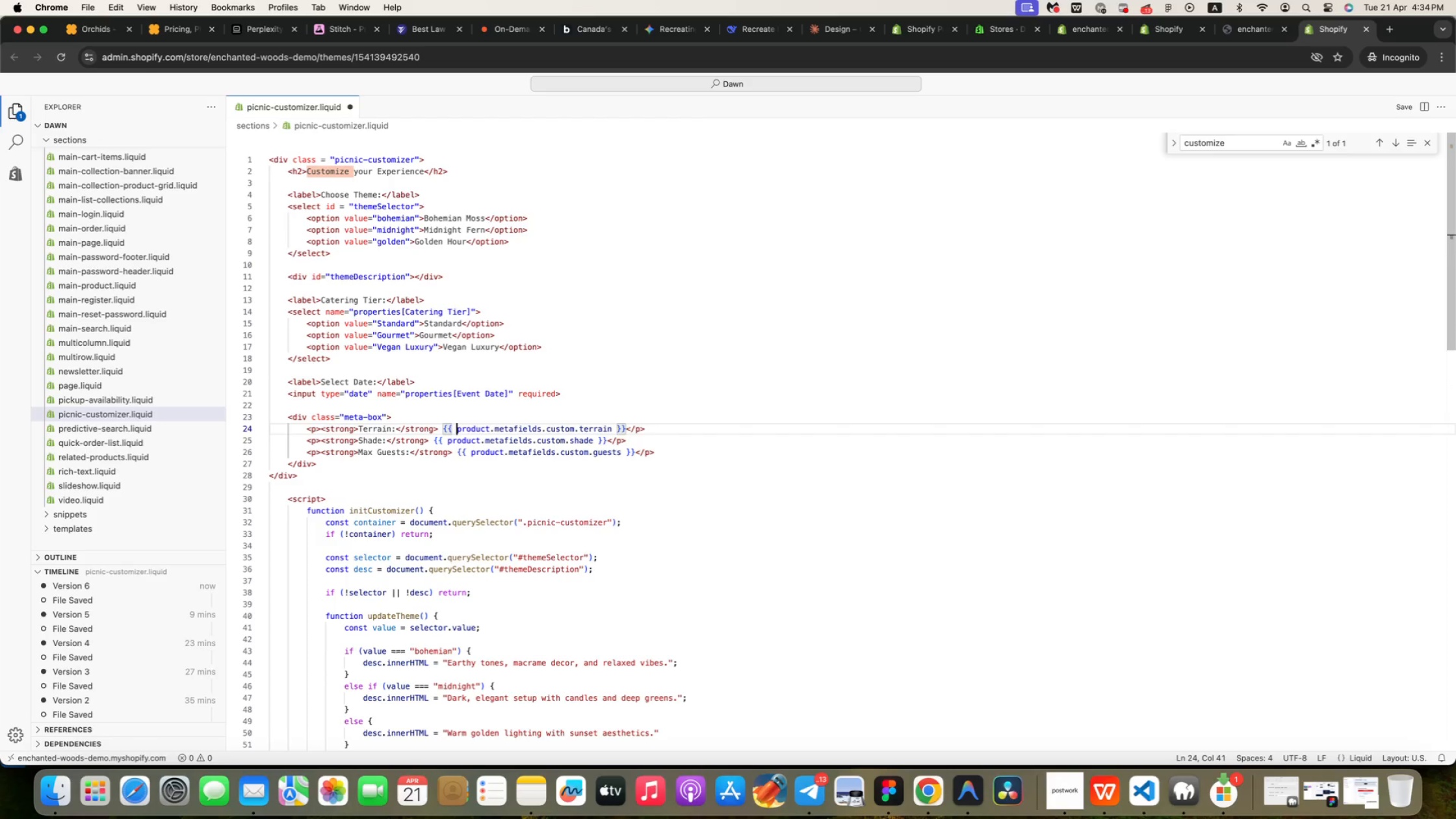 
key(ArrowRight)
 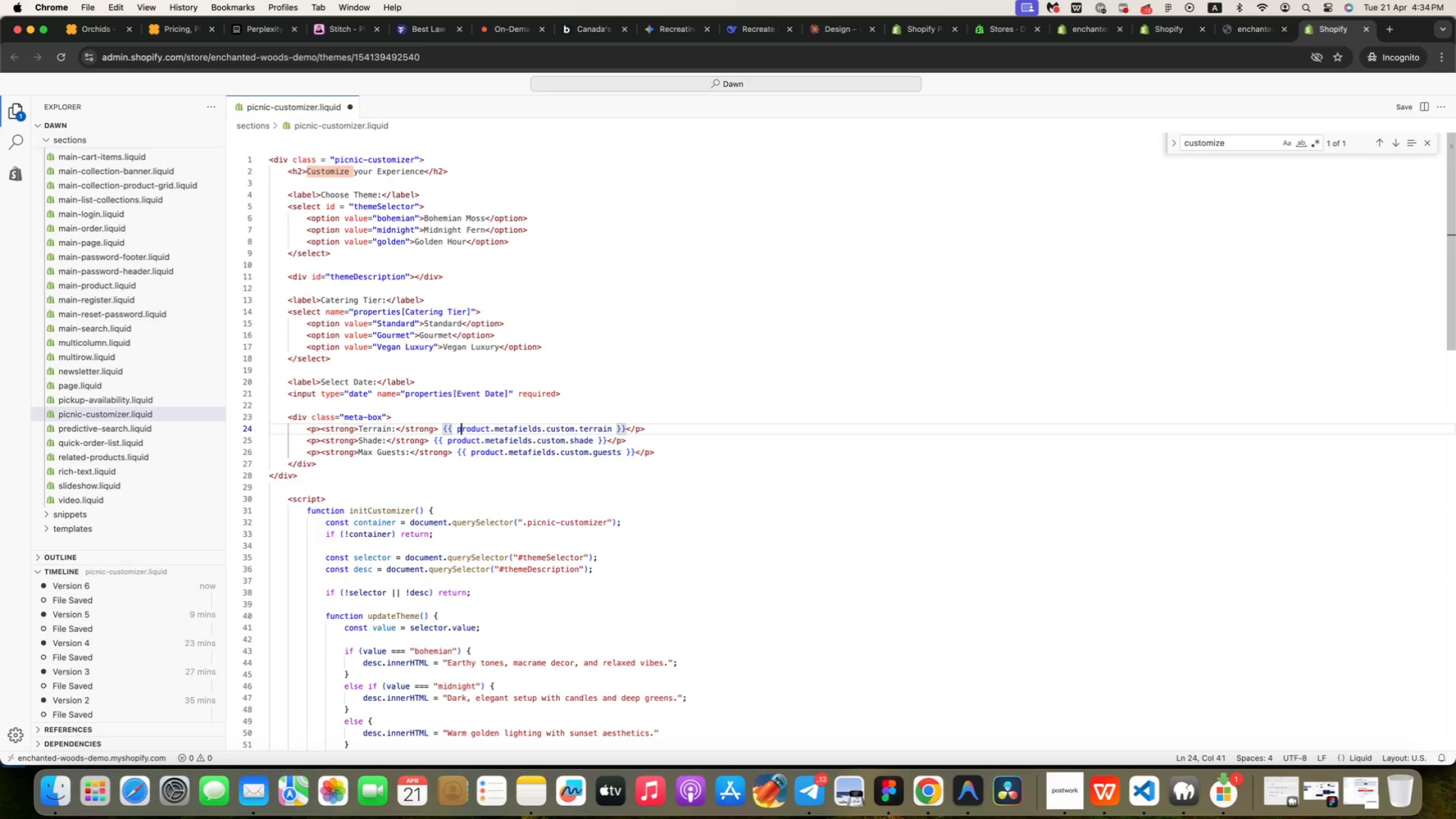 
key(ArrowRight)
 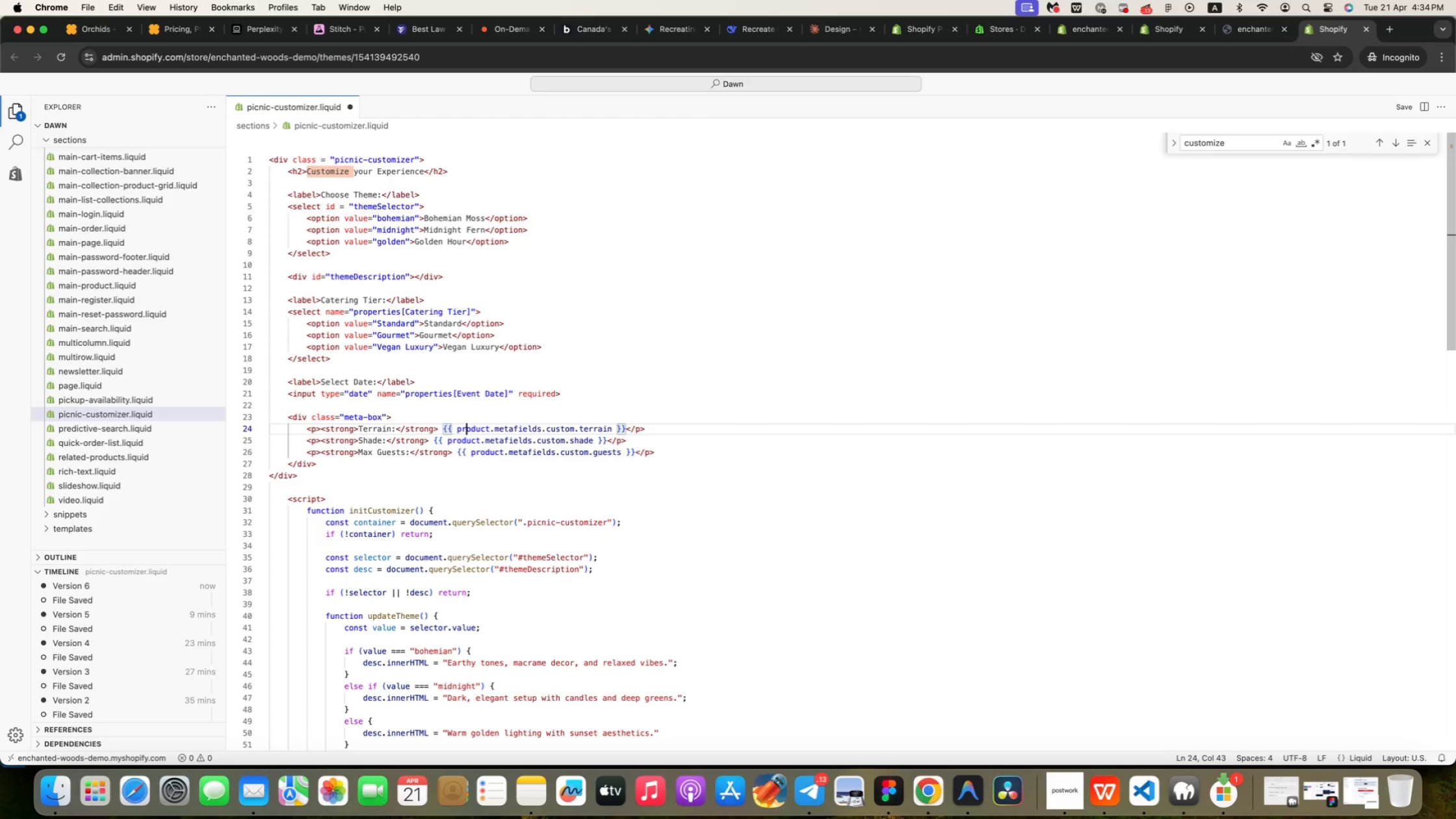 
key(ArrowRight)
 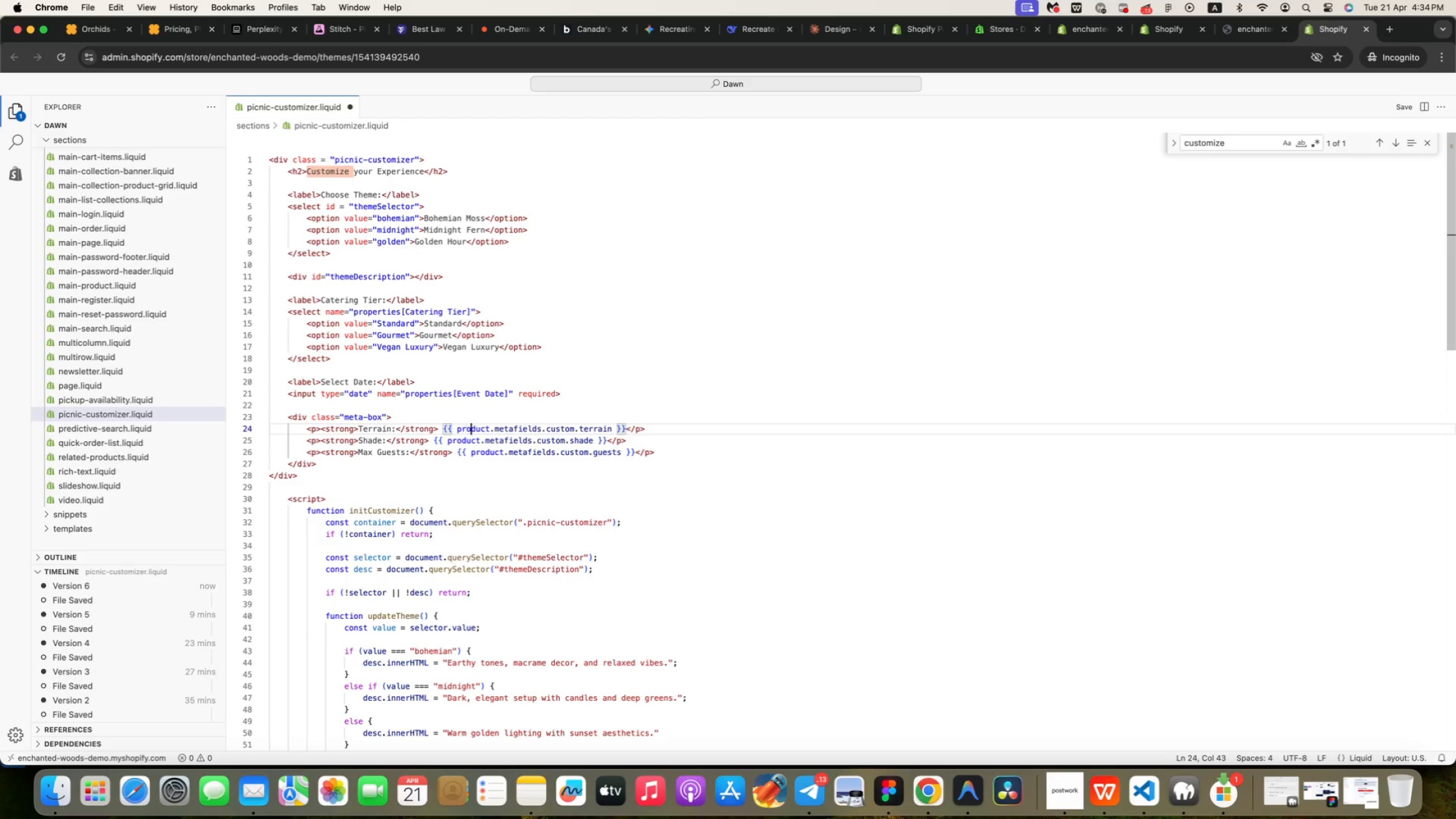 
key(ArrowRight)
 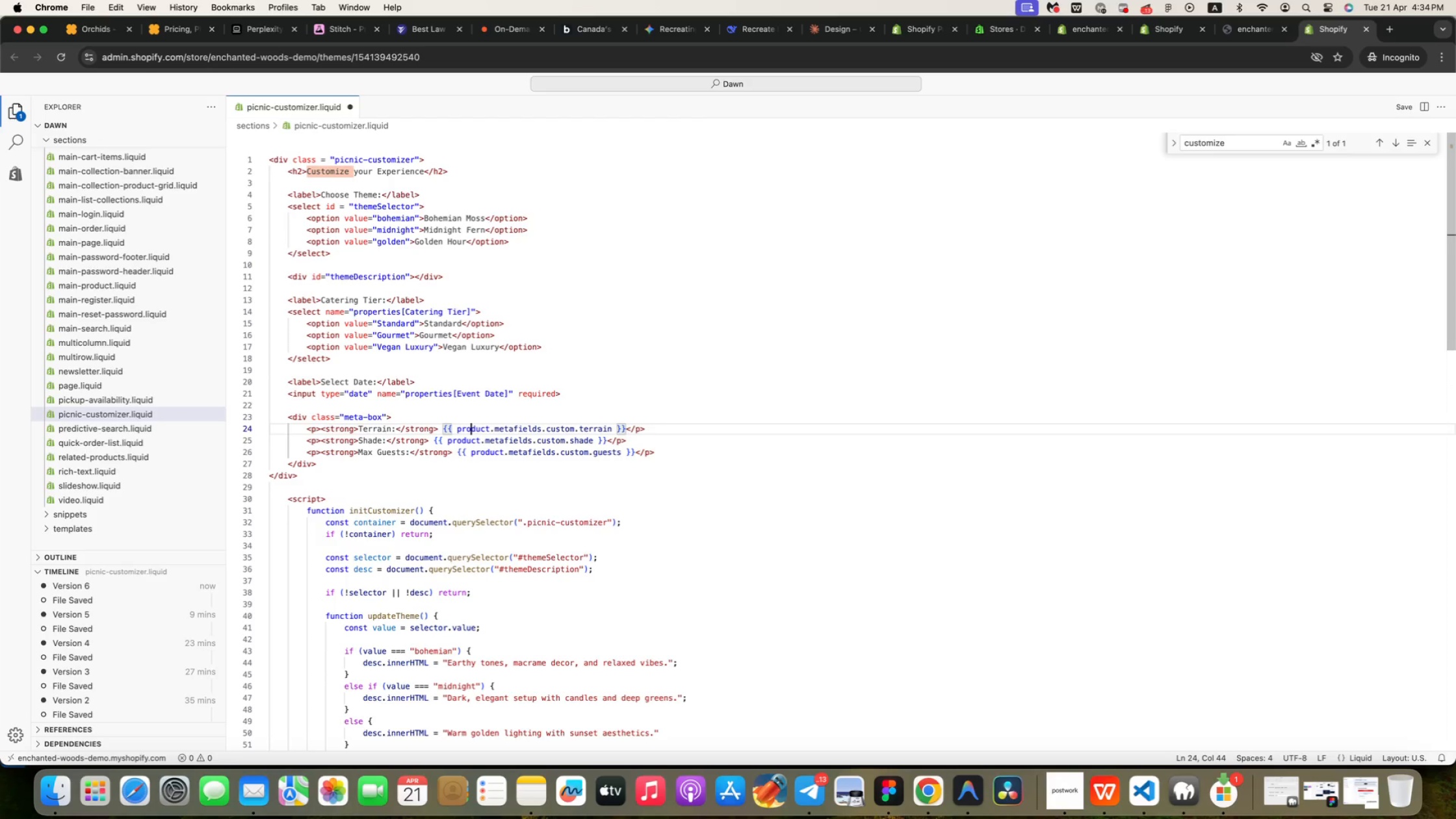 
key(ArrowRight)
 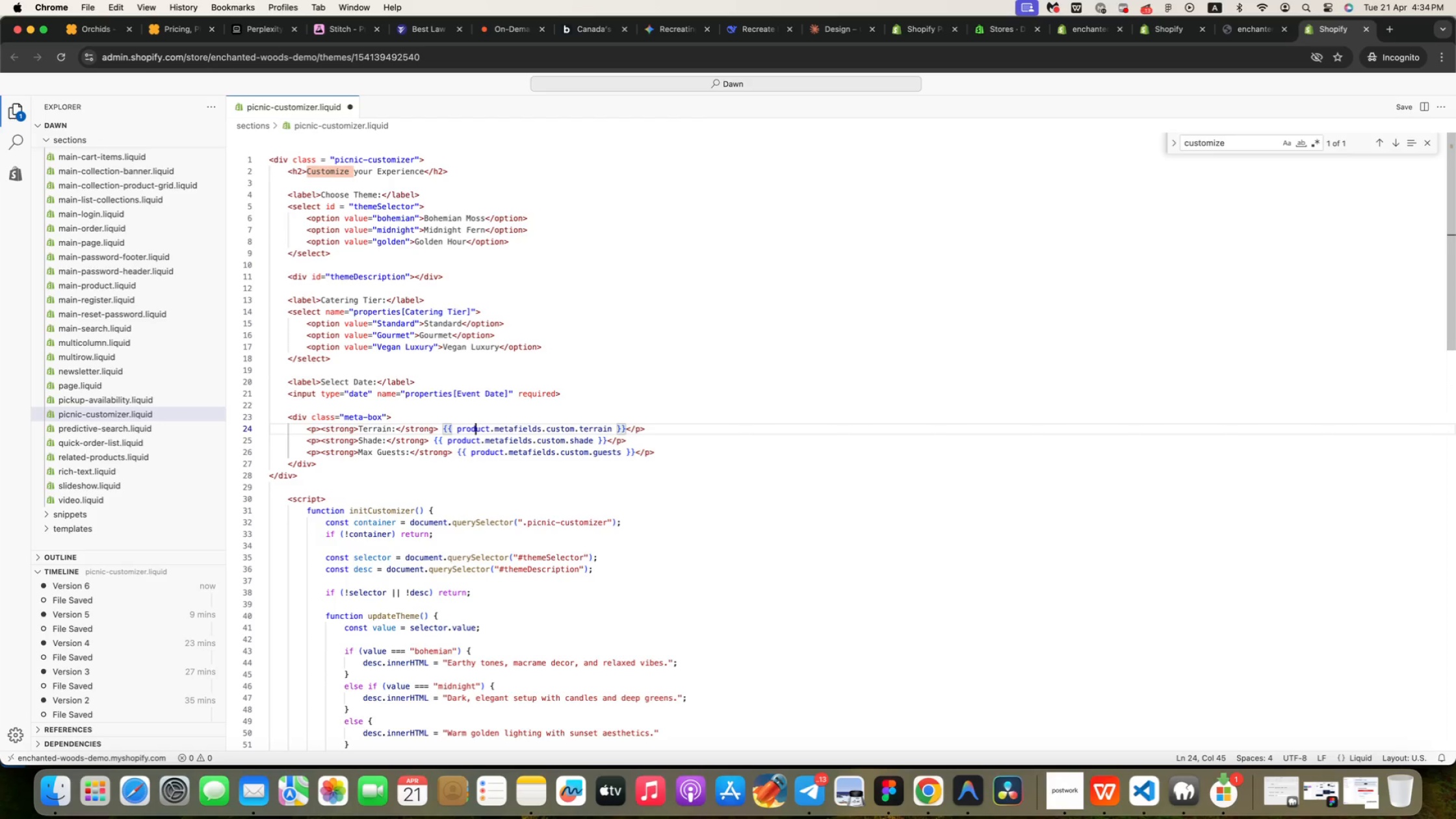 
key(ArrowRight)
 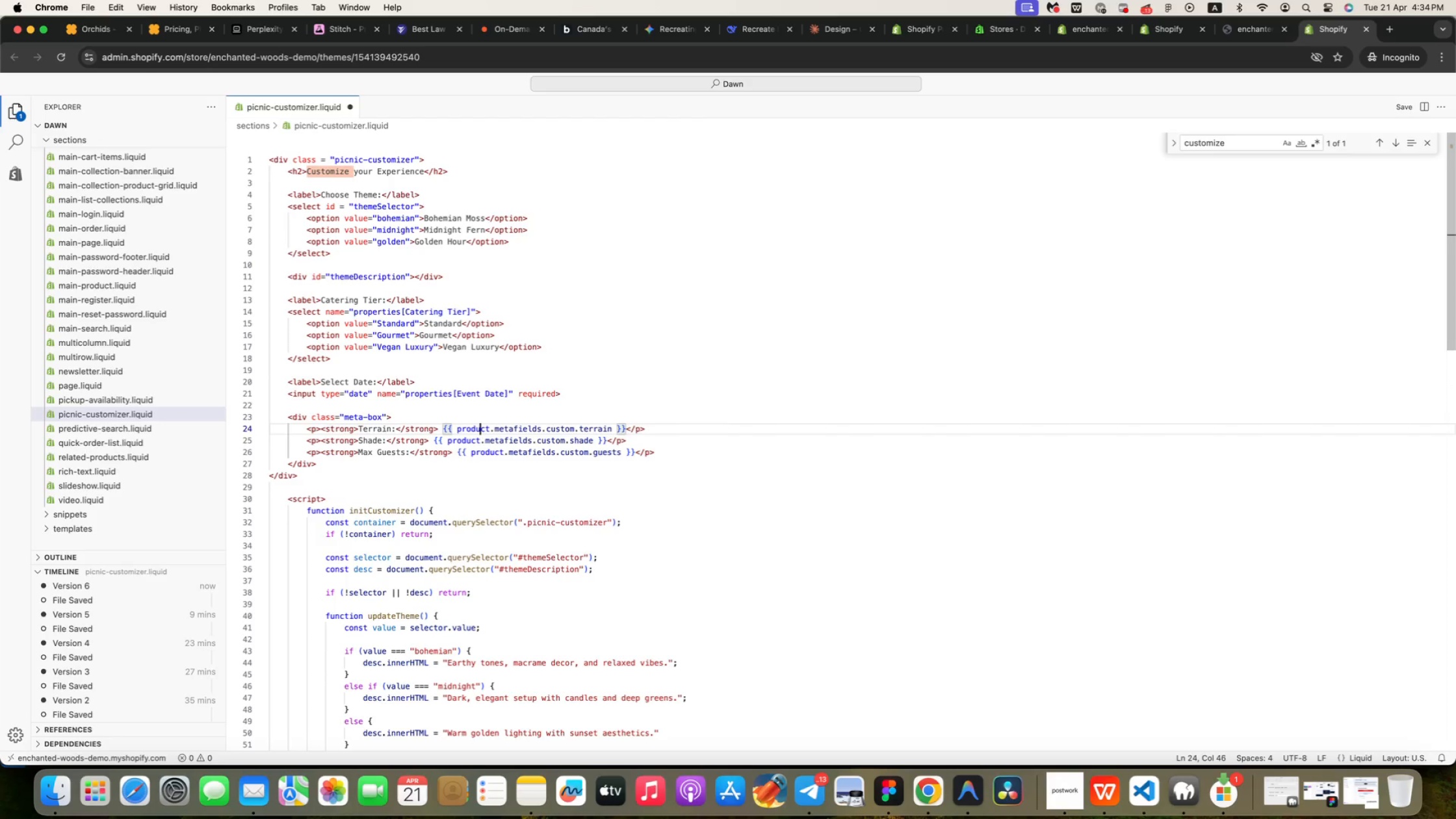 
key(ArrowRight)
 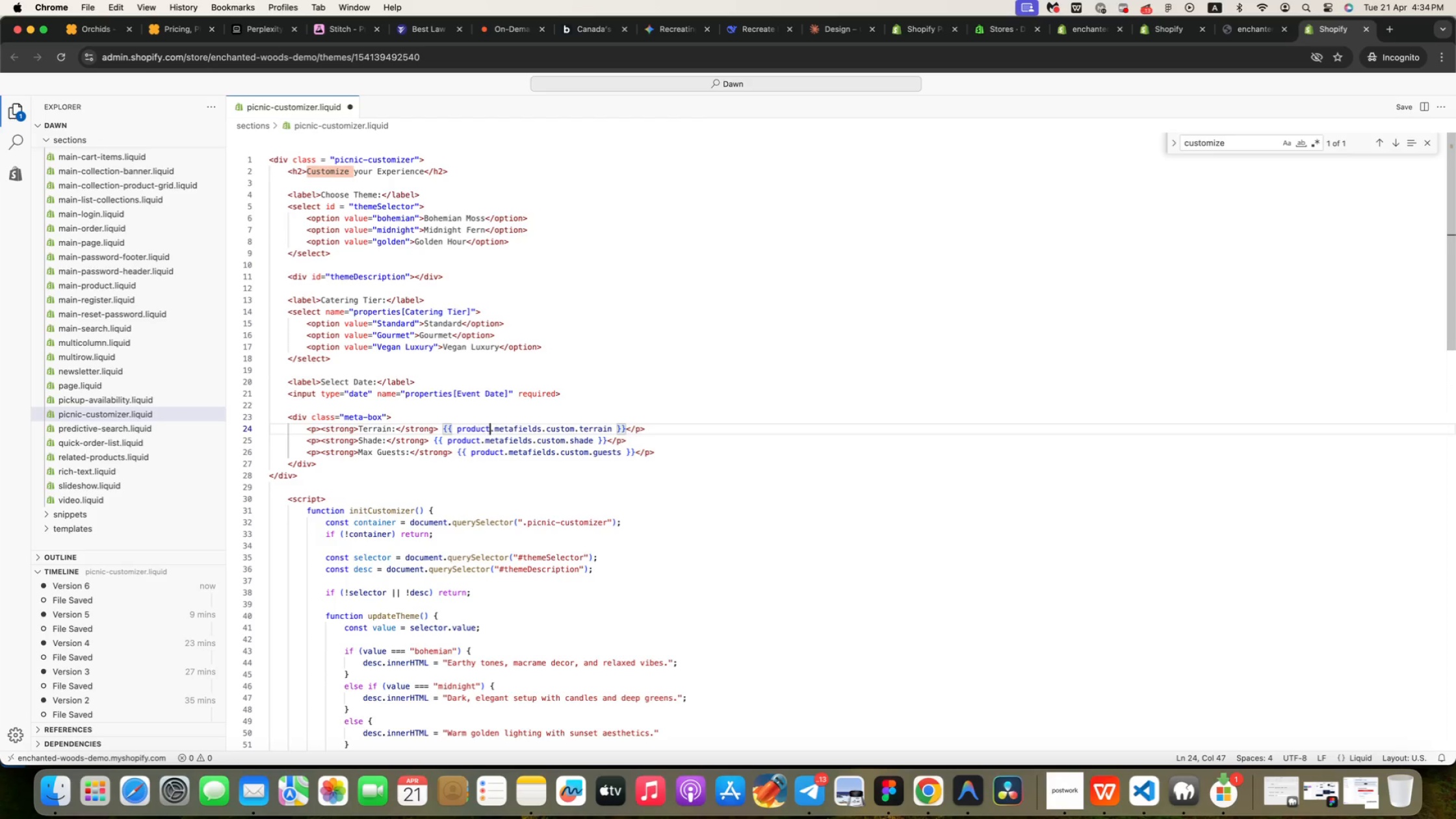 
key(ArrowRight)
 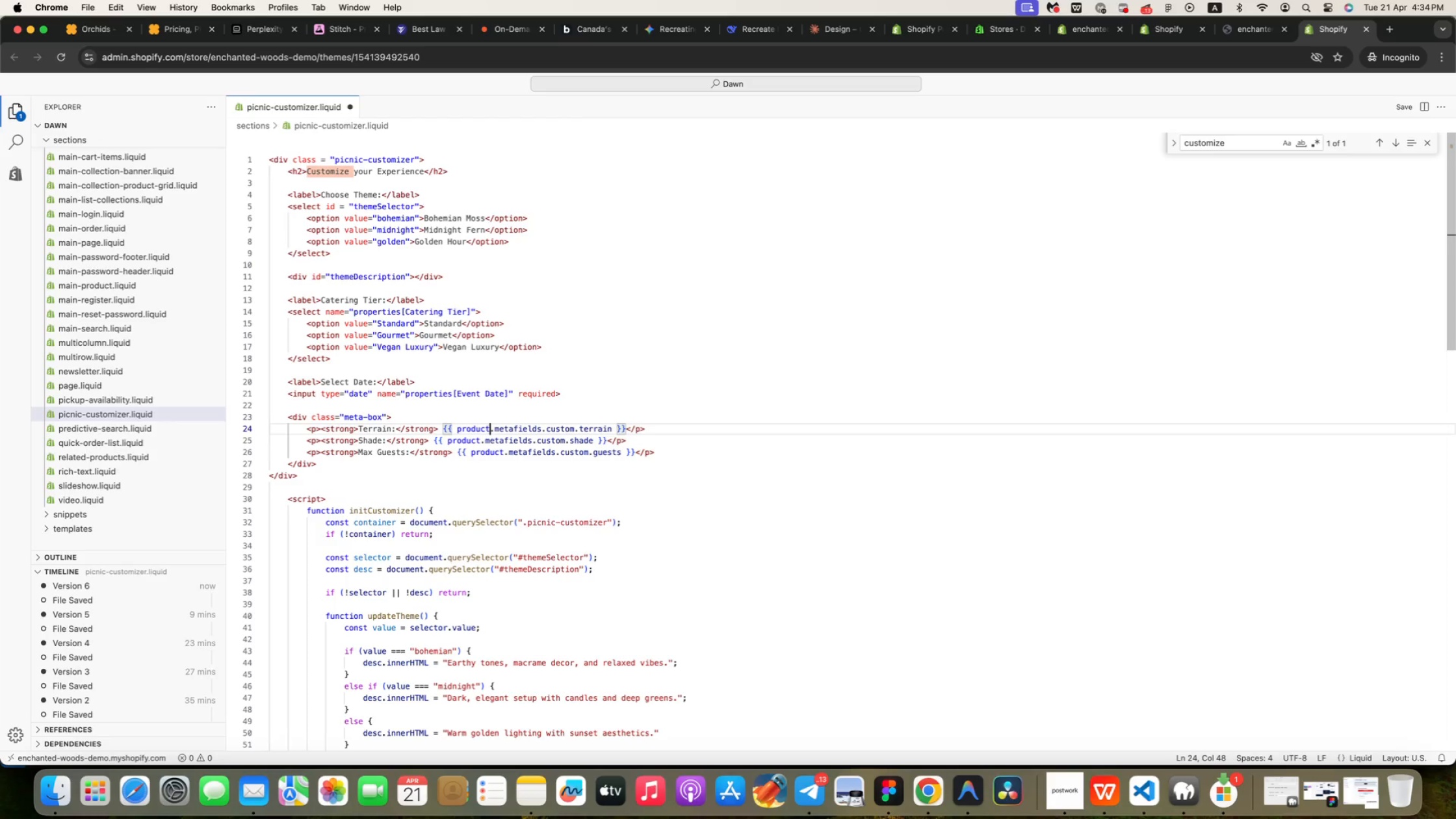 
key(ArrowRight)
 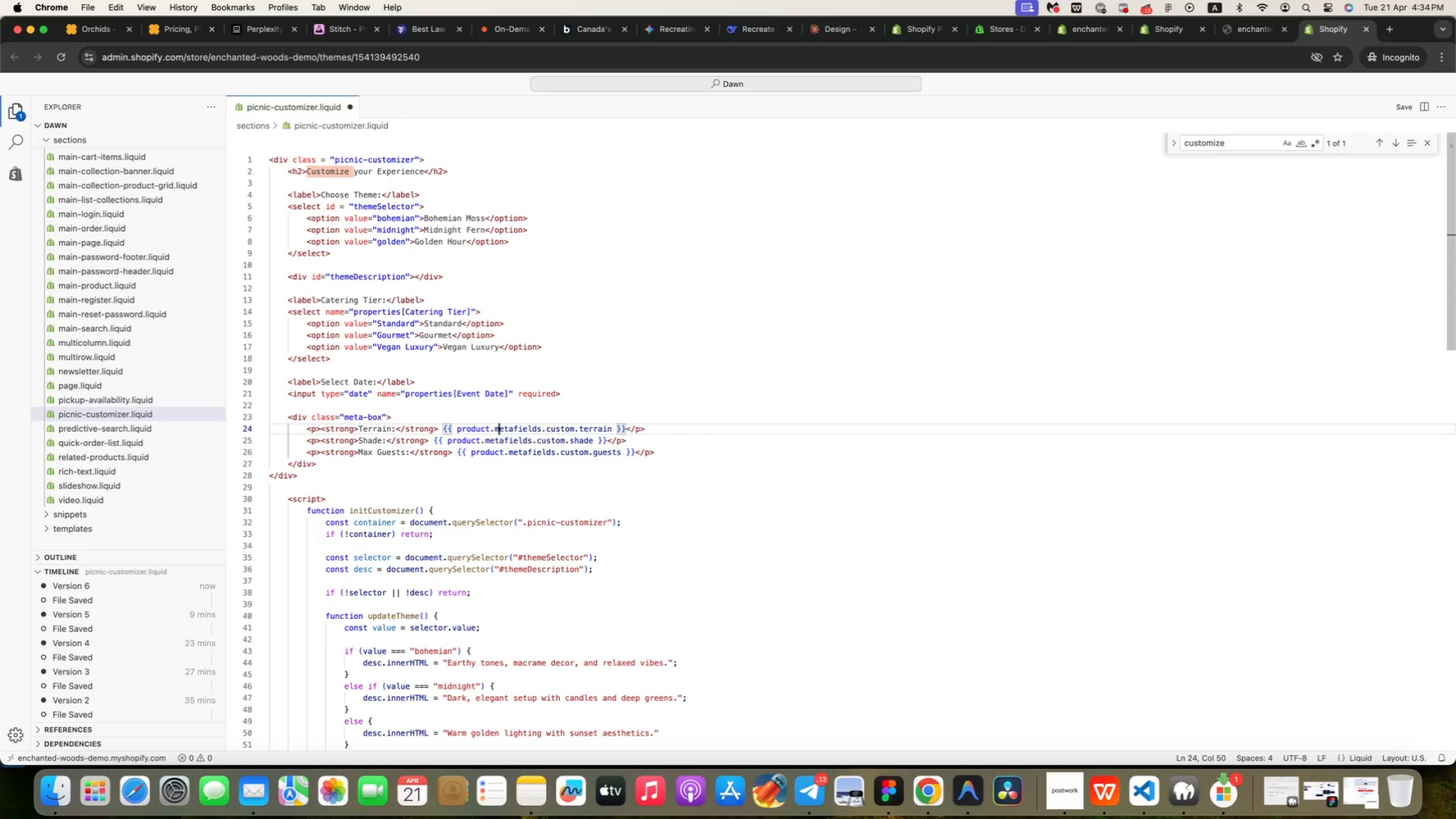 
key(ArrowRight)
 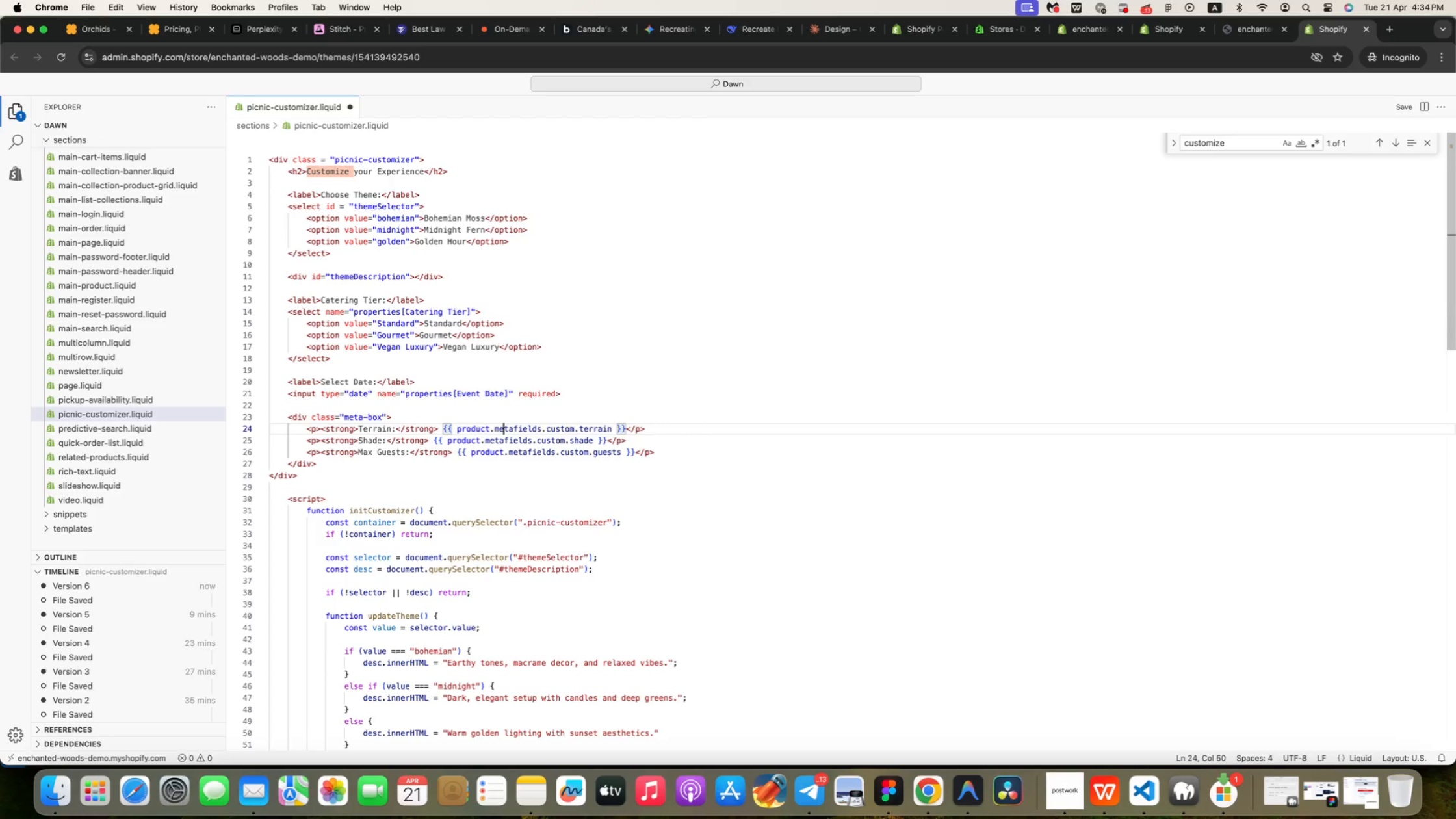 
key(ArrowRight)
 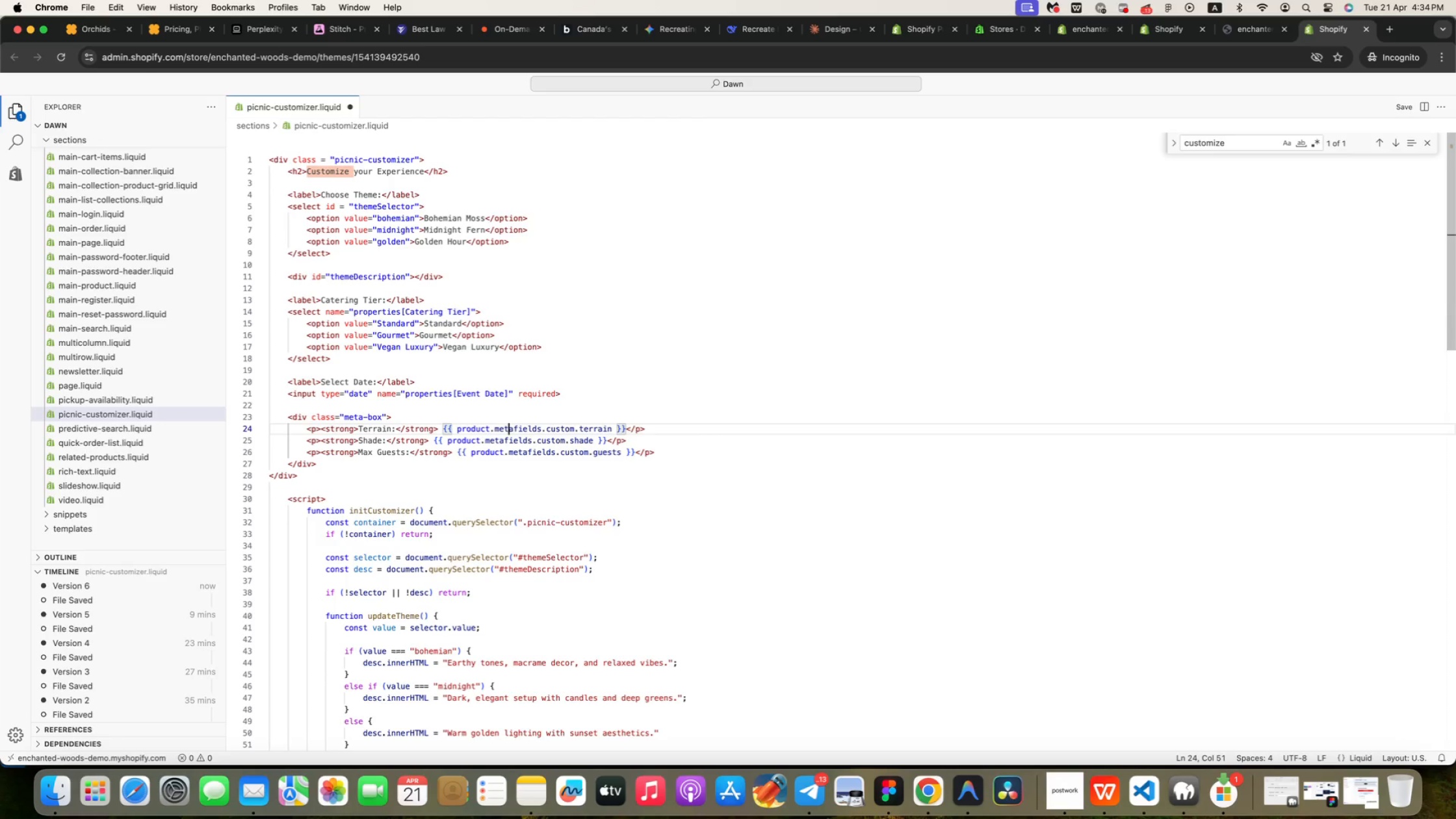 
key(ArrowRight)
 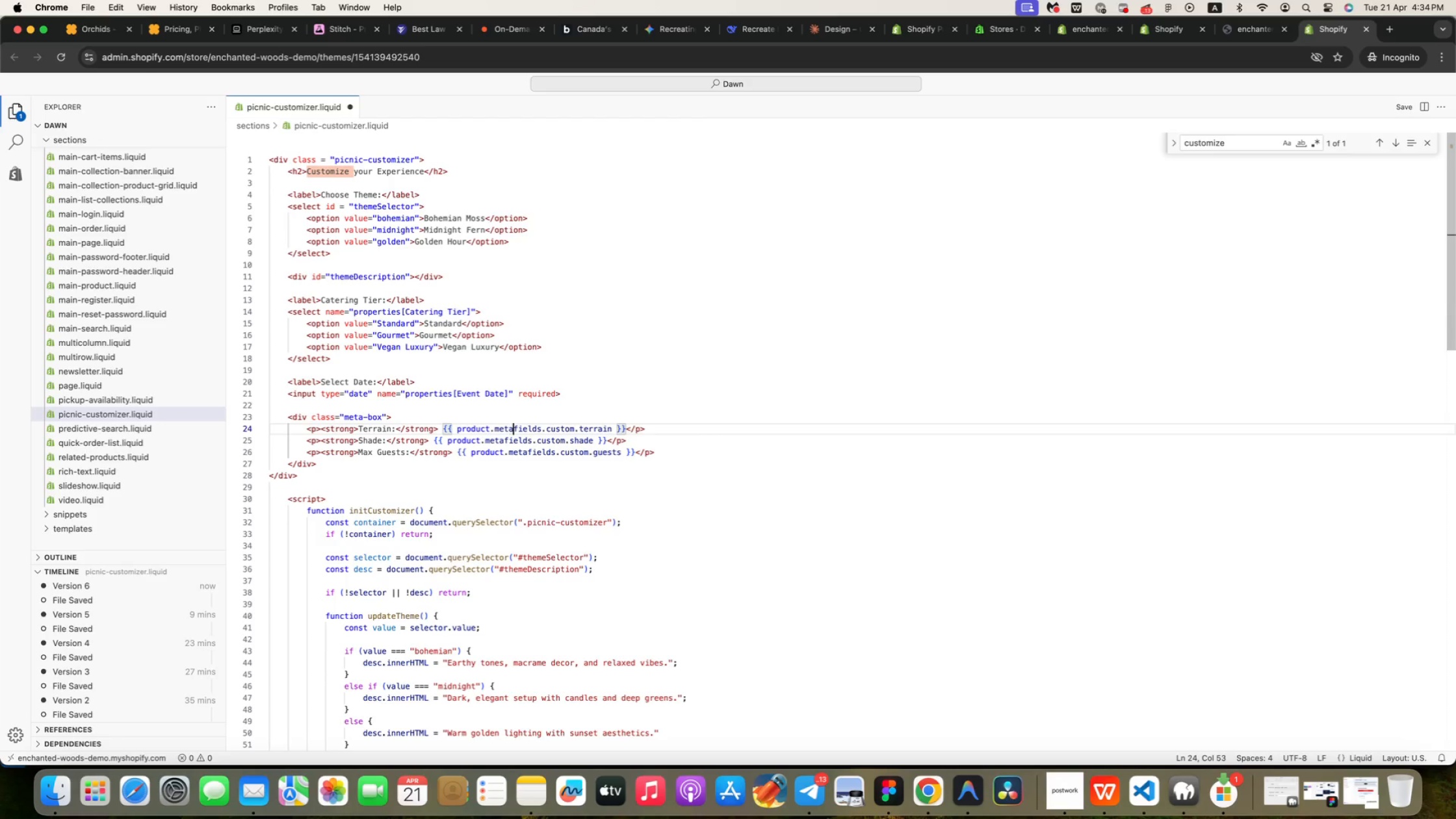 
key(ArrowRight)
 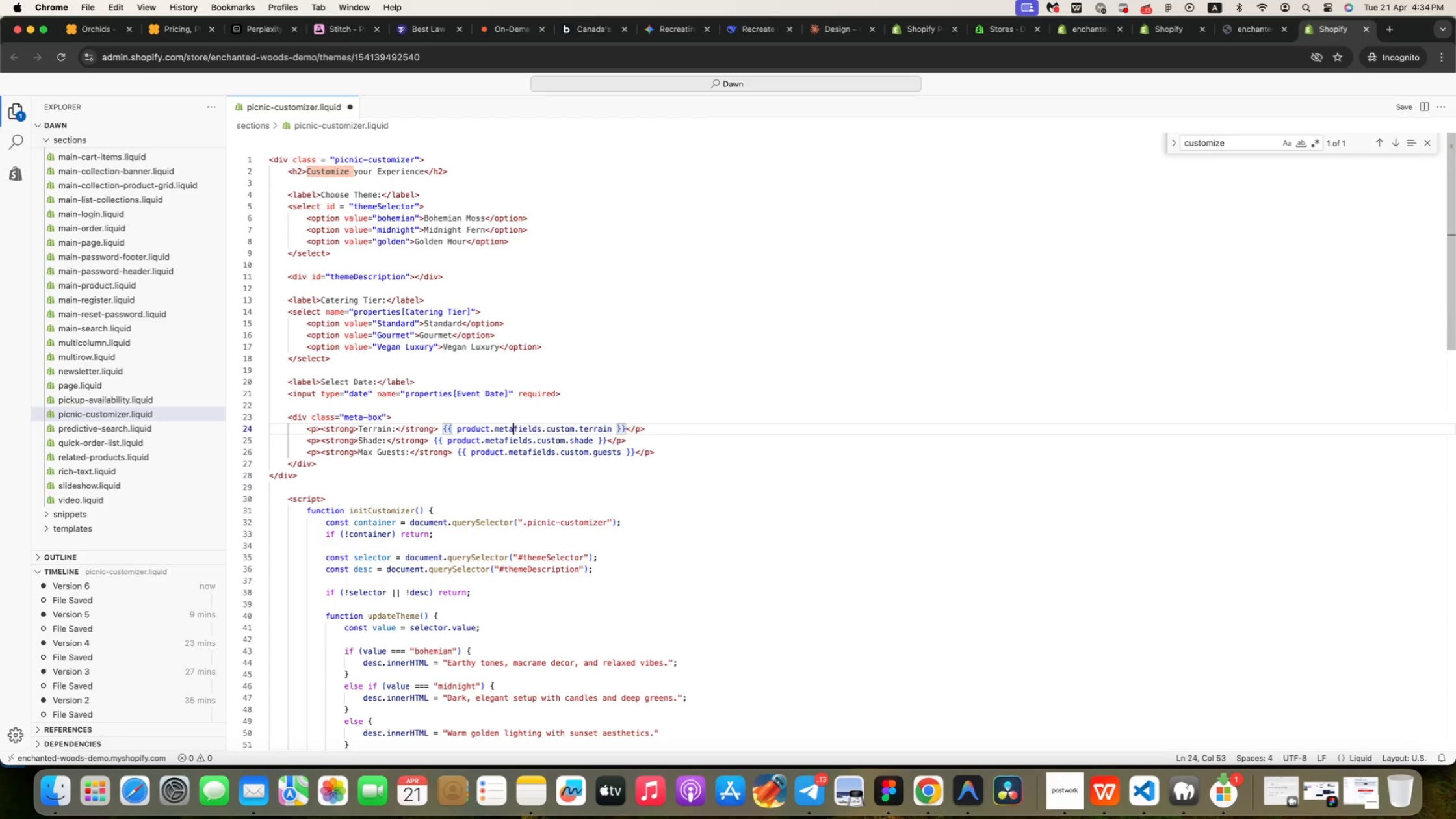 
key(ArrowRight)
 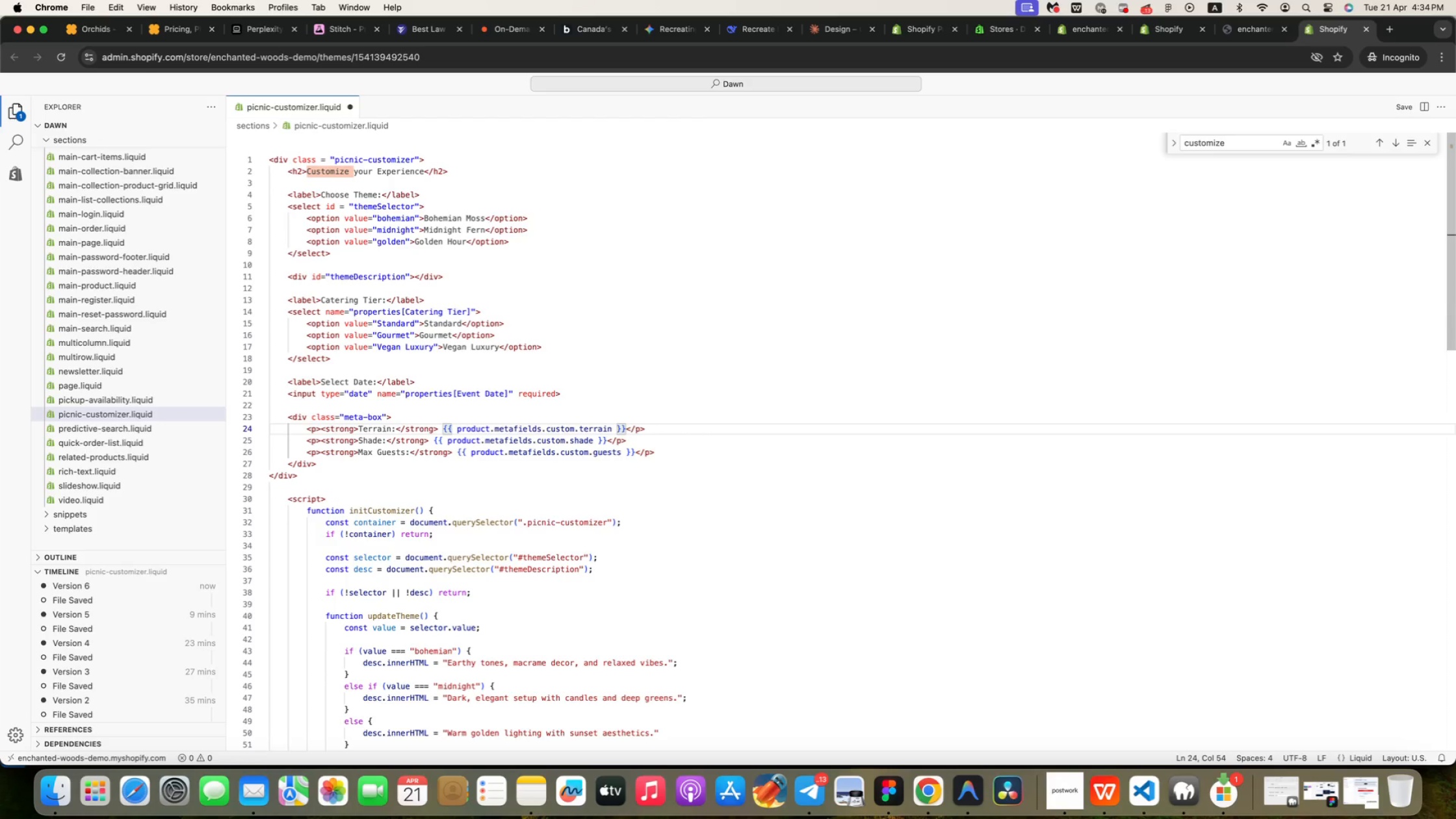 
key(ArrowRight)
 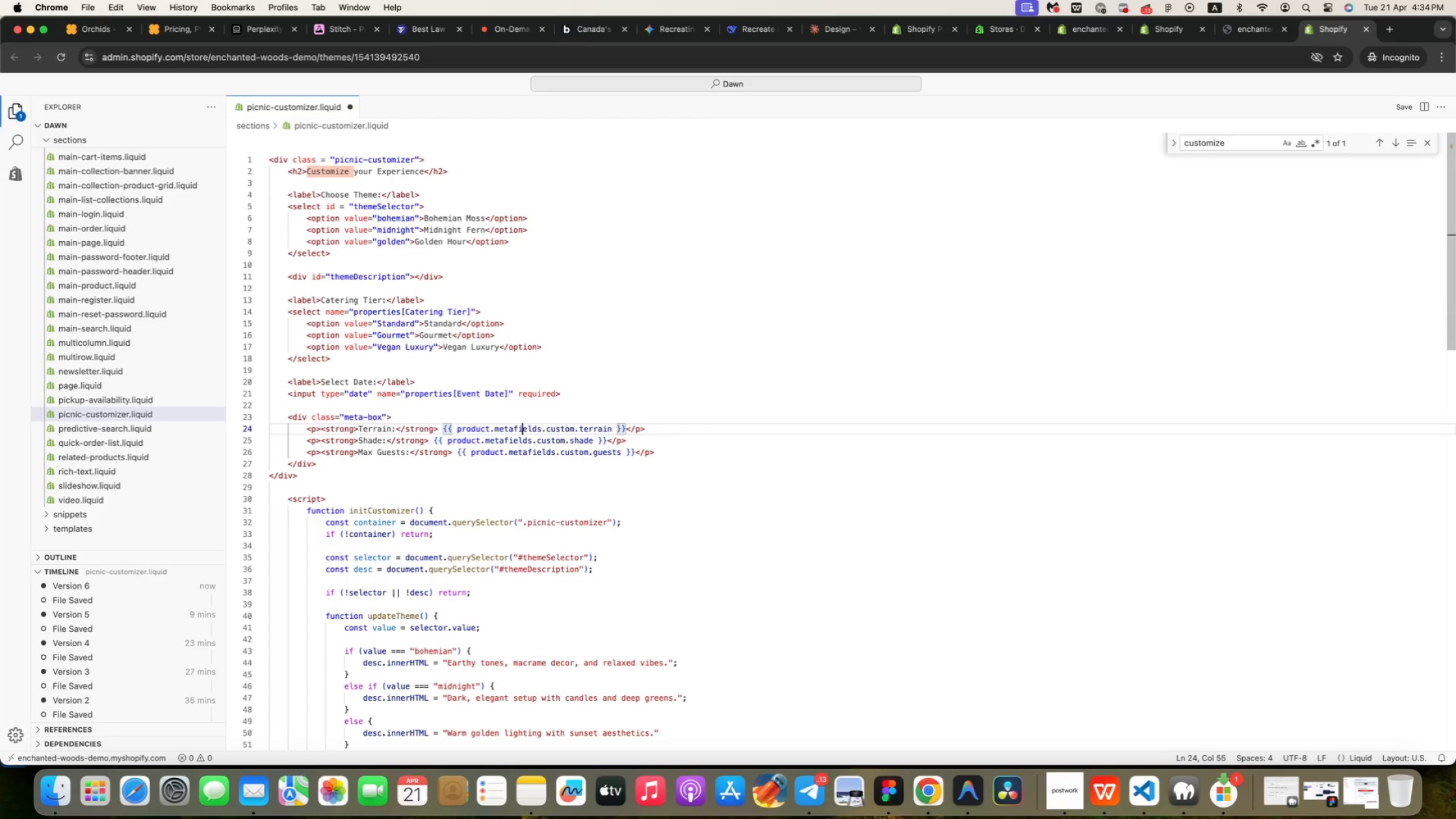 
key(ArrowRight)
 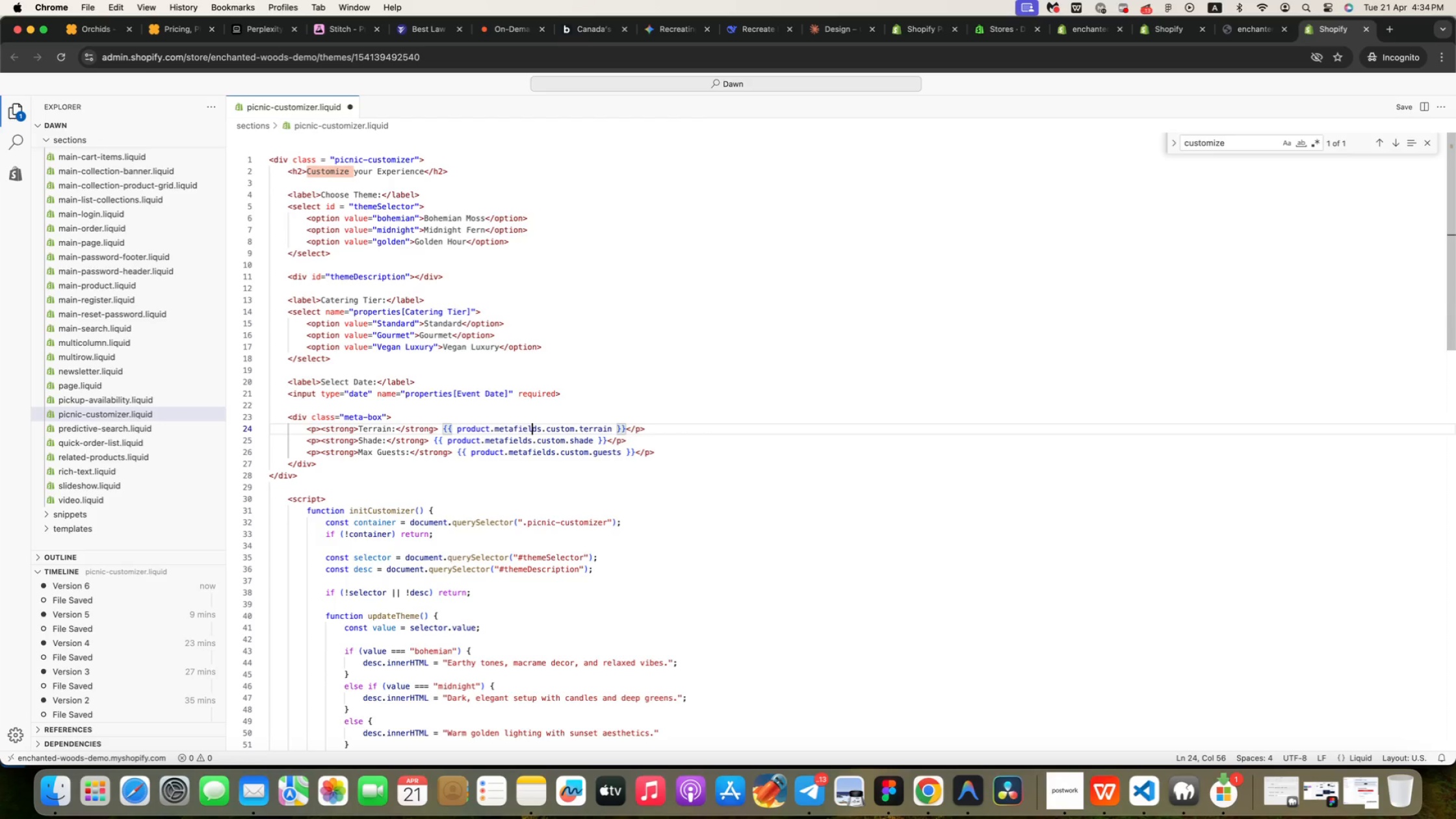 
key(ArrowRight)
 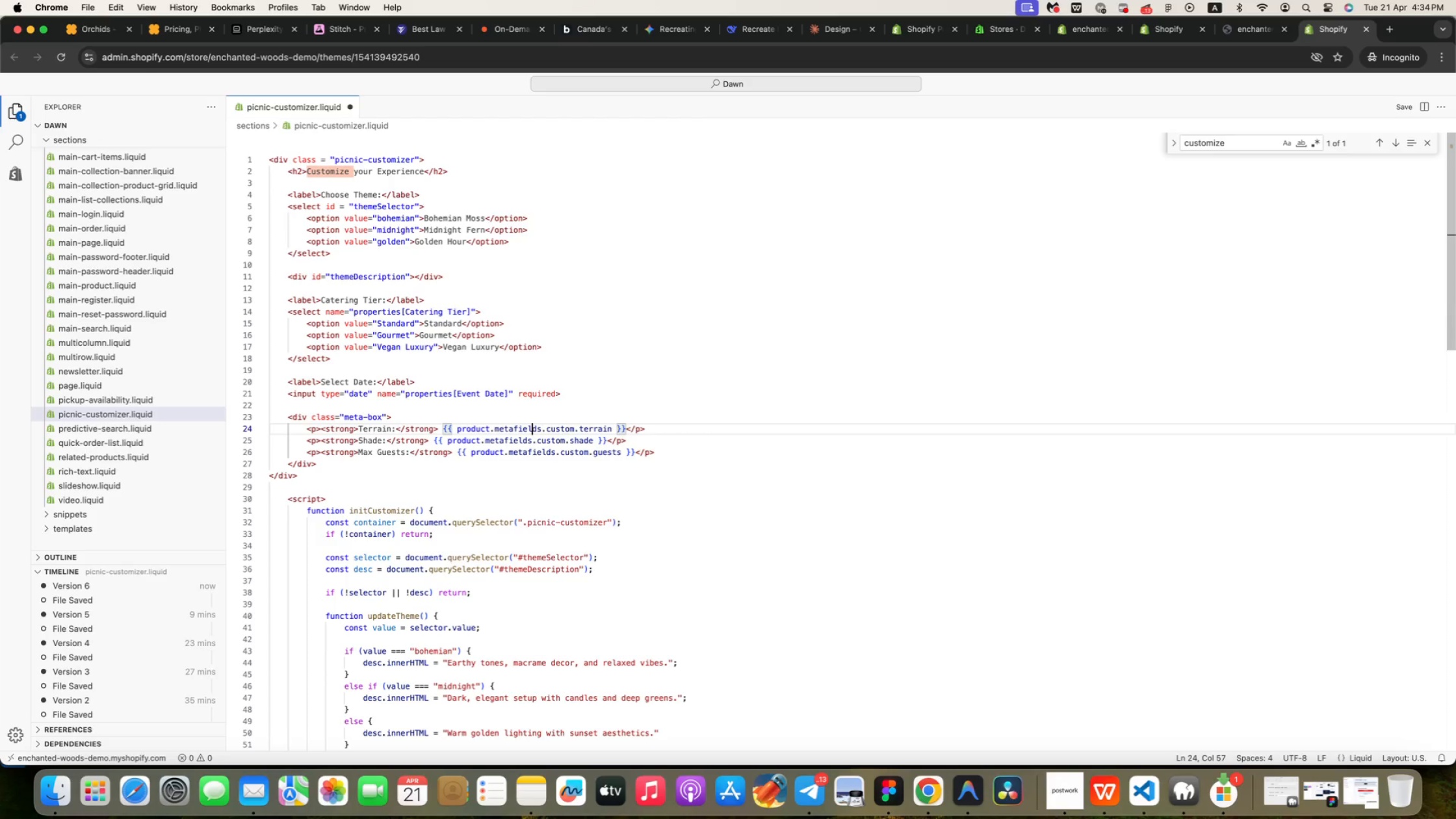 
key(ArrowRight)
 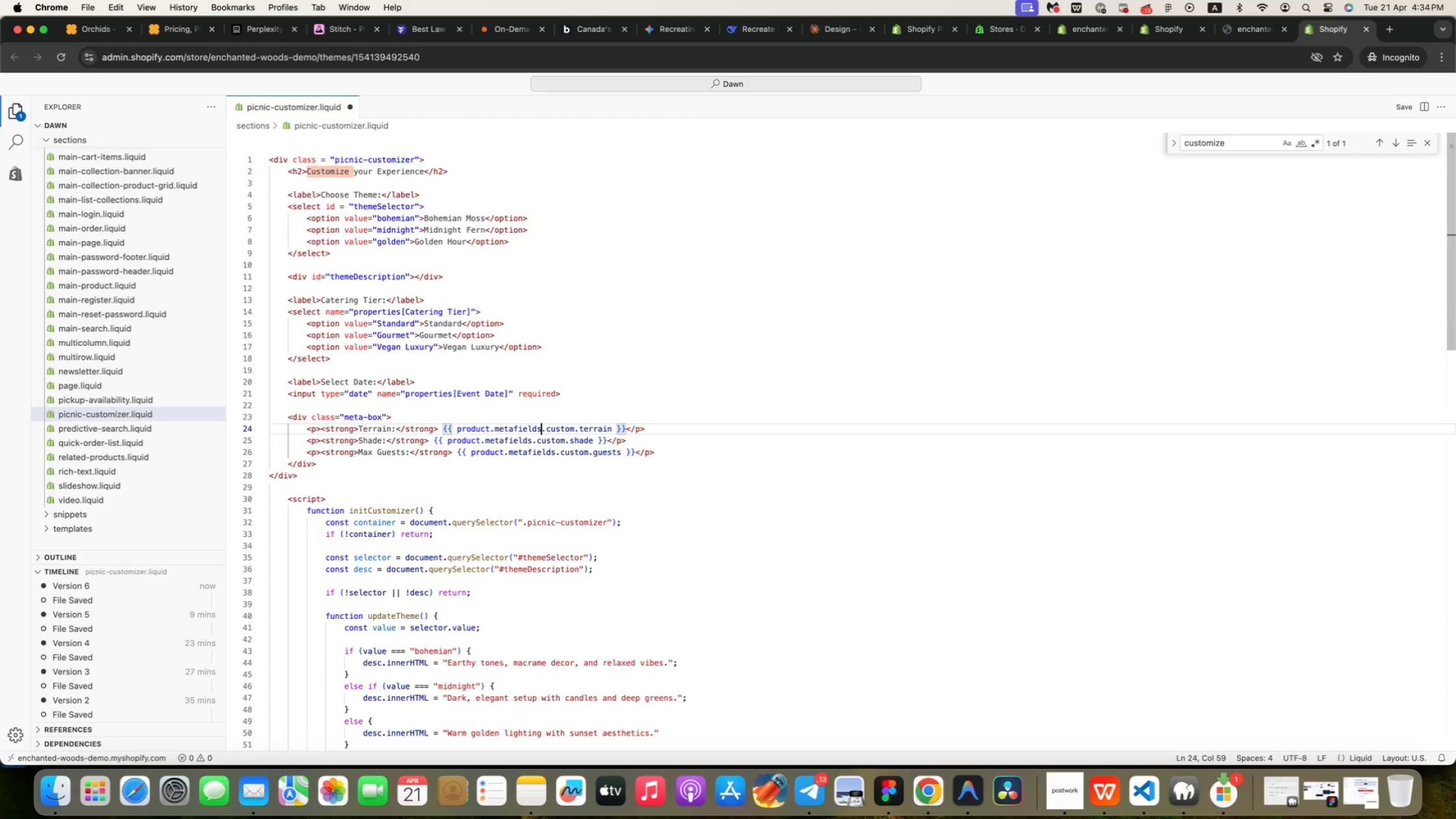 
key(ArrowRight)
 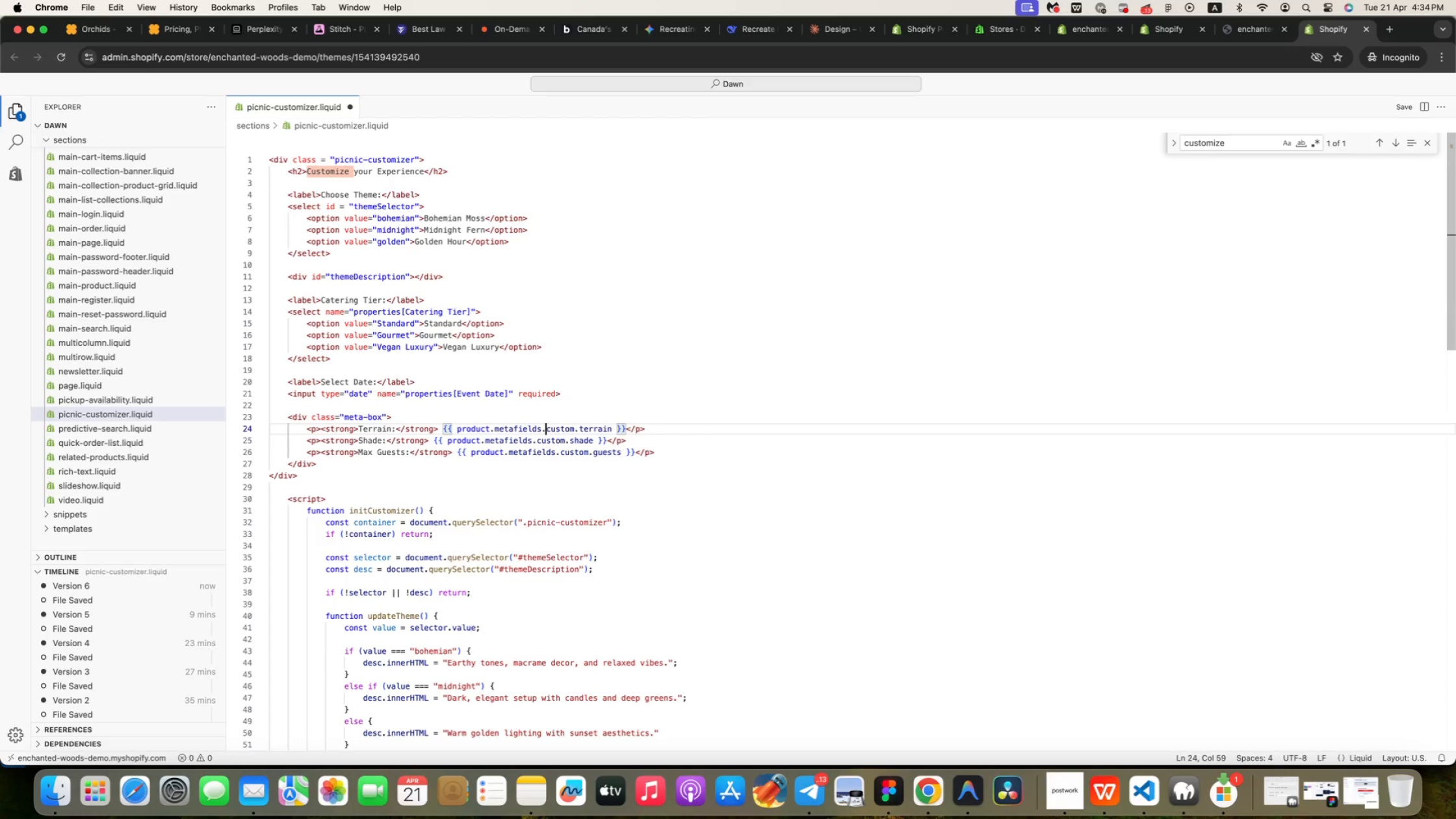 
key(ArrowRight)
 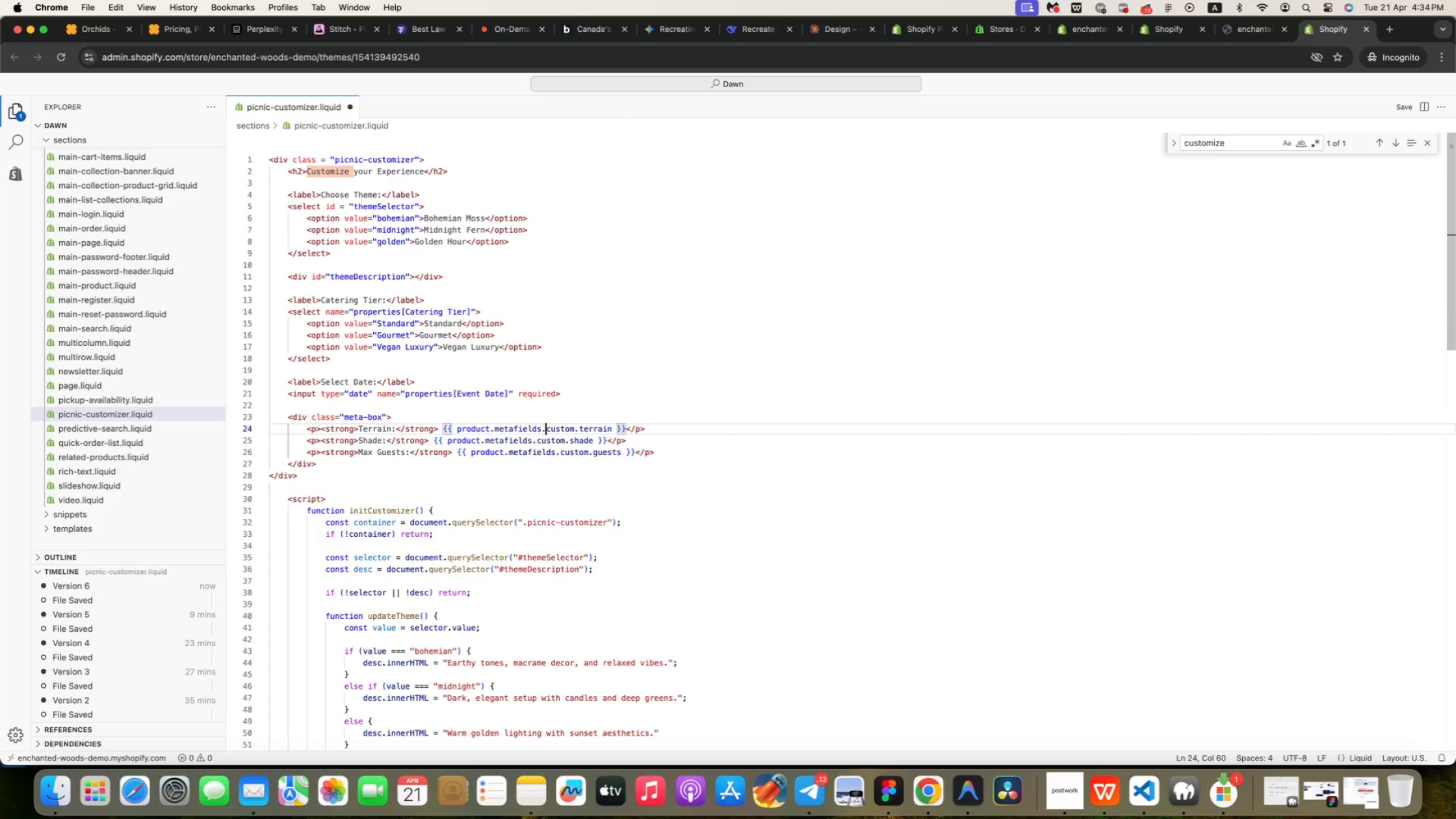 
key(ArrowRight)
 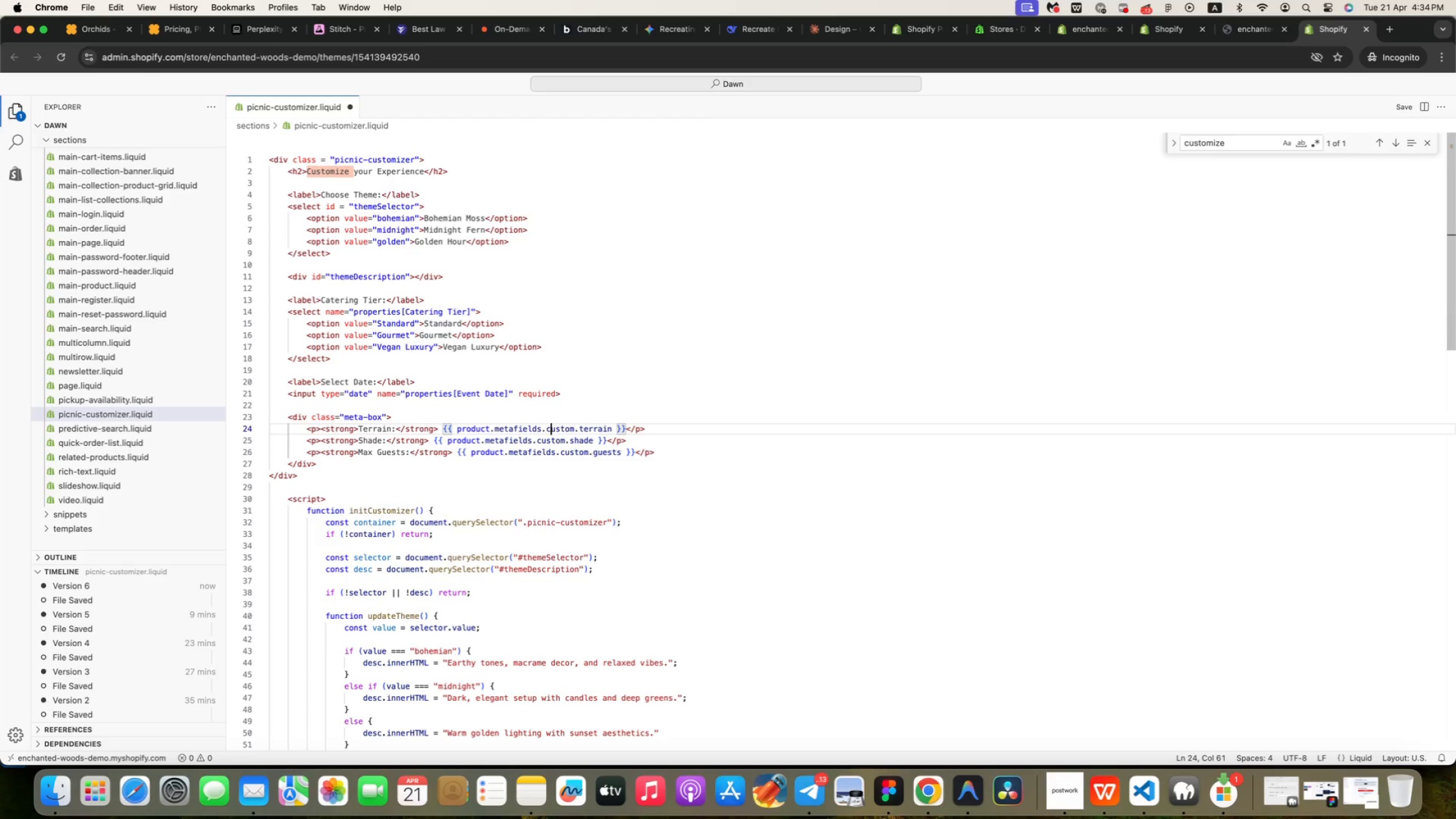 
key(ArrowRight)
 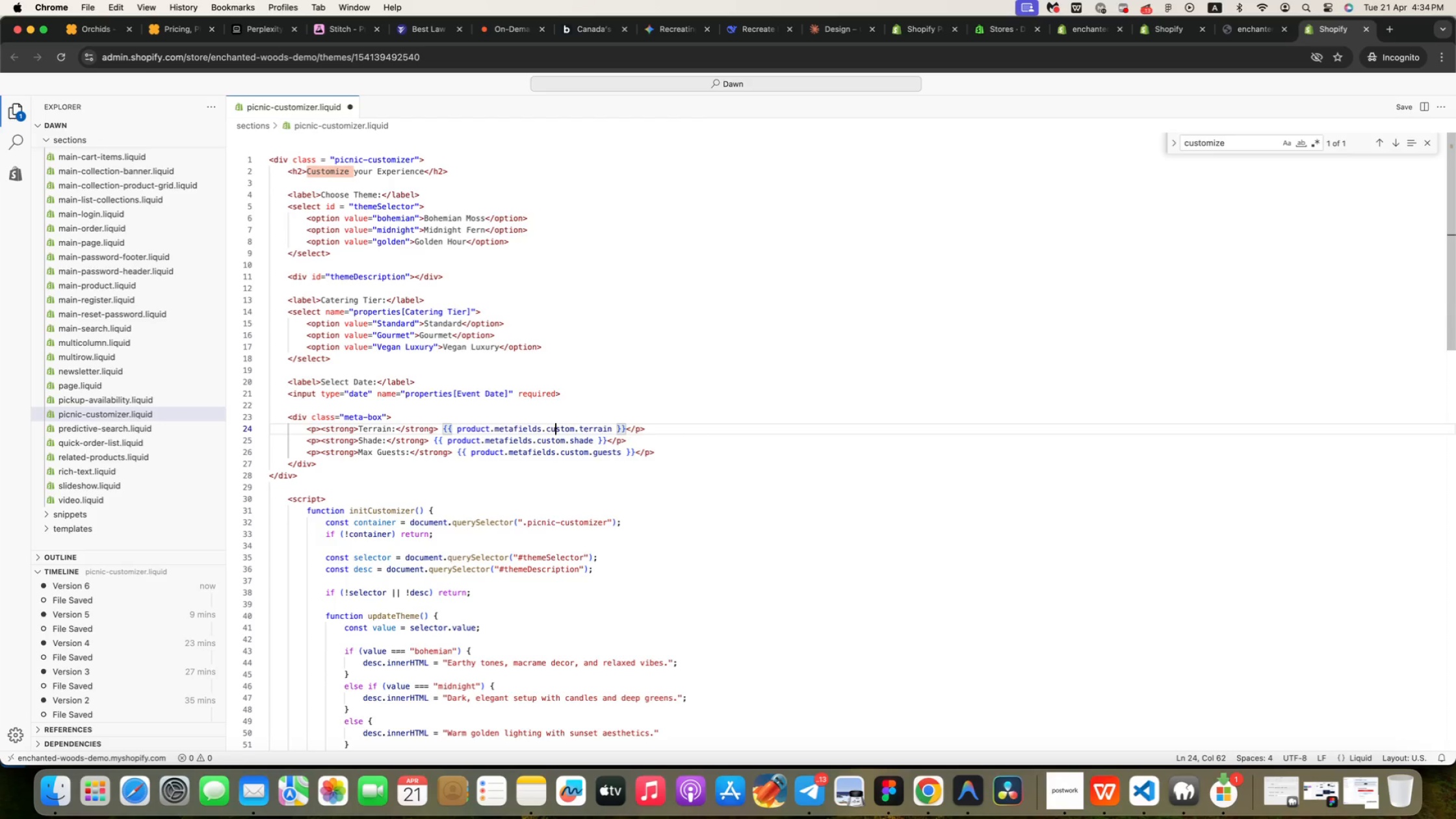 
key(ArrowRight)
 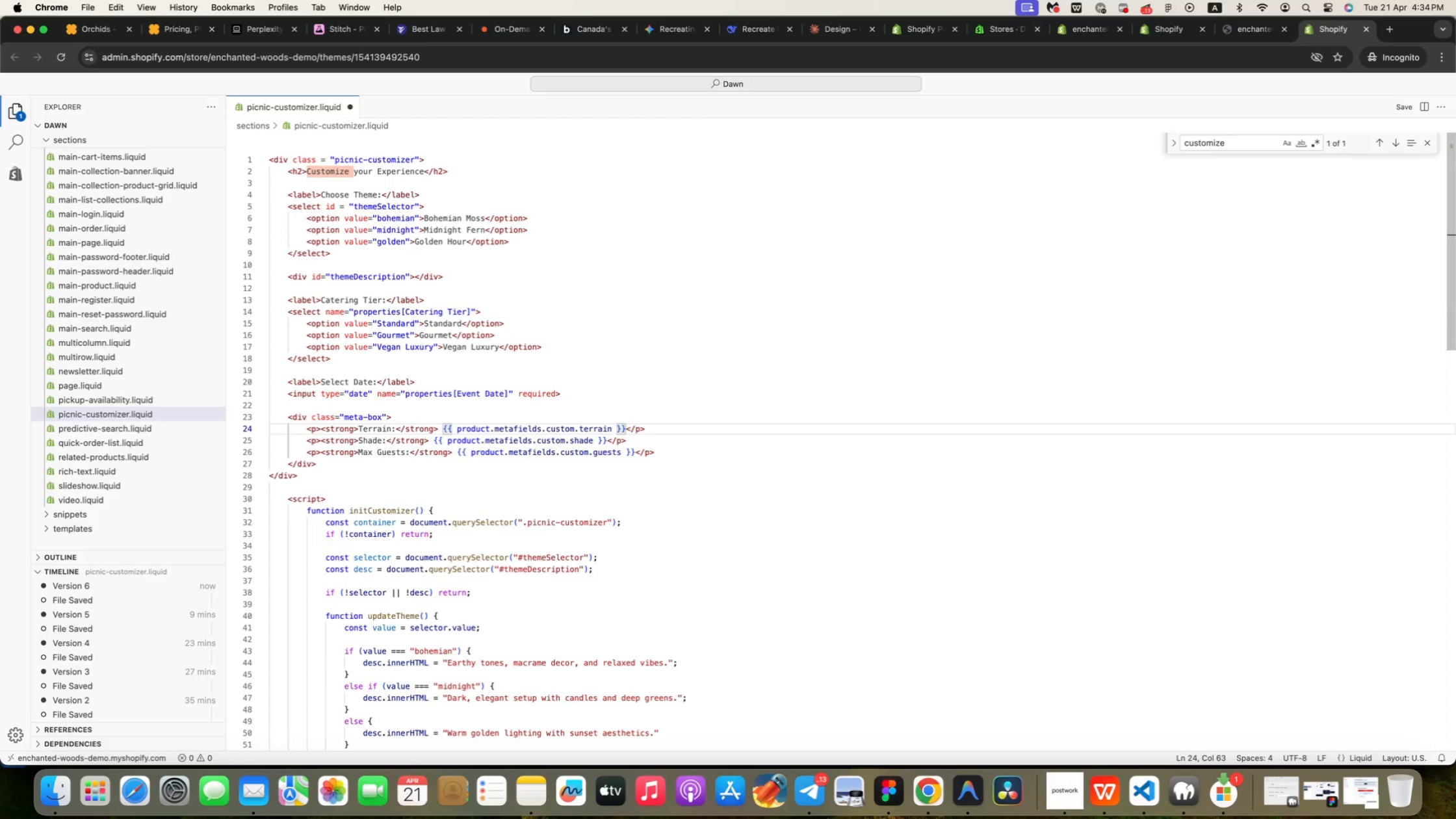 
left_click([1085, 21])
 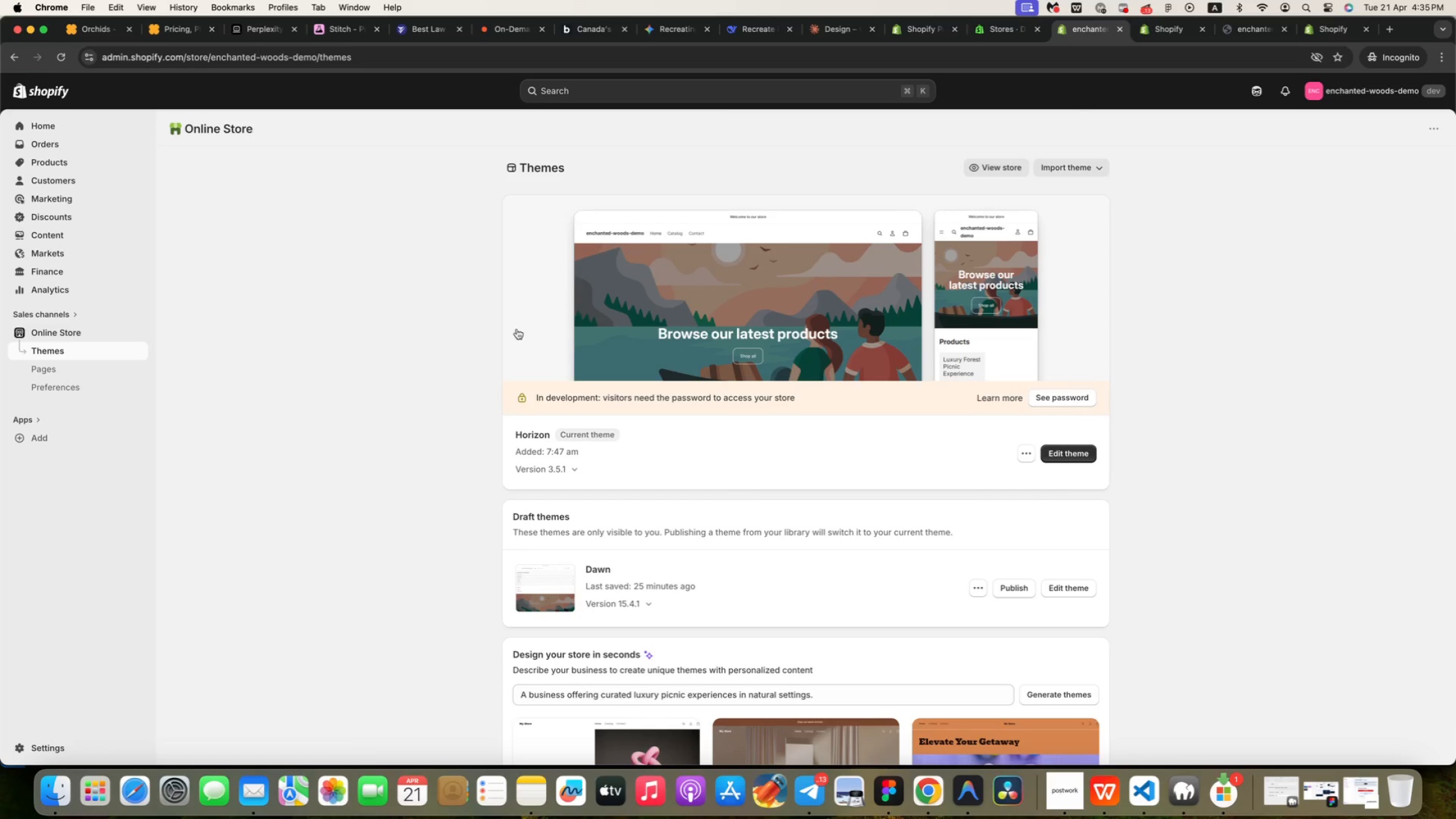 
left_click([32, 749])
 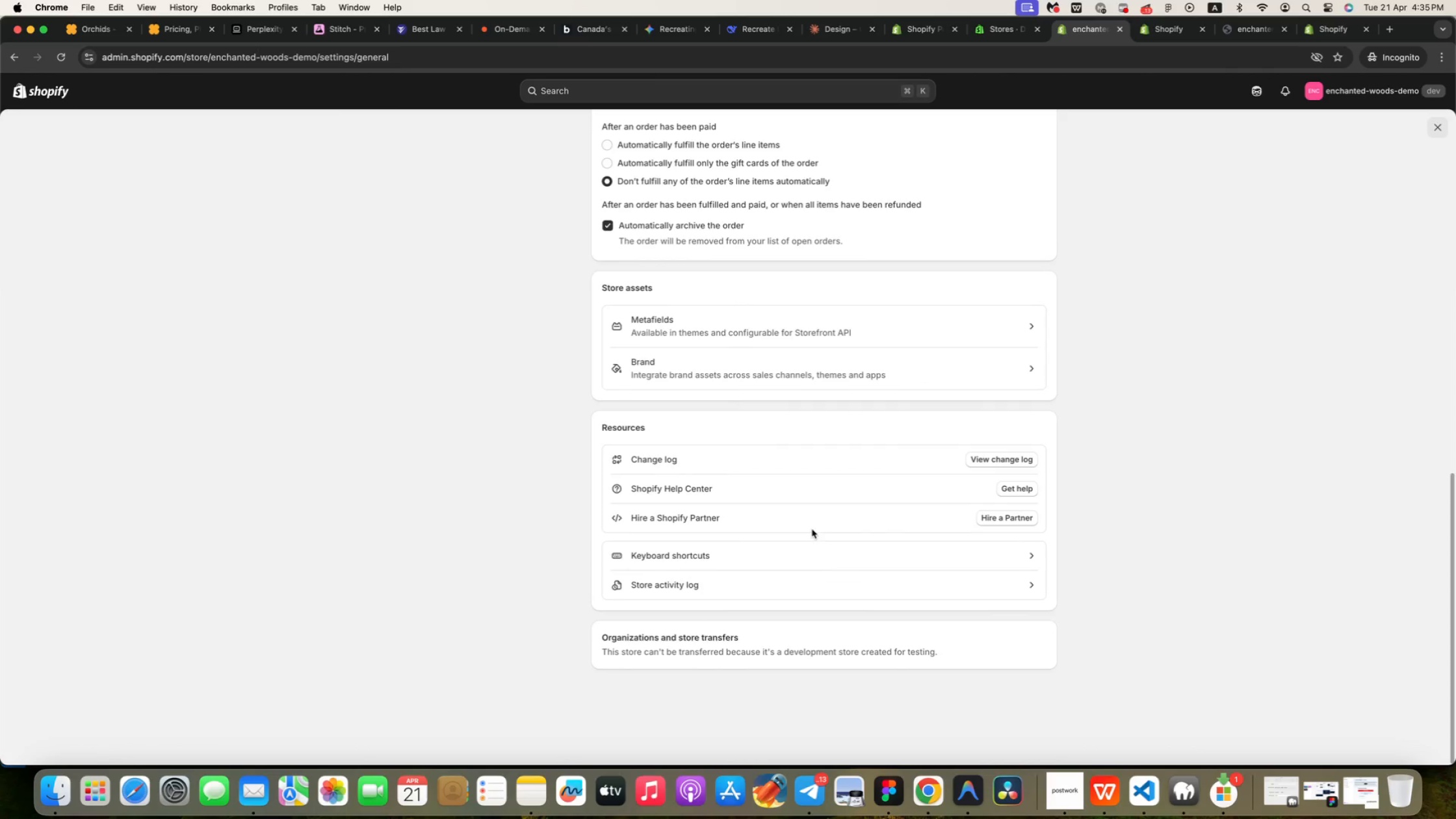 
scroll: coordinate [812, 529], scroll_direction: down, amount: 126.0
 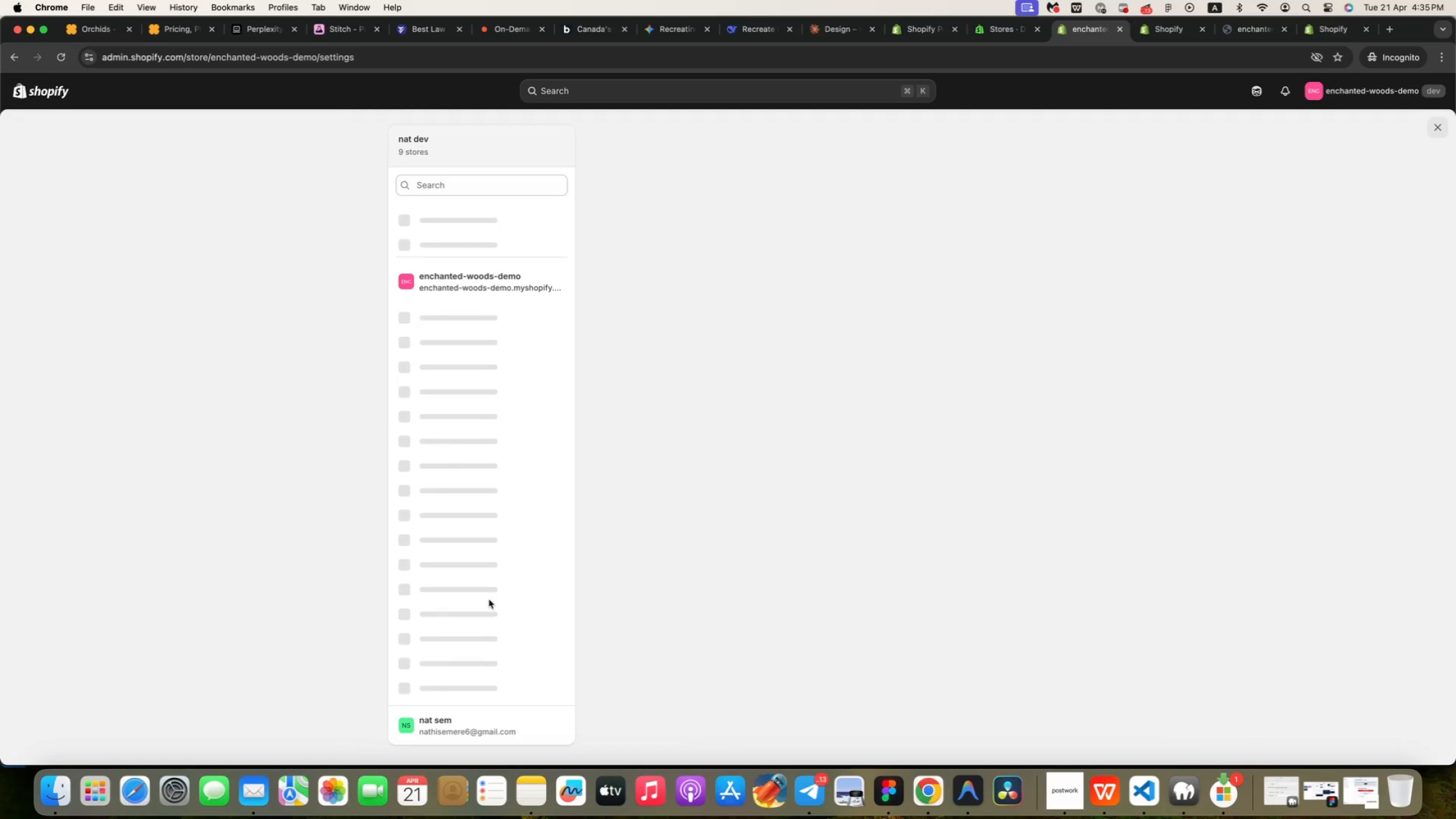 
left_click([775, 324])
 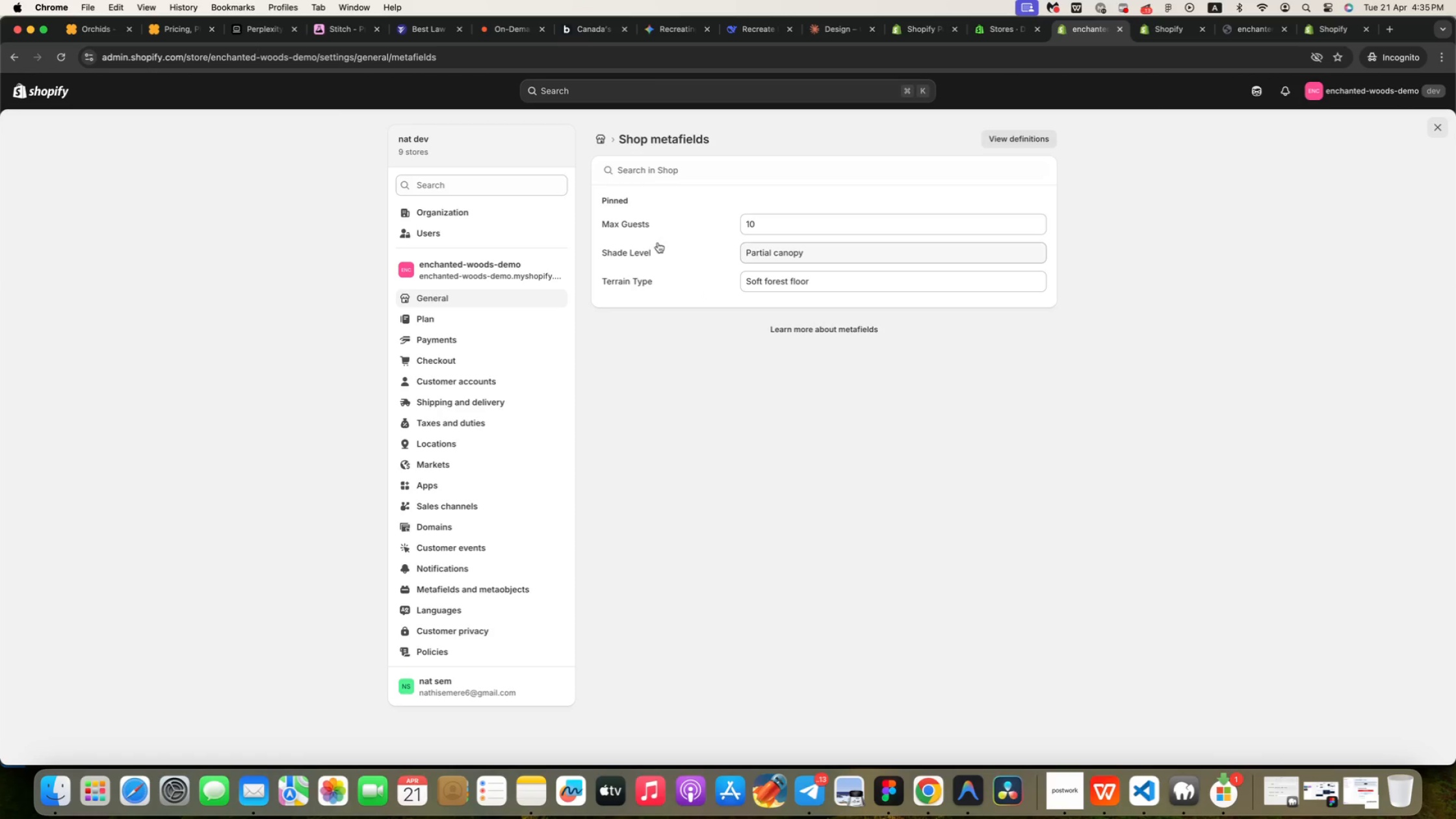 
wait(6.67)
 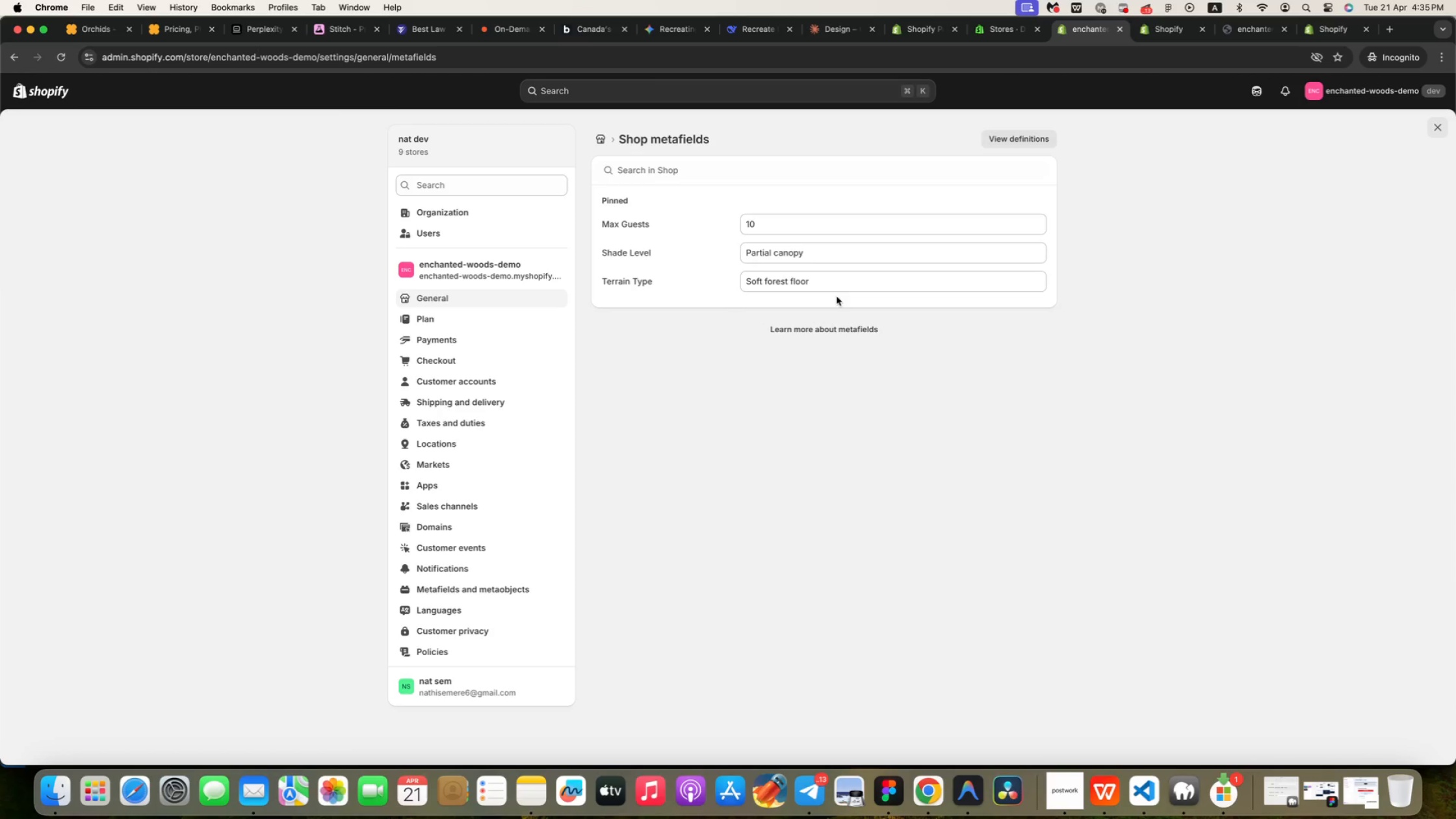 
left_click([807, 224])
 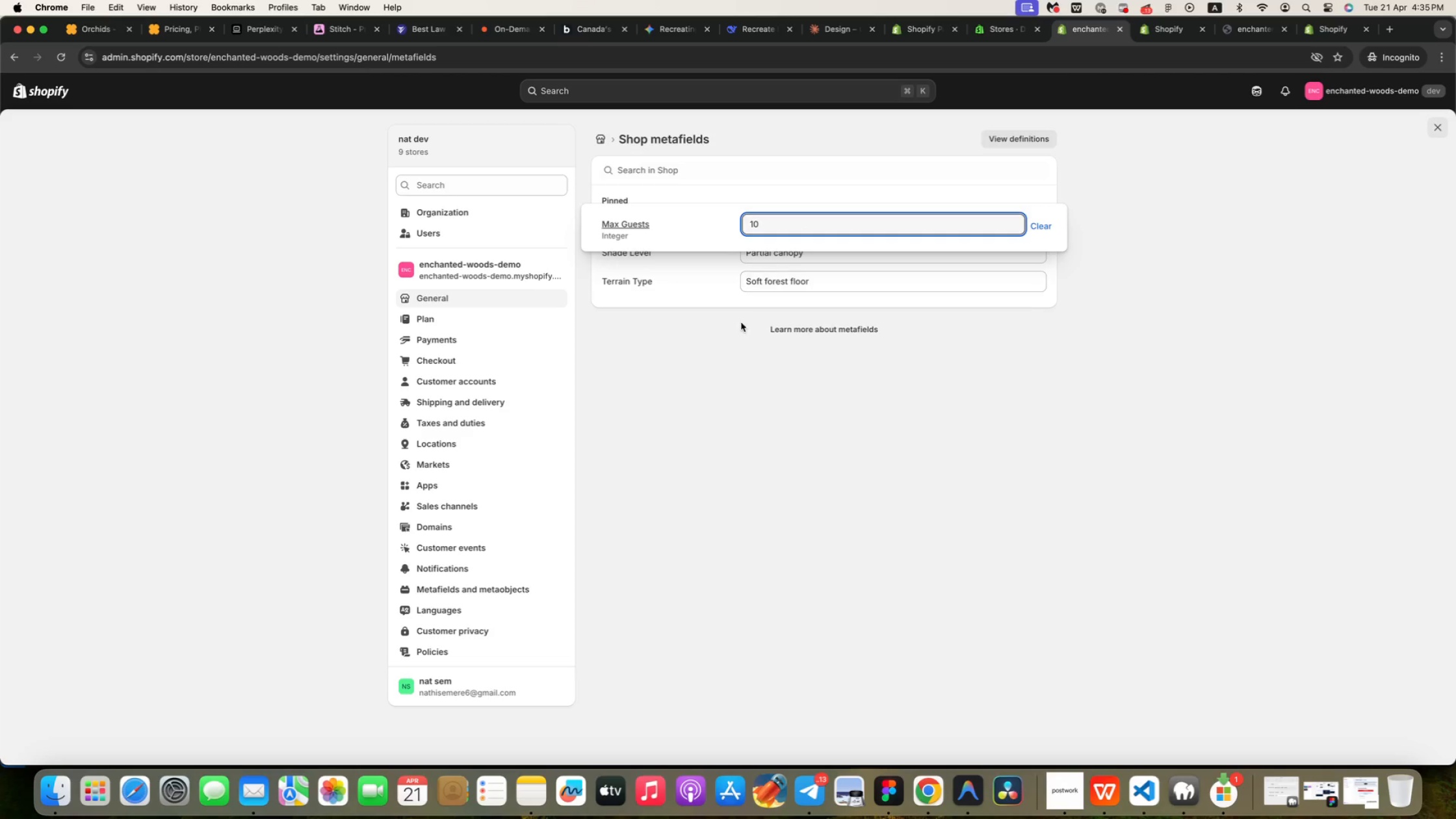 
left_click([736, 332])
 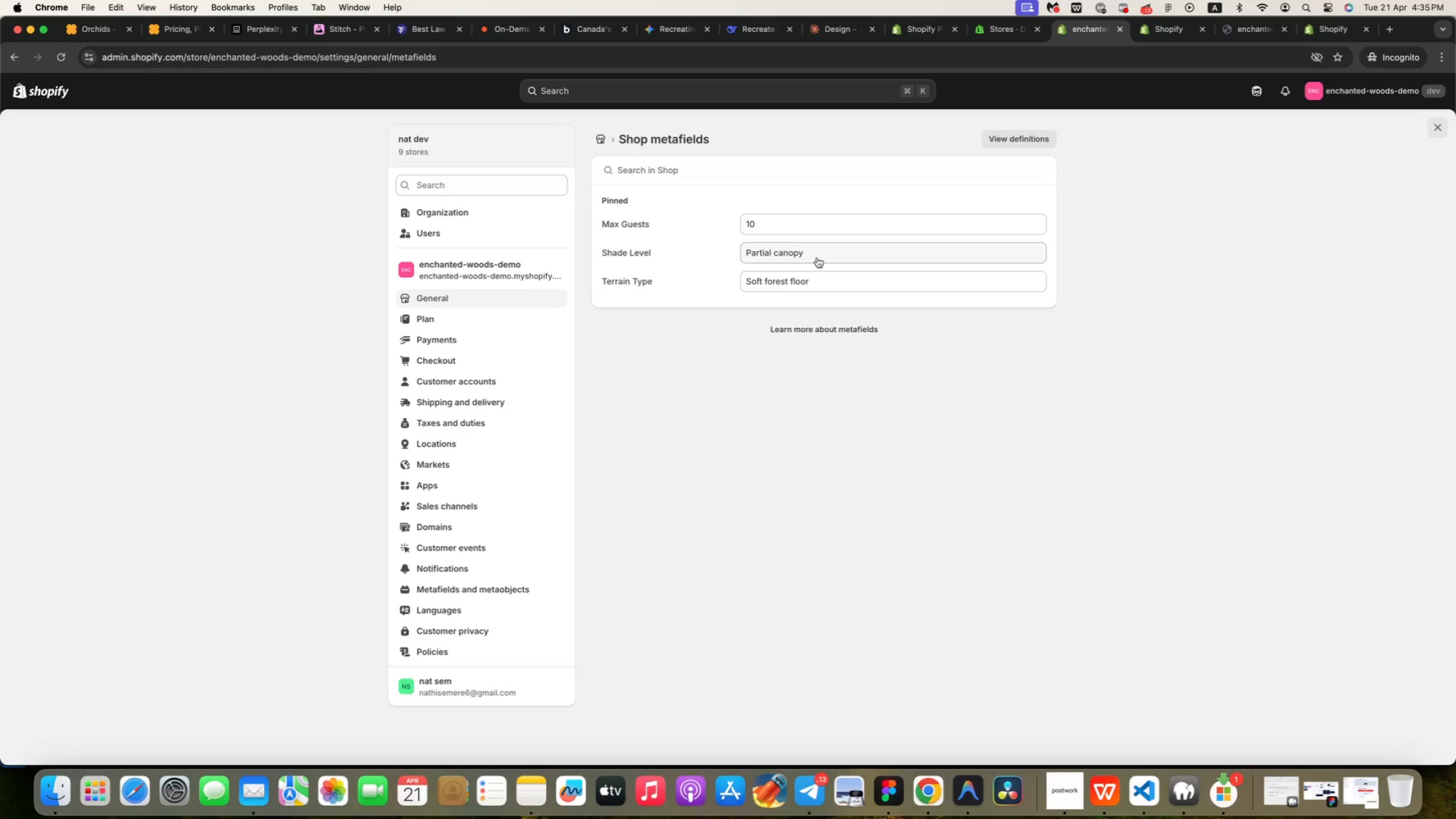 
left_click([817, 257])
 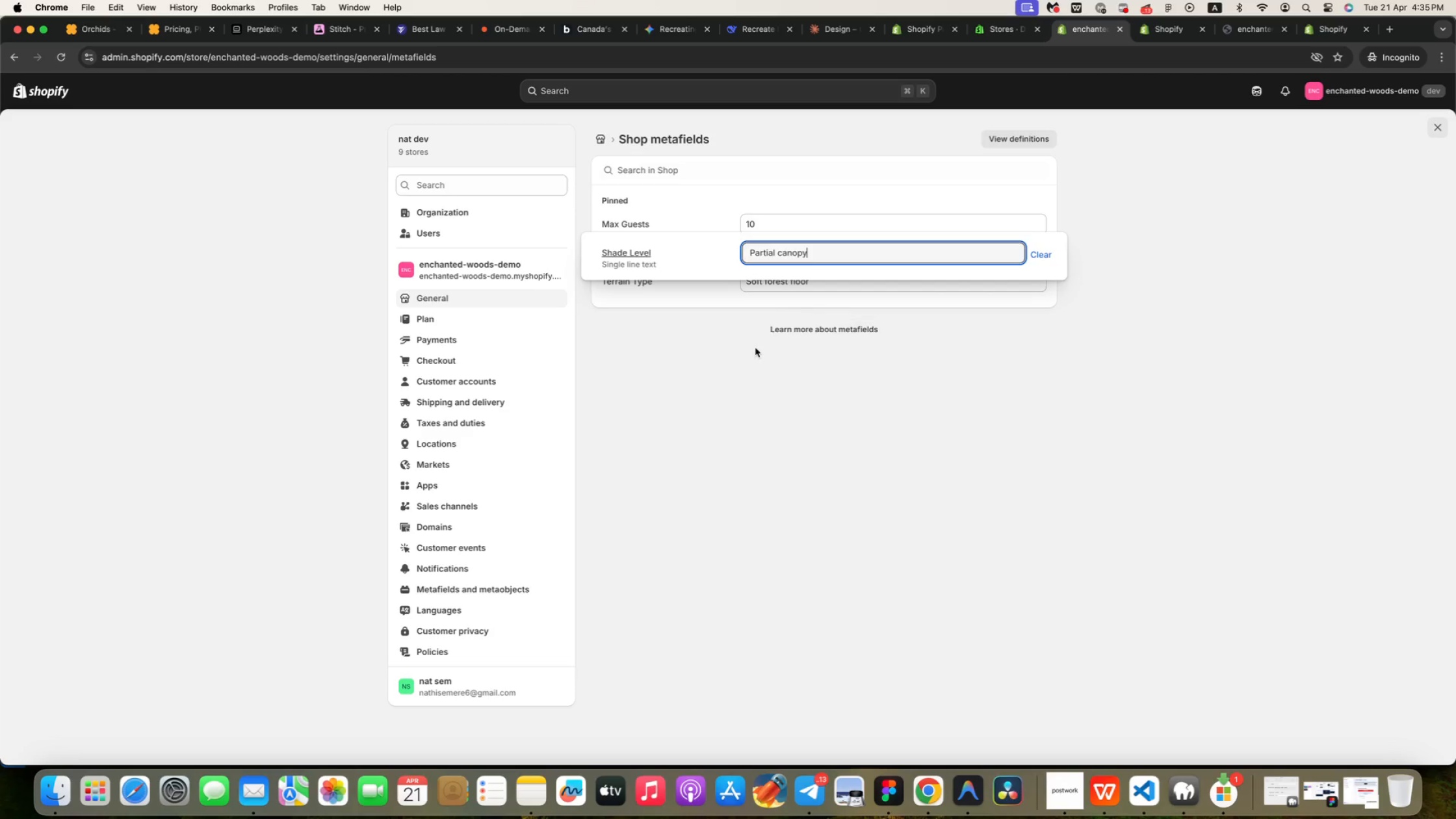 
left_click([755, 348])
 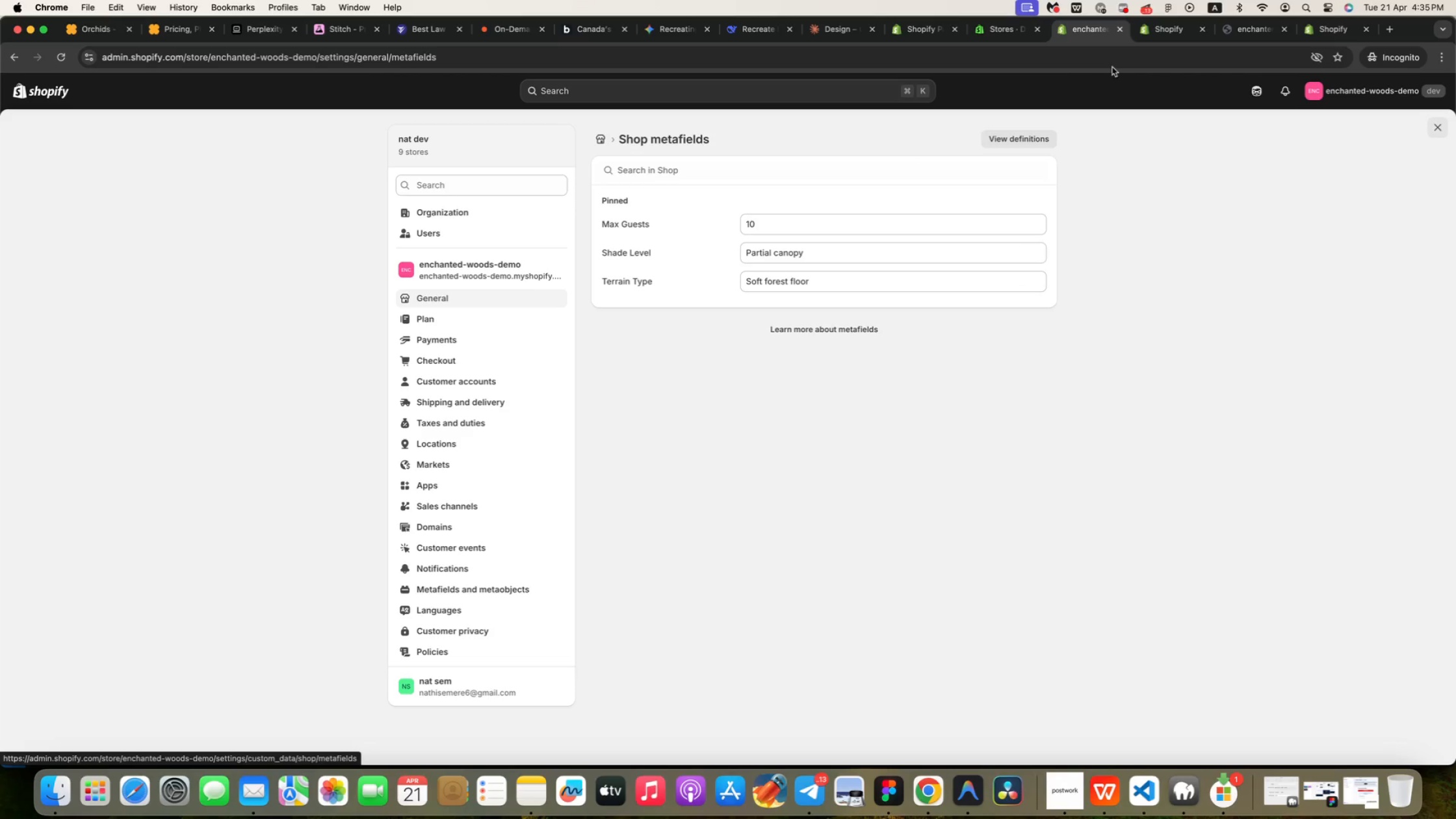 
left_click([1242, 28])
 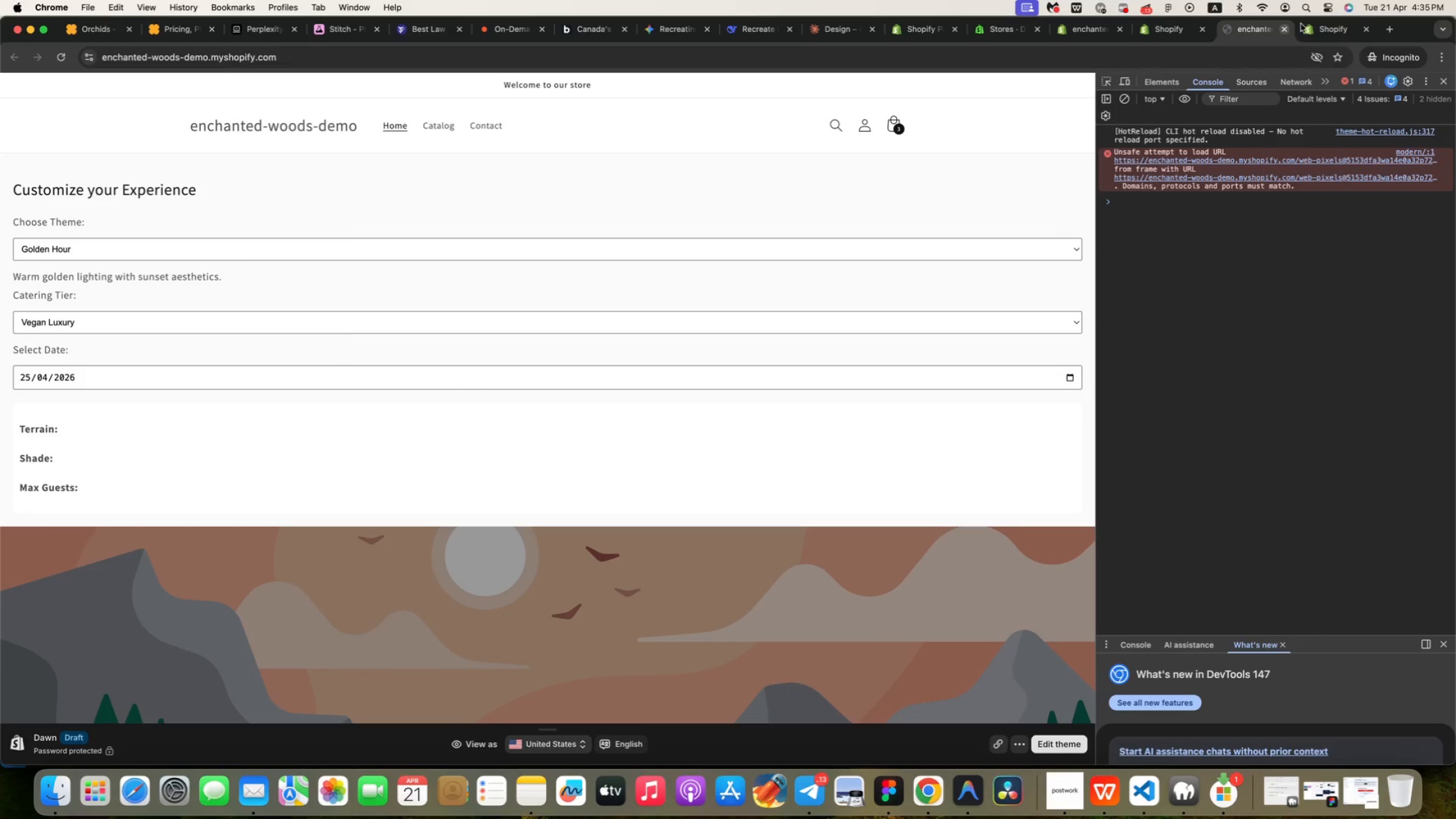 
left_click([1342, 27])
 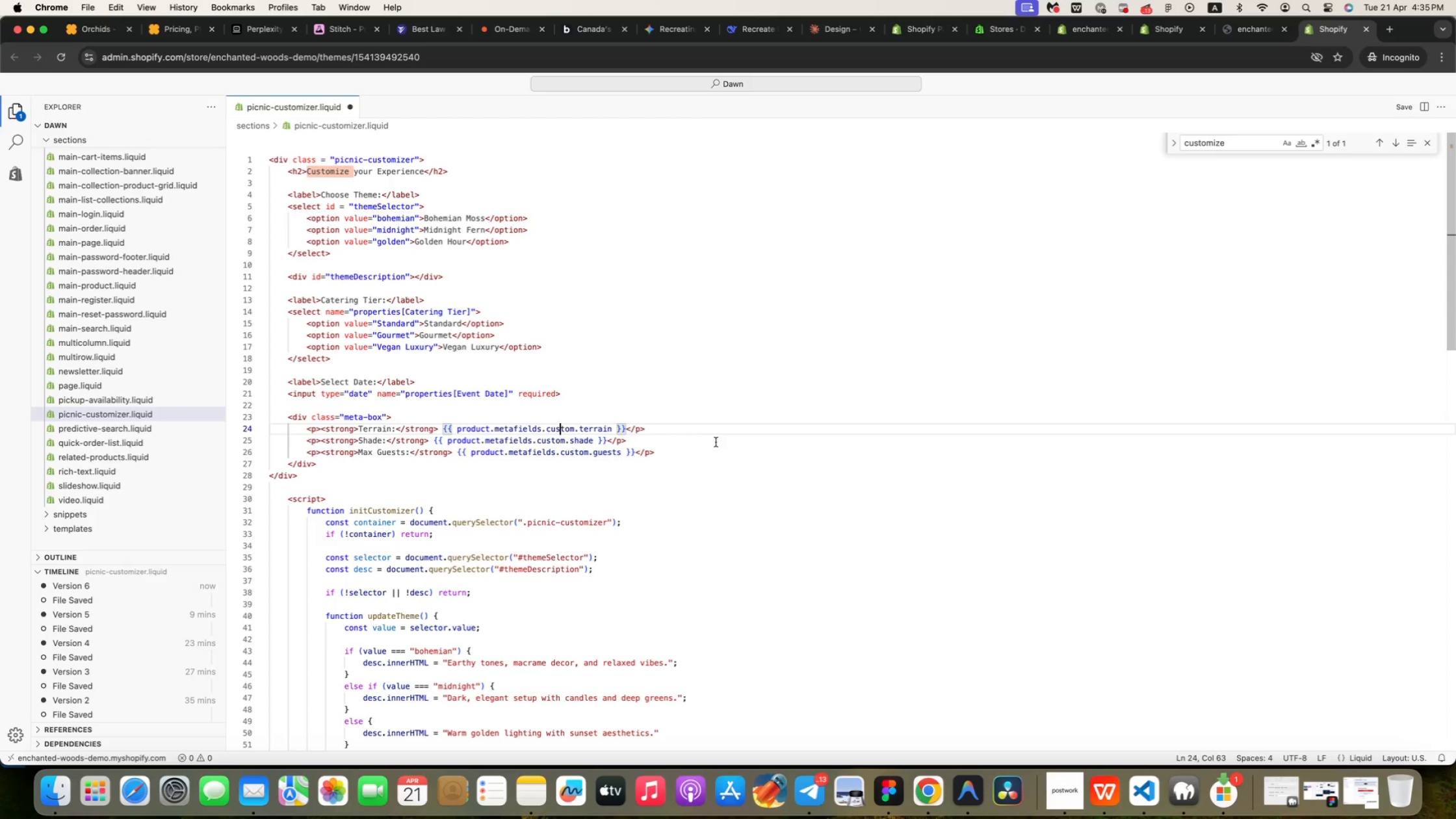 
left_click([670, 433])
 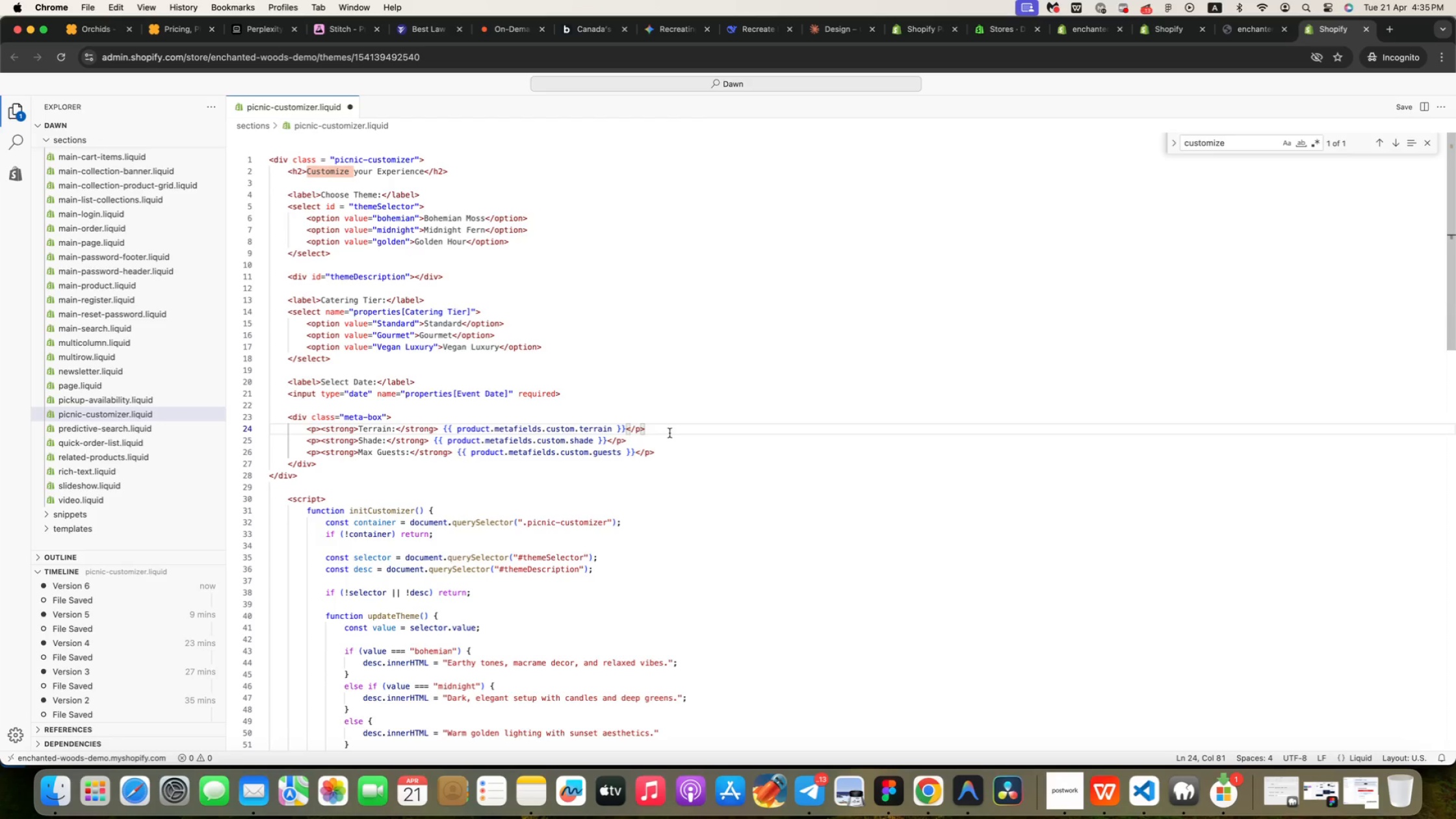 
scroll: coordinate [746, 328], scroll_direction: none, amount: 0.0
 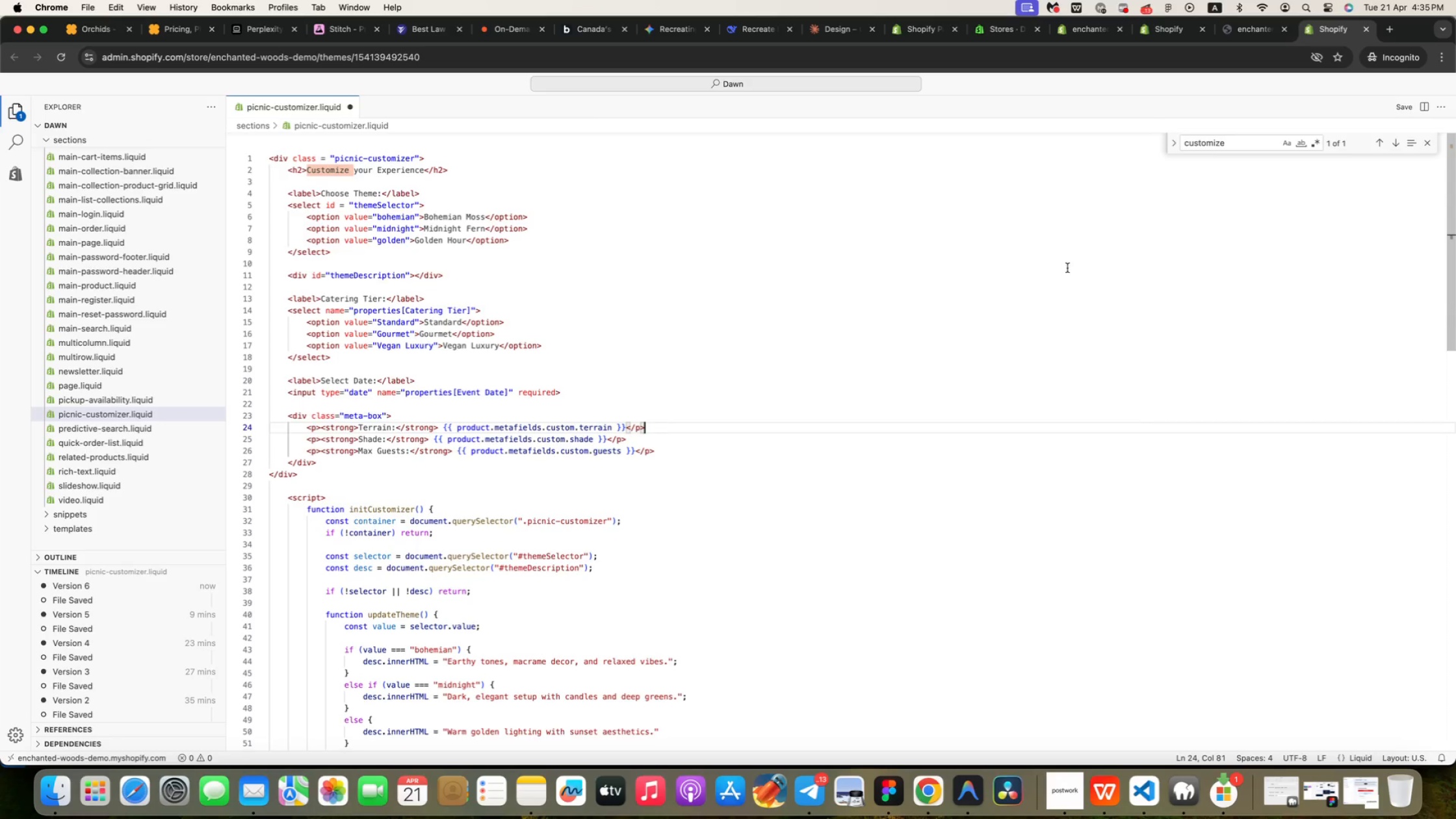 
left_click([1166, 38])
 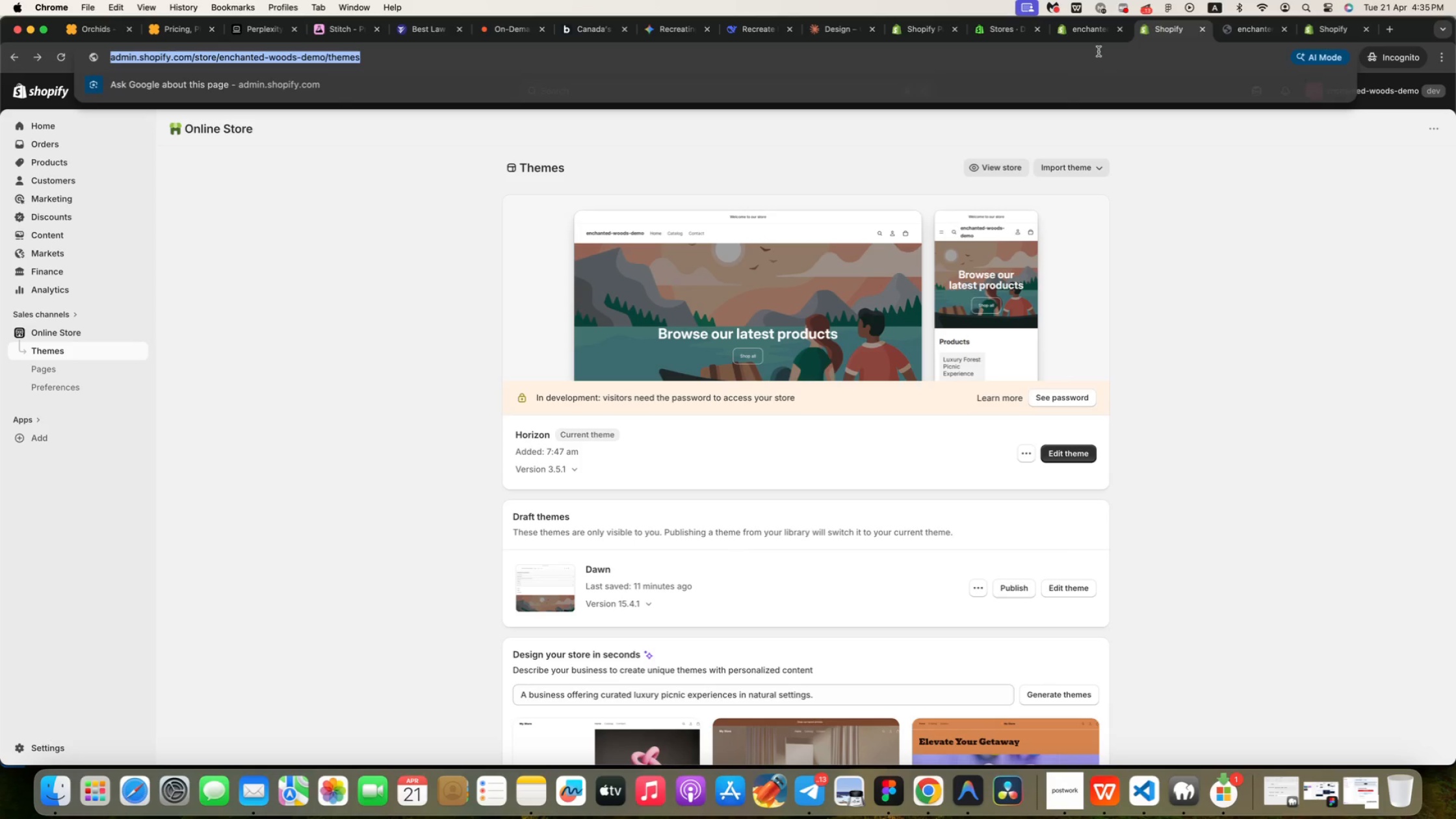 
left_click([1091, 33])
 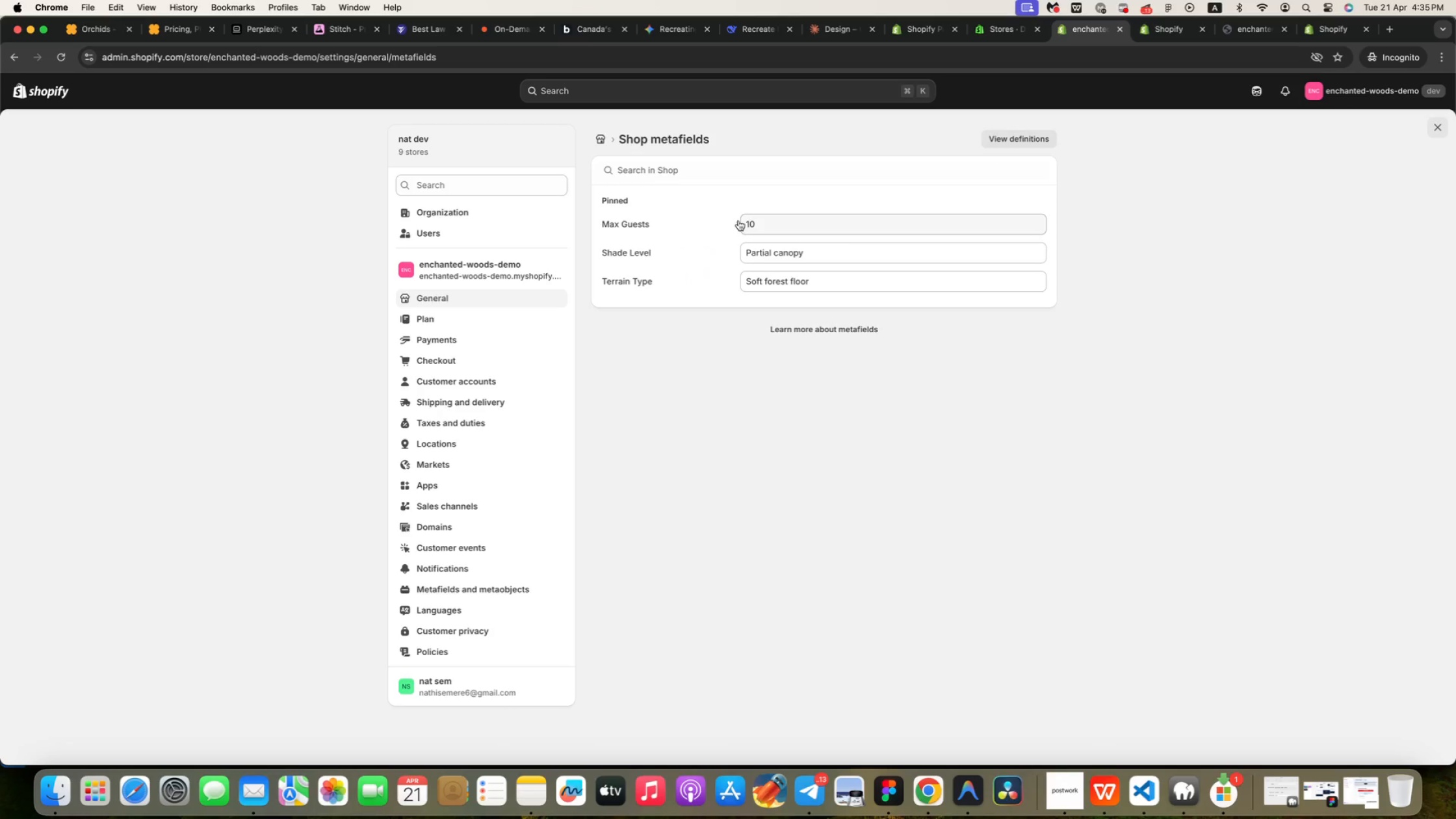 
left_click([640, 229])
 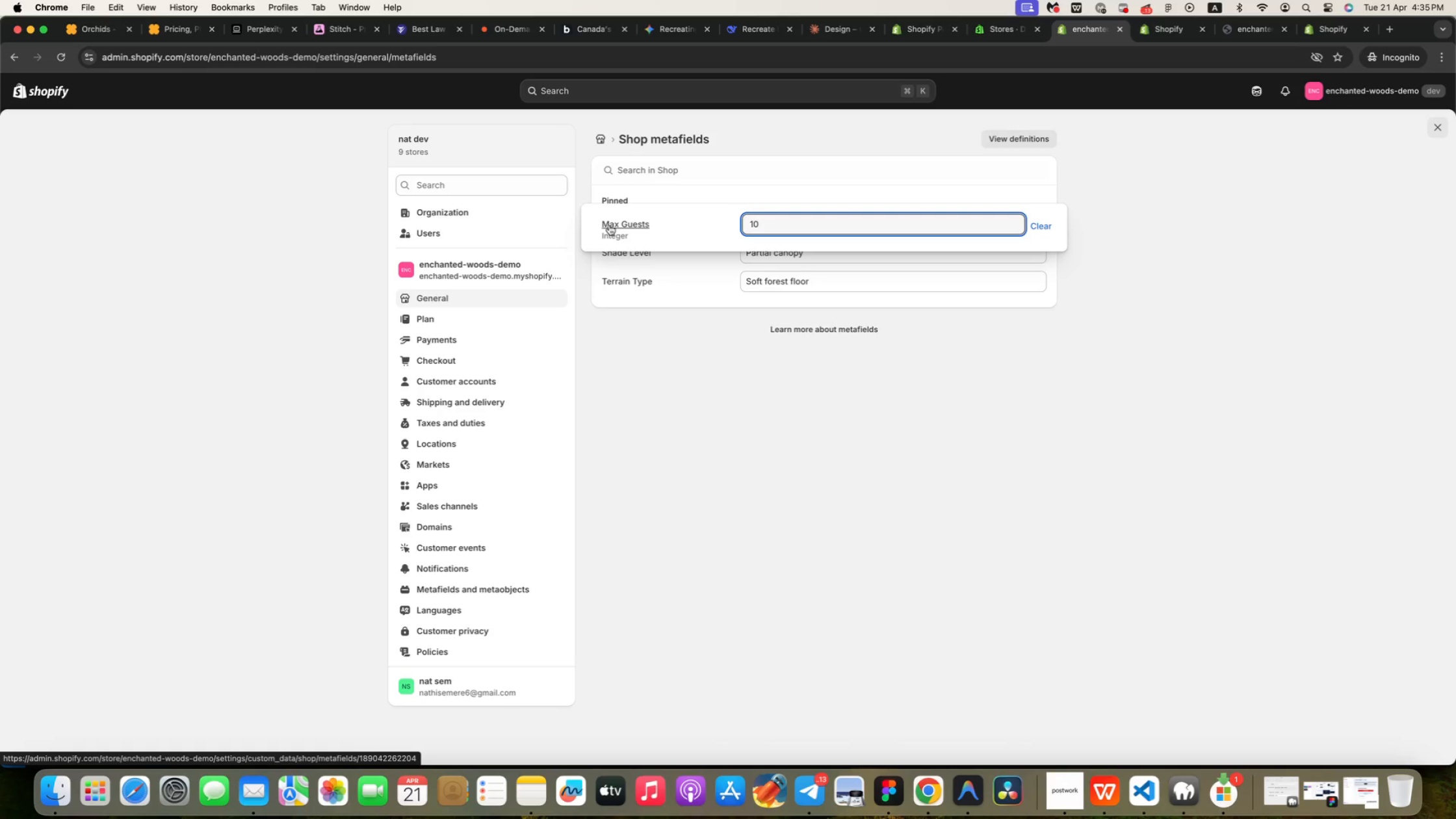 
left_click([612, 226])
 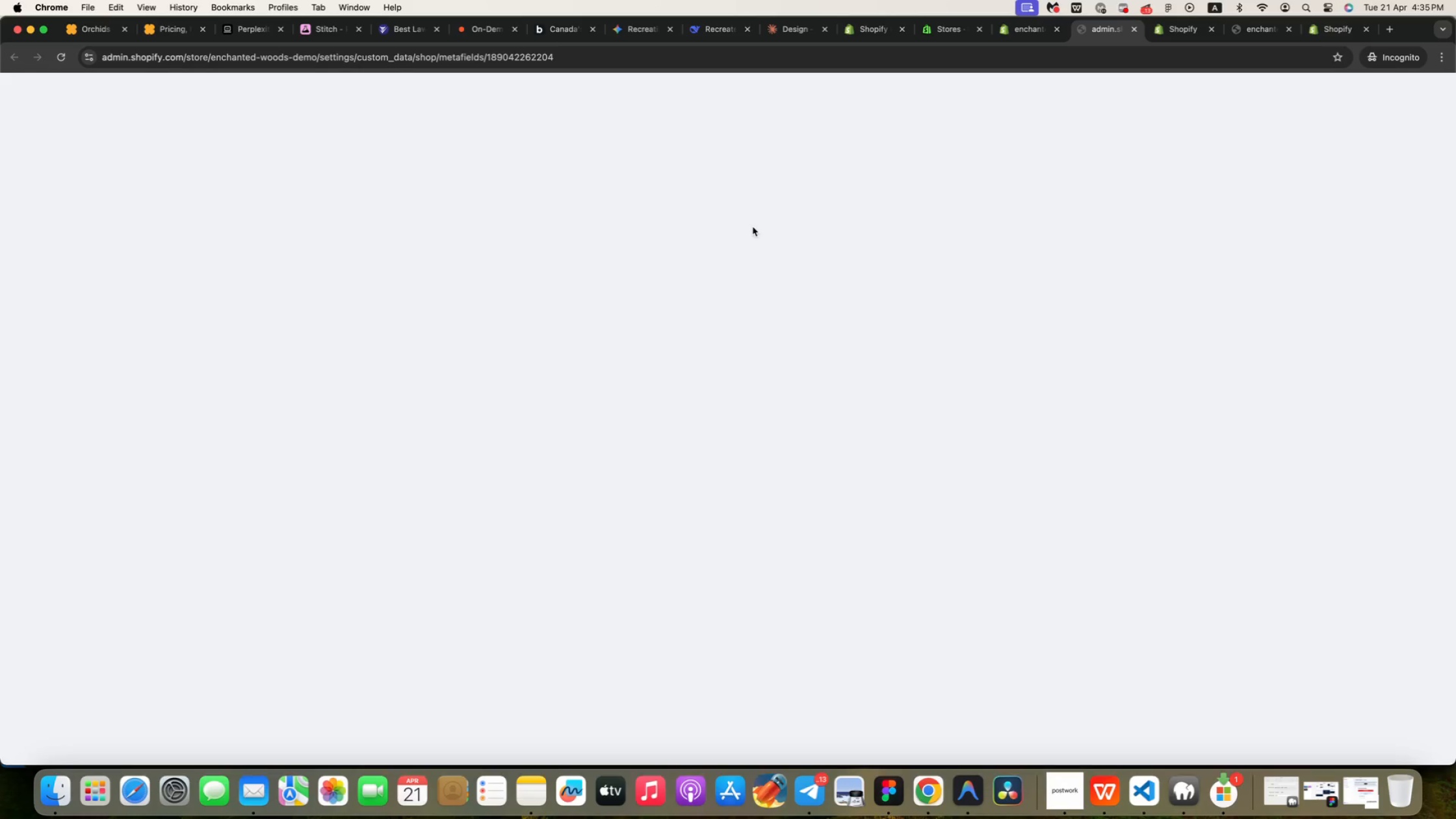 
mouse_move([566, 271])
 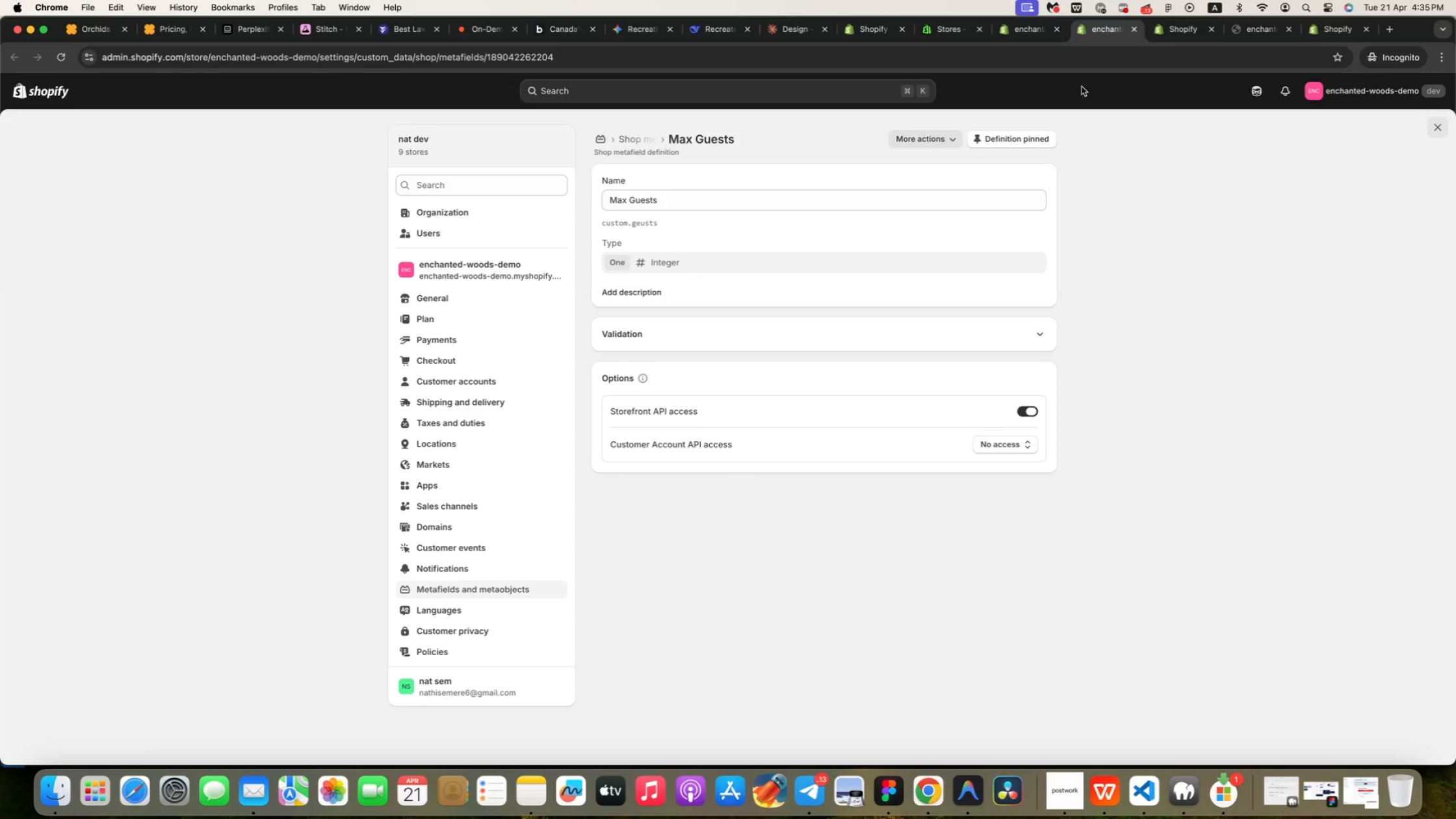 
left_click([1238, 42])
 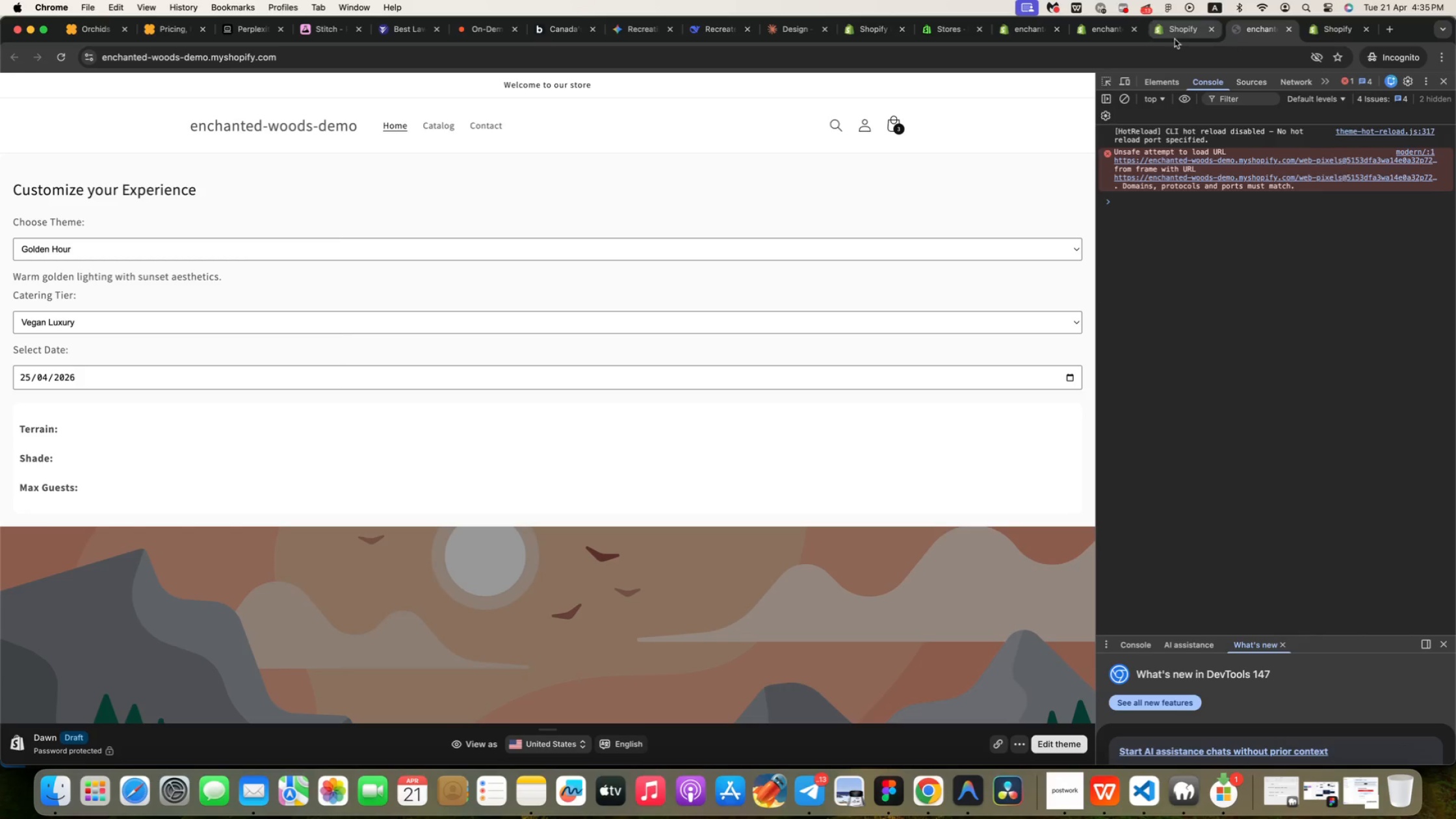 
left_click([1098, 32])
 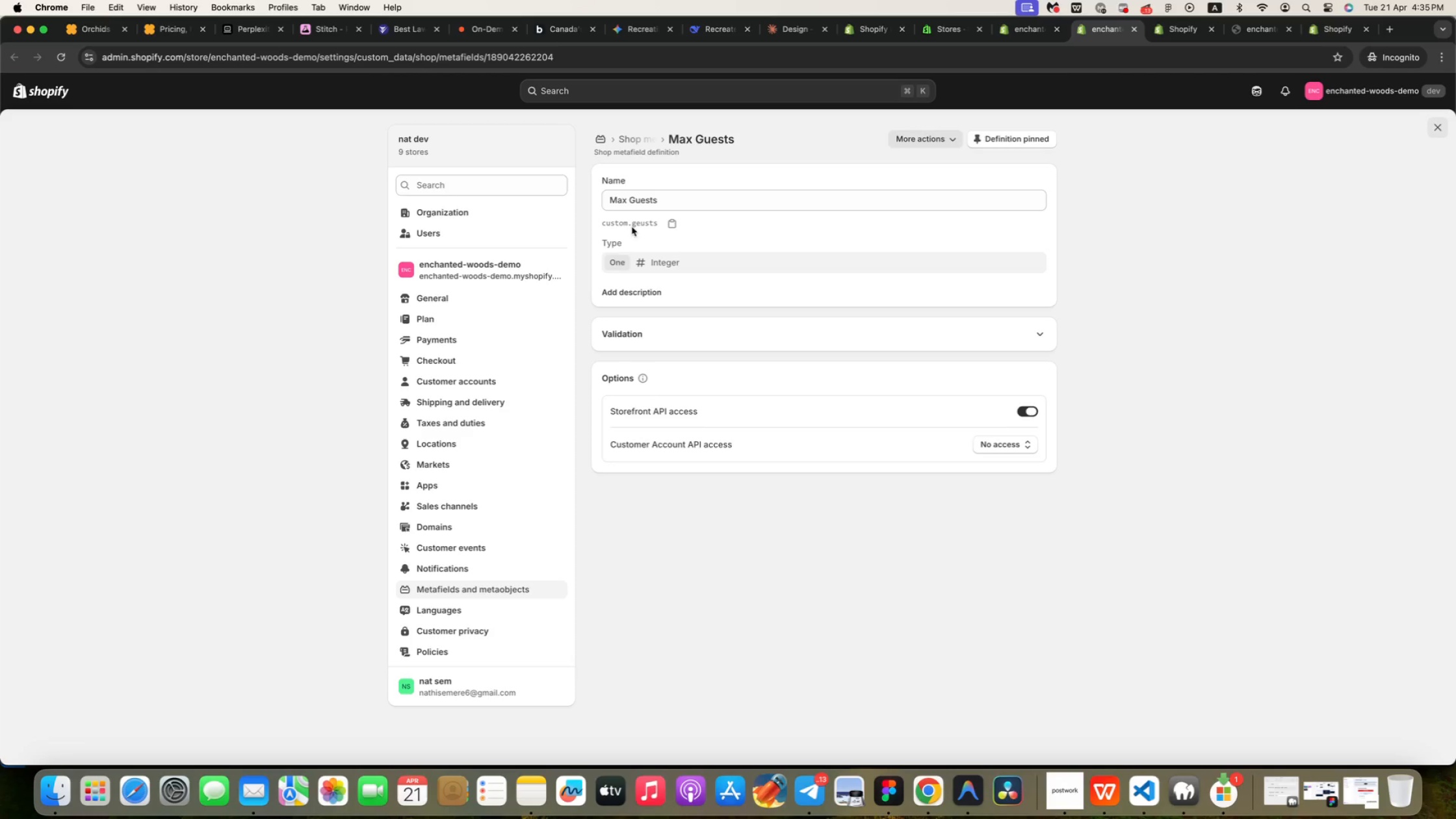 
left_click([632, 224])
 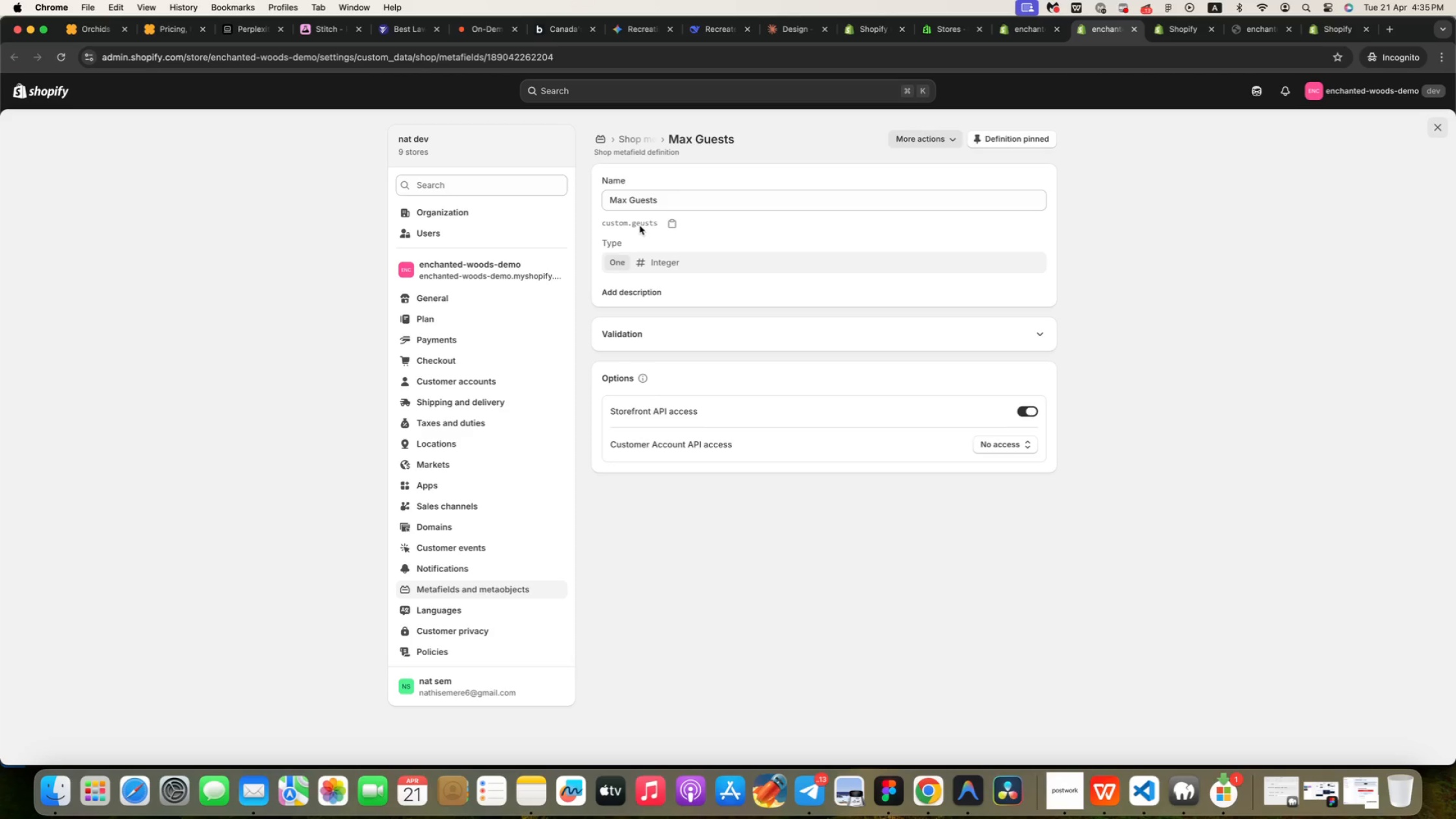 
left_click([636, 223])
 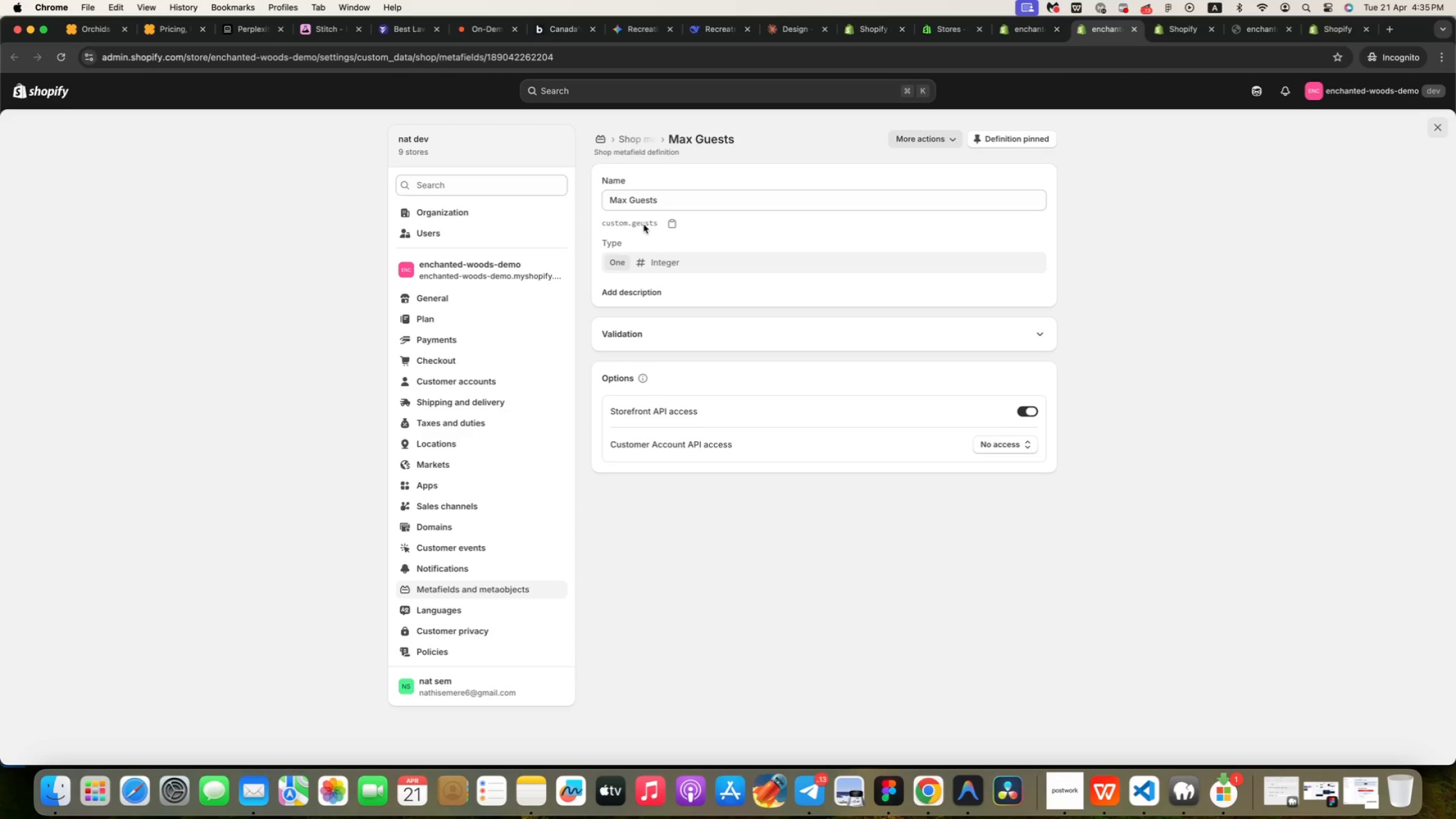 
double_click([644, 224])
 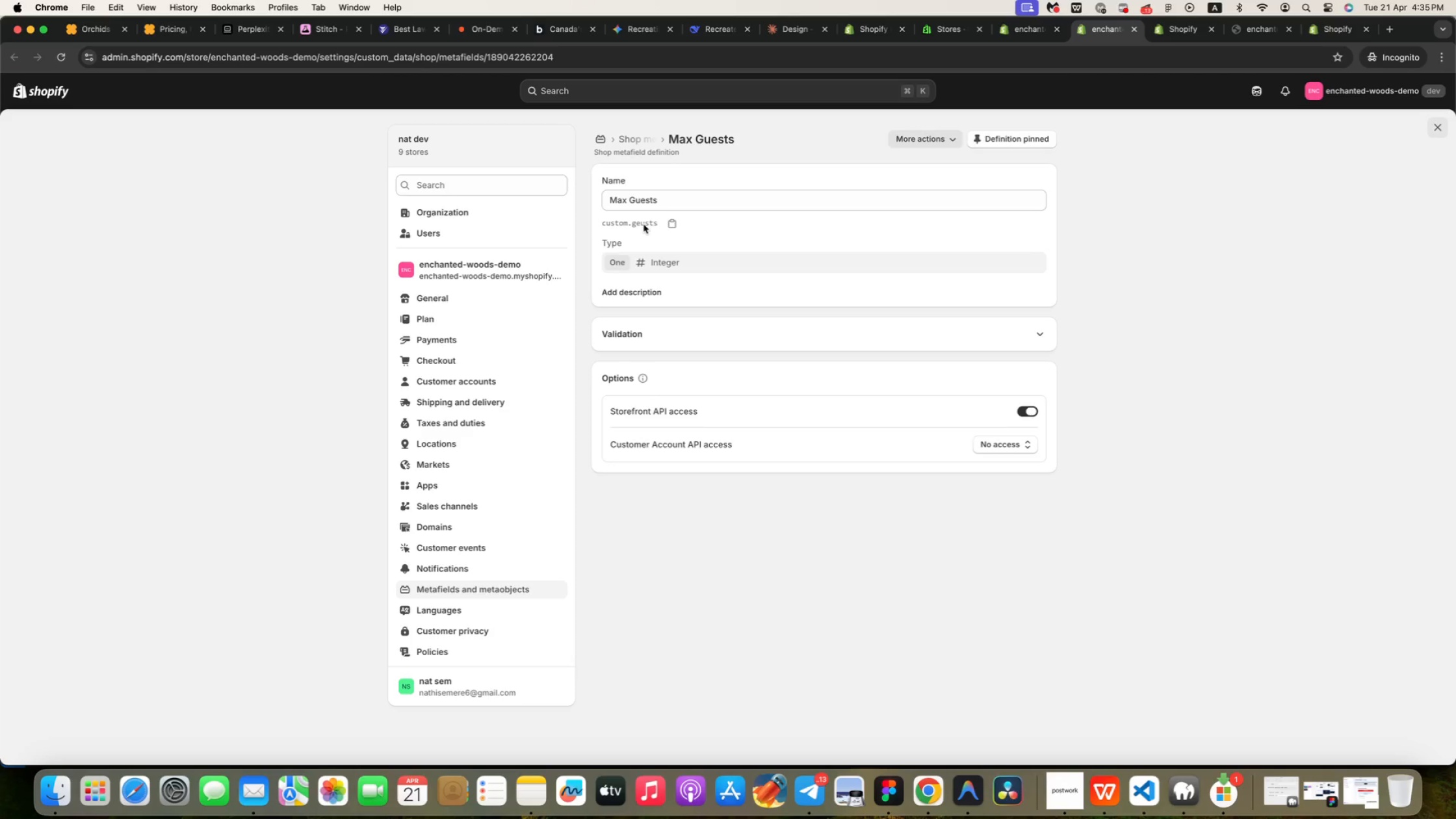 
triple_click([644, 224])
 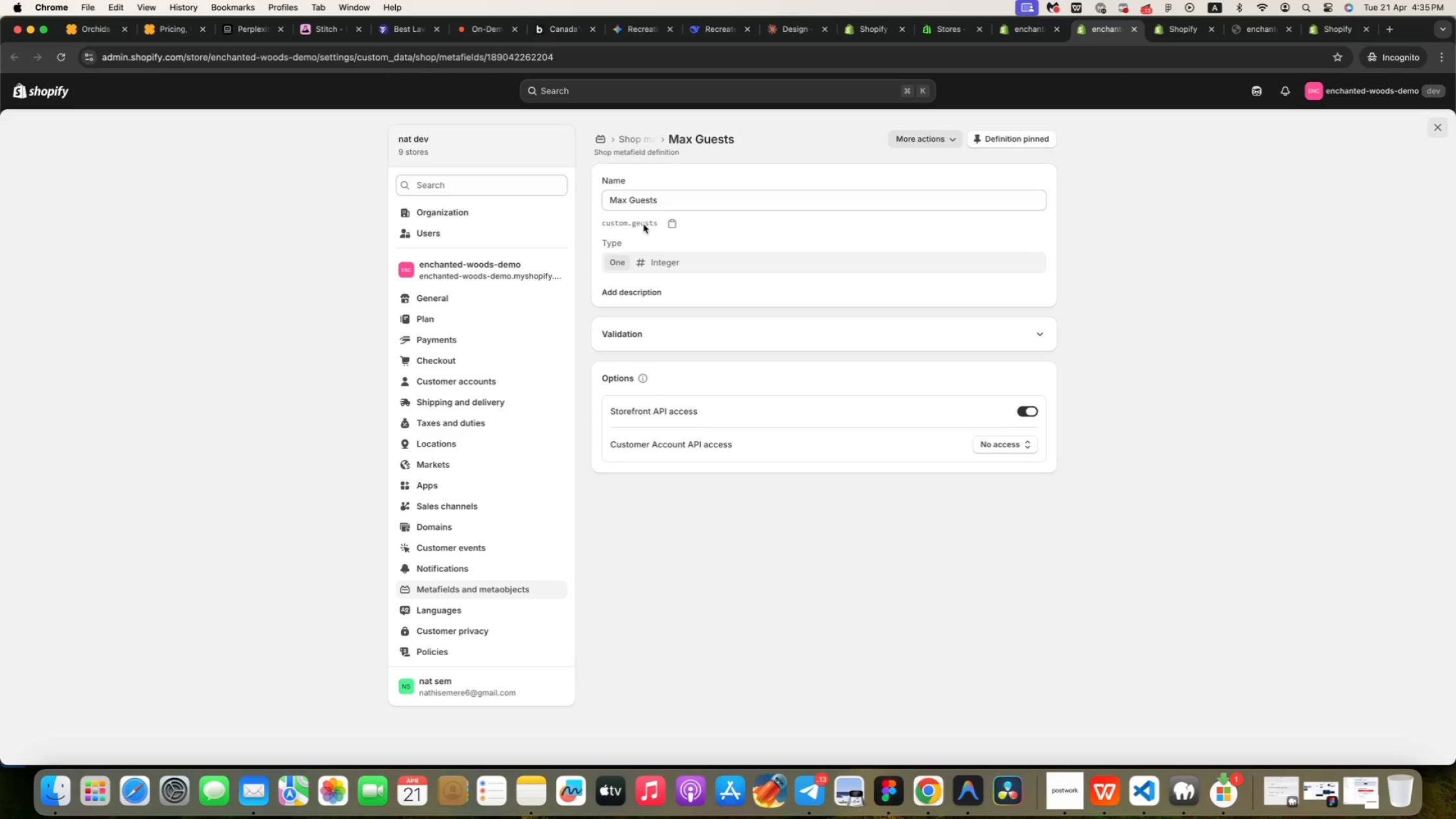 
triple_click([644, 224])
 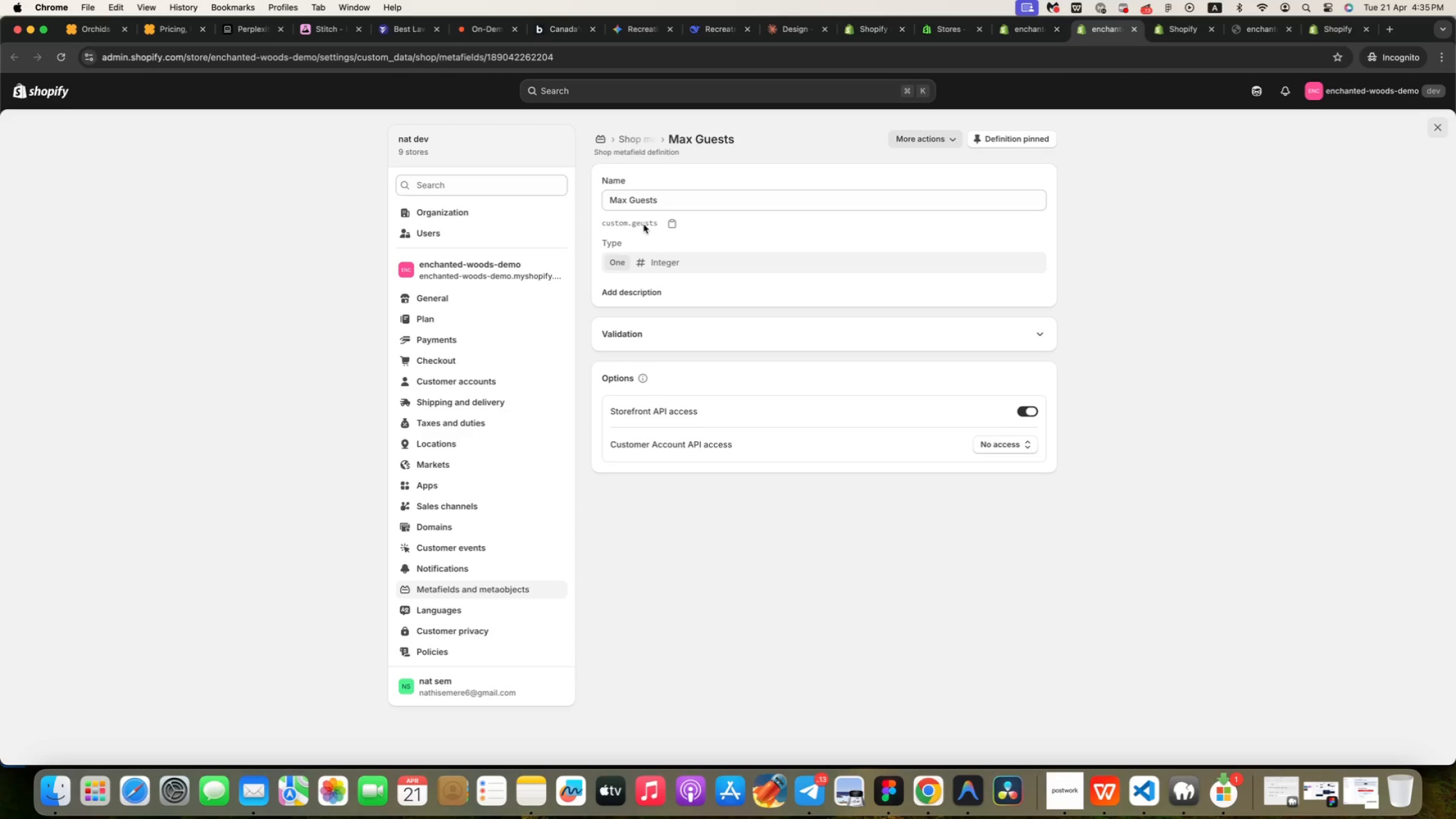 
triple_click([644, 224])
 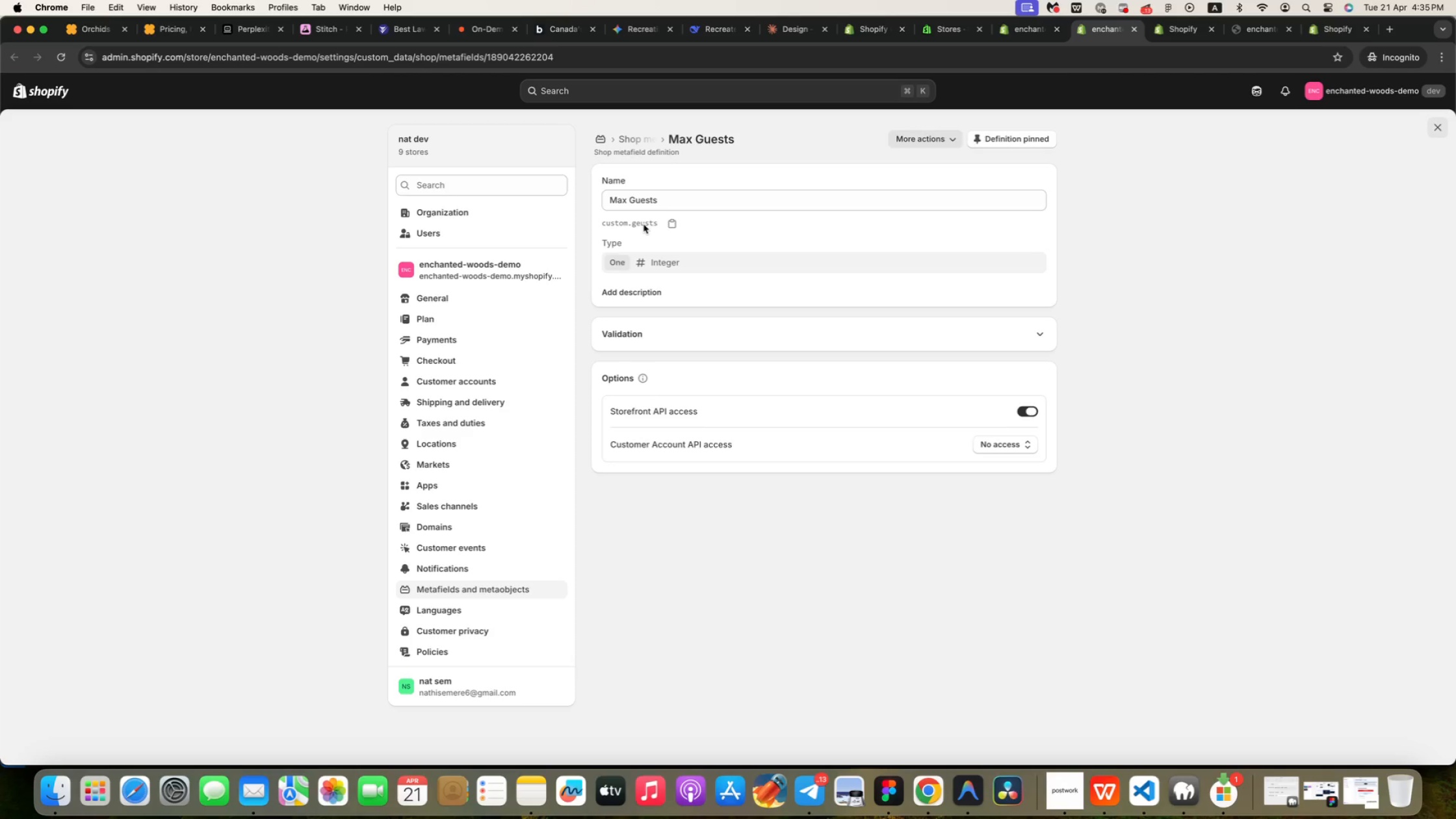 
triple_click([644, 224])
 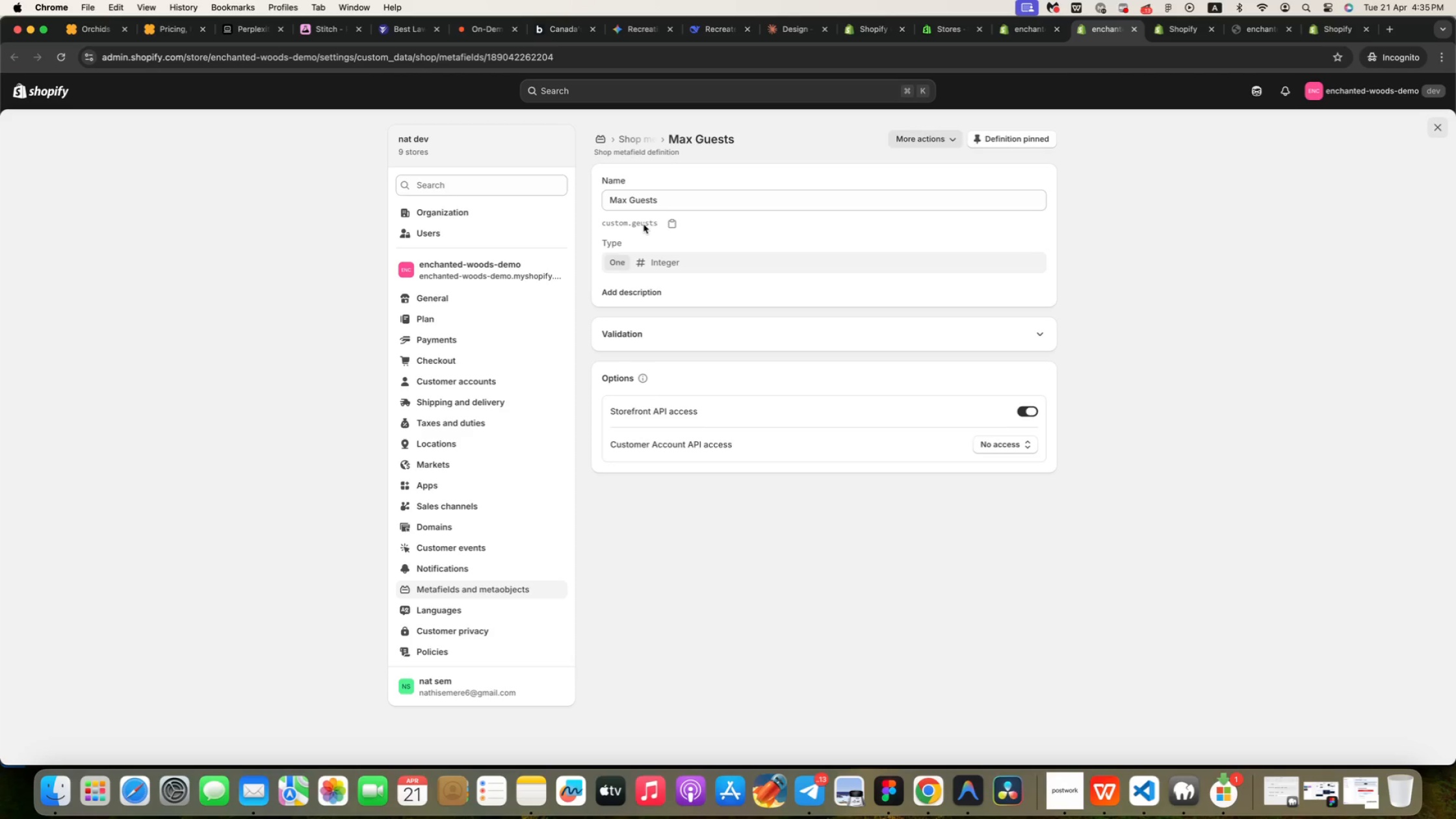 
triple_click([644, 224])
 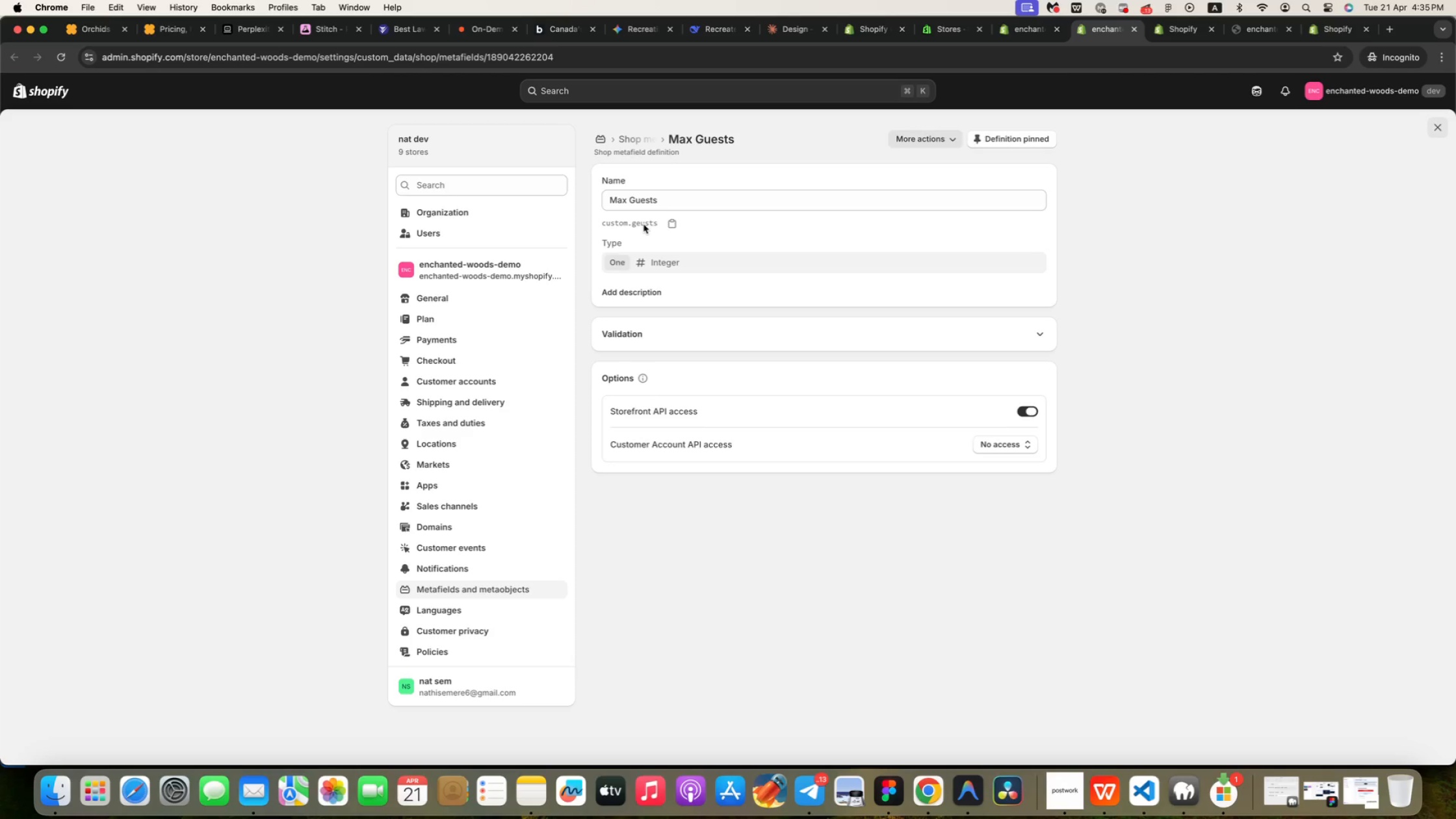 
triple_click([644, 224])
 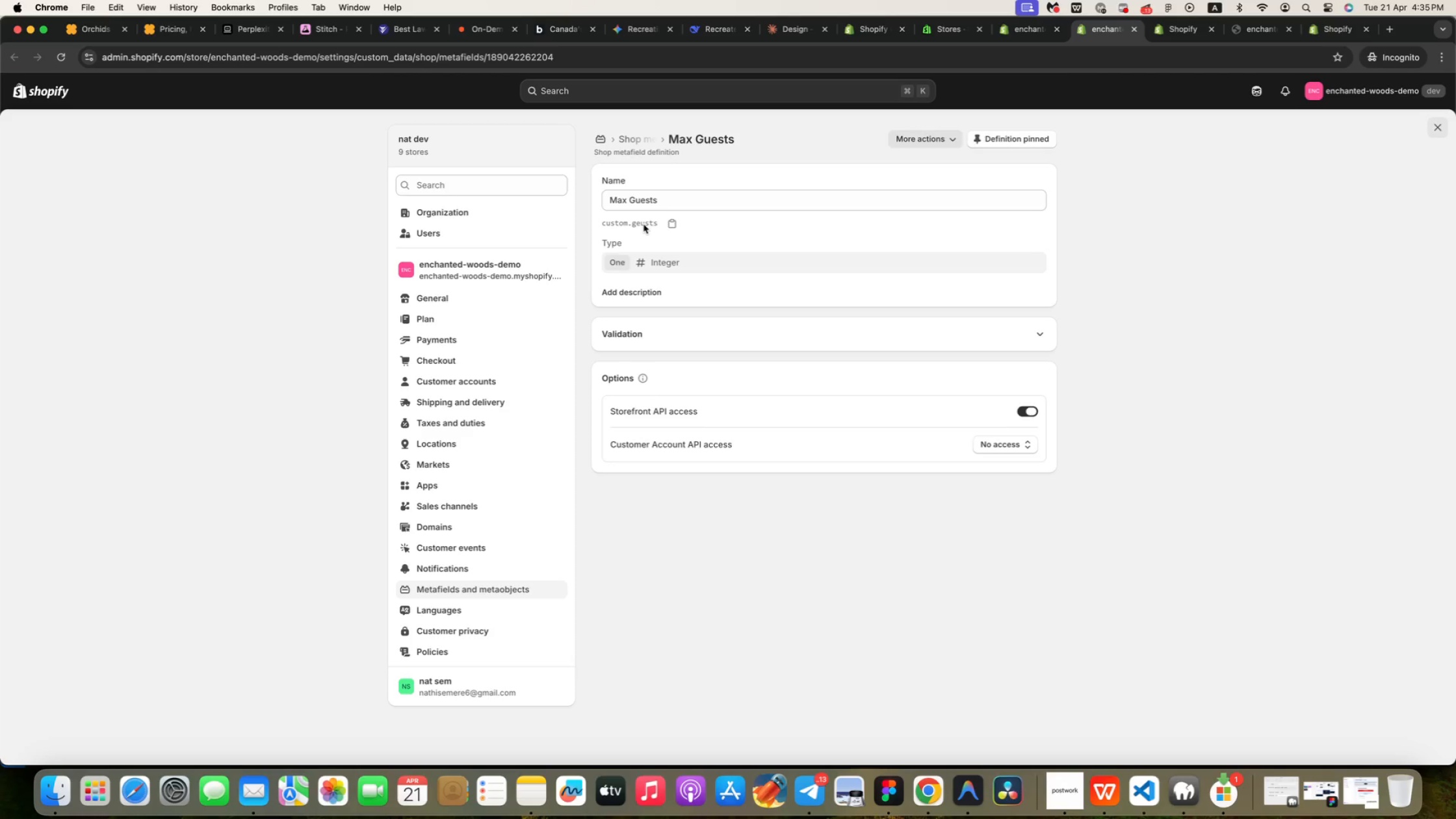 
triple_click([644, 224])
 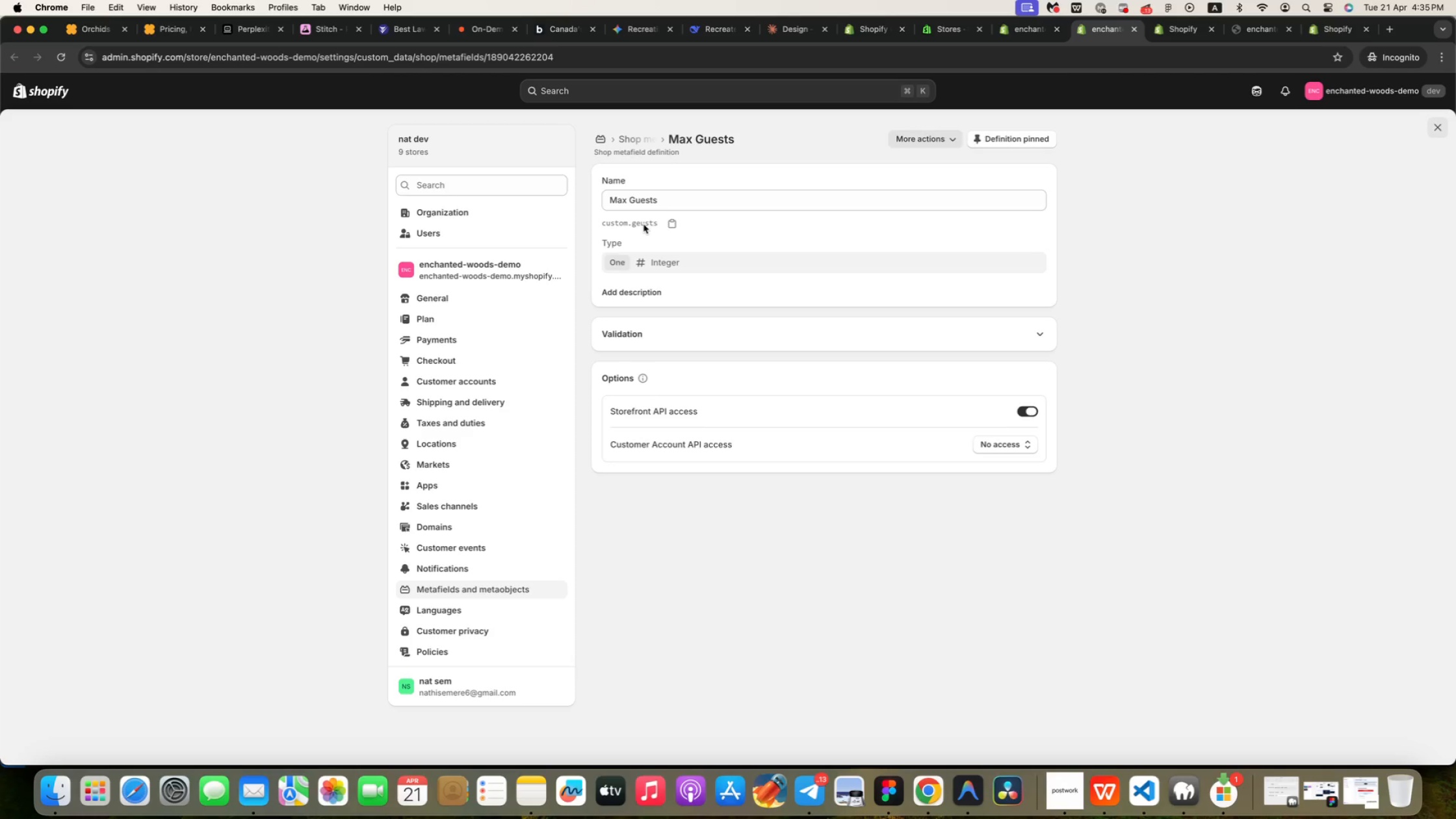 
triple_click([644, 224])
 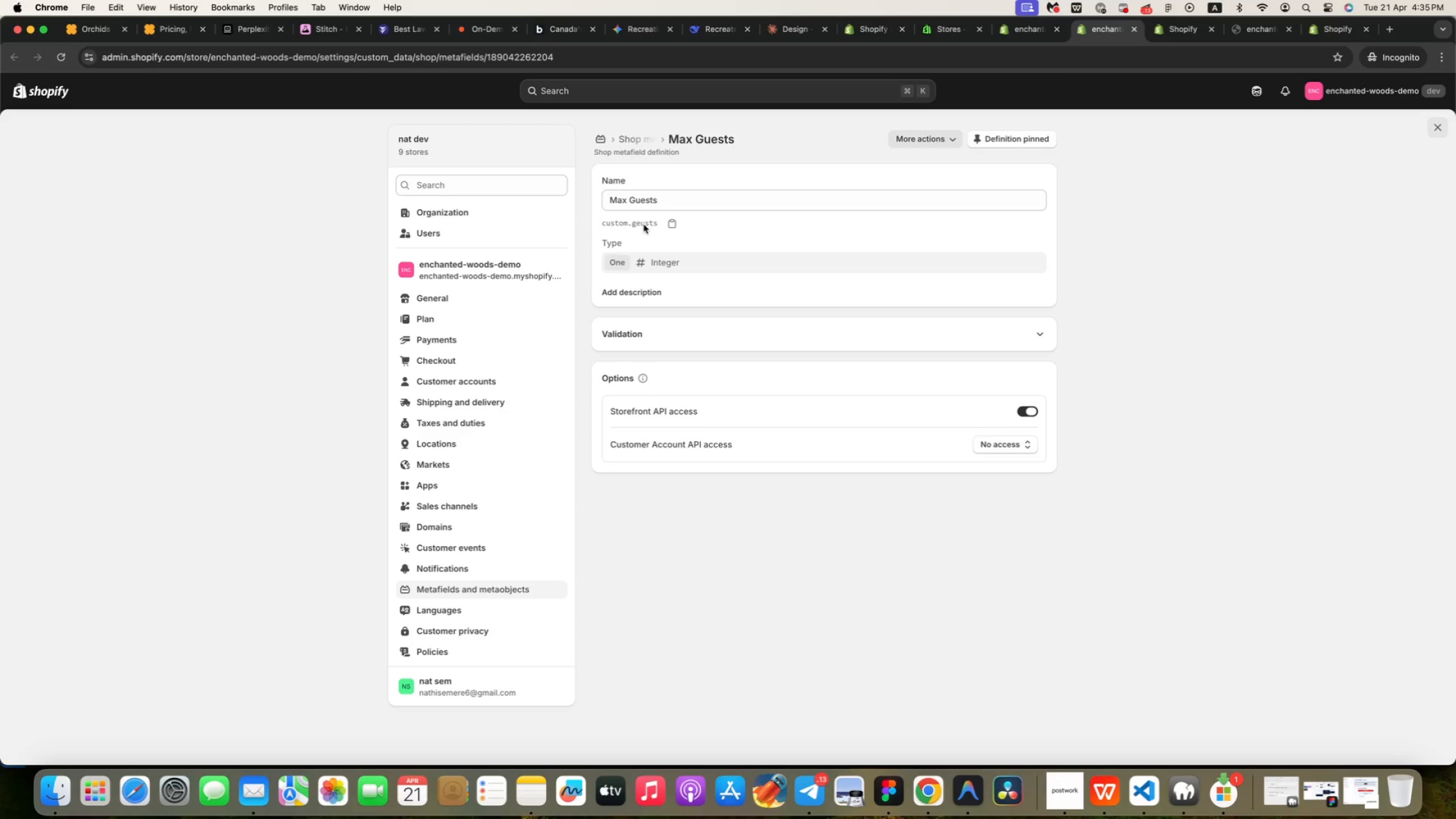 
triple_click([644, 224])
 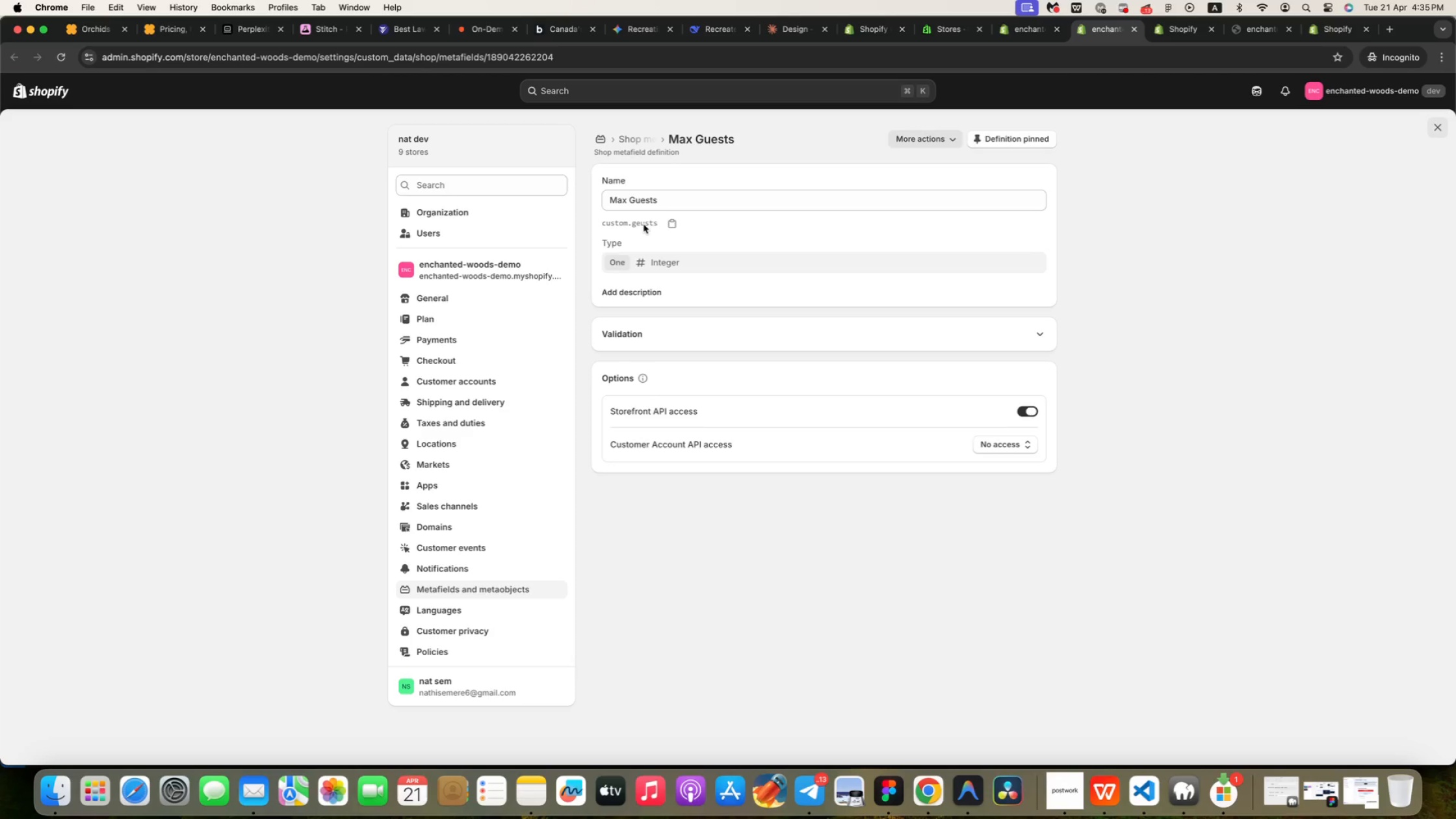 
triple_click([644, 224])
 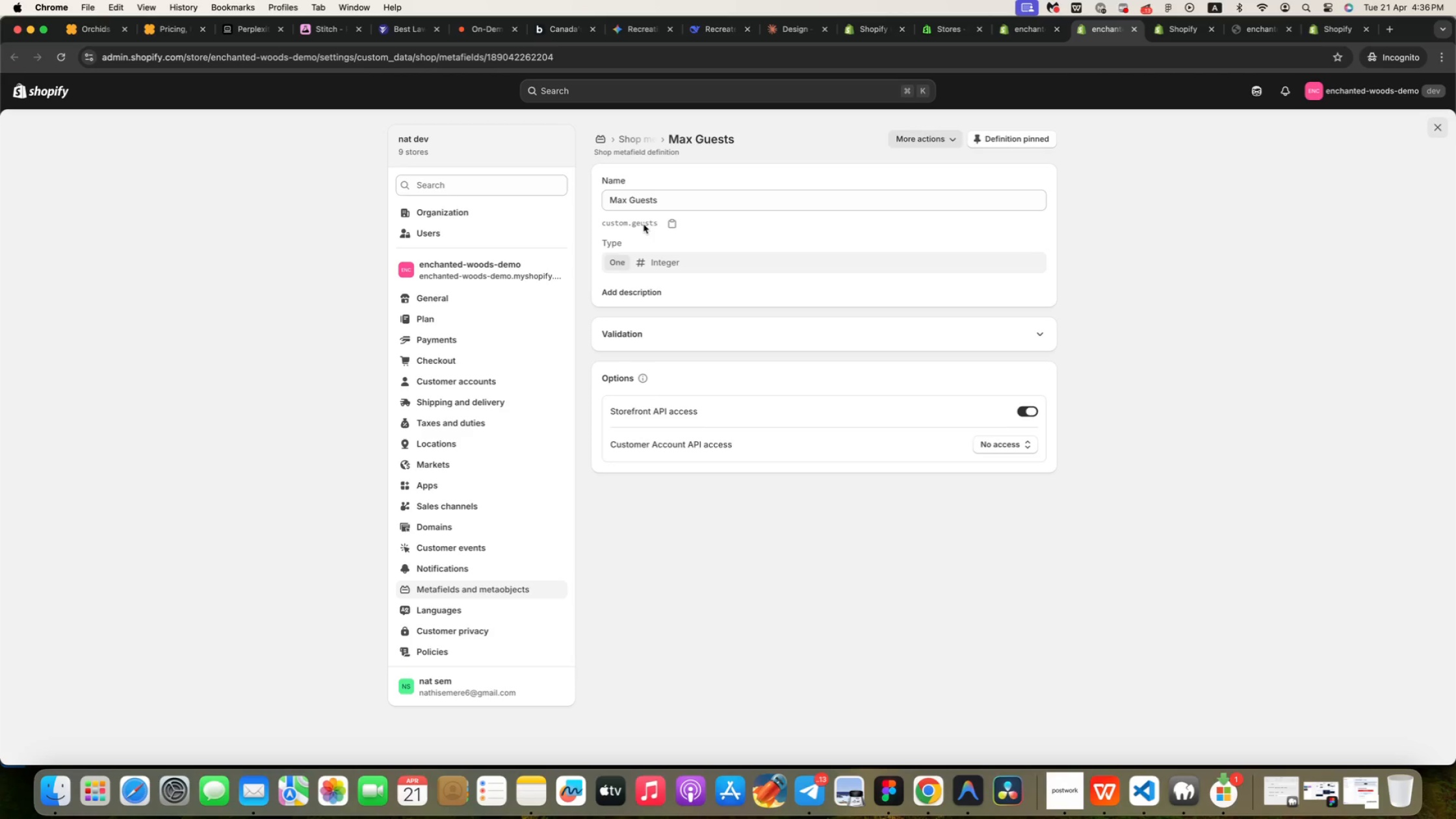 
wait(22.69)
 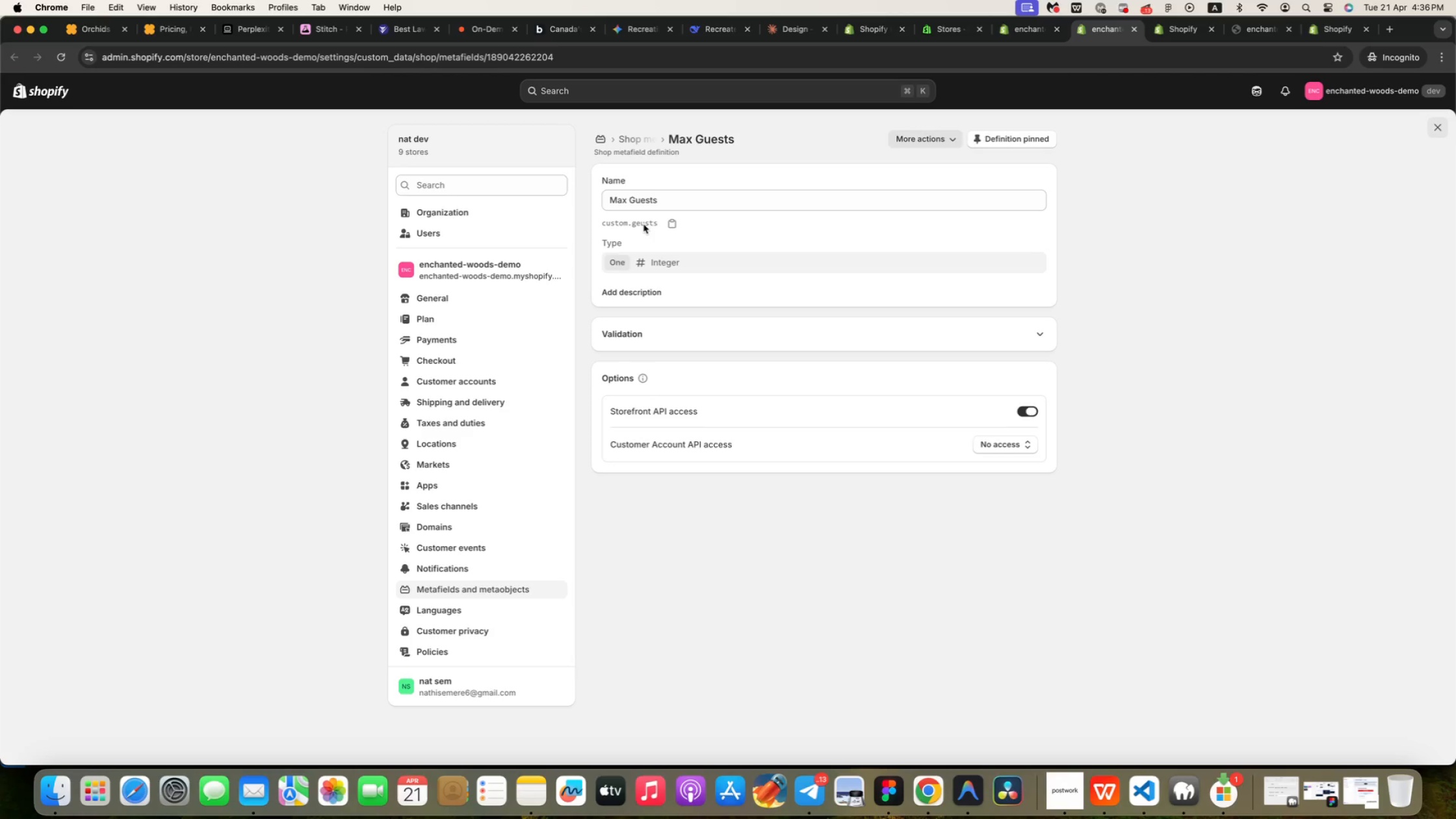 
left_click([635, 224])
 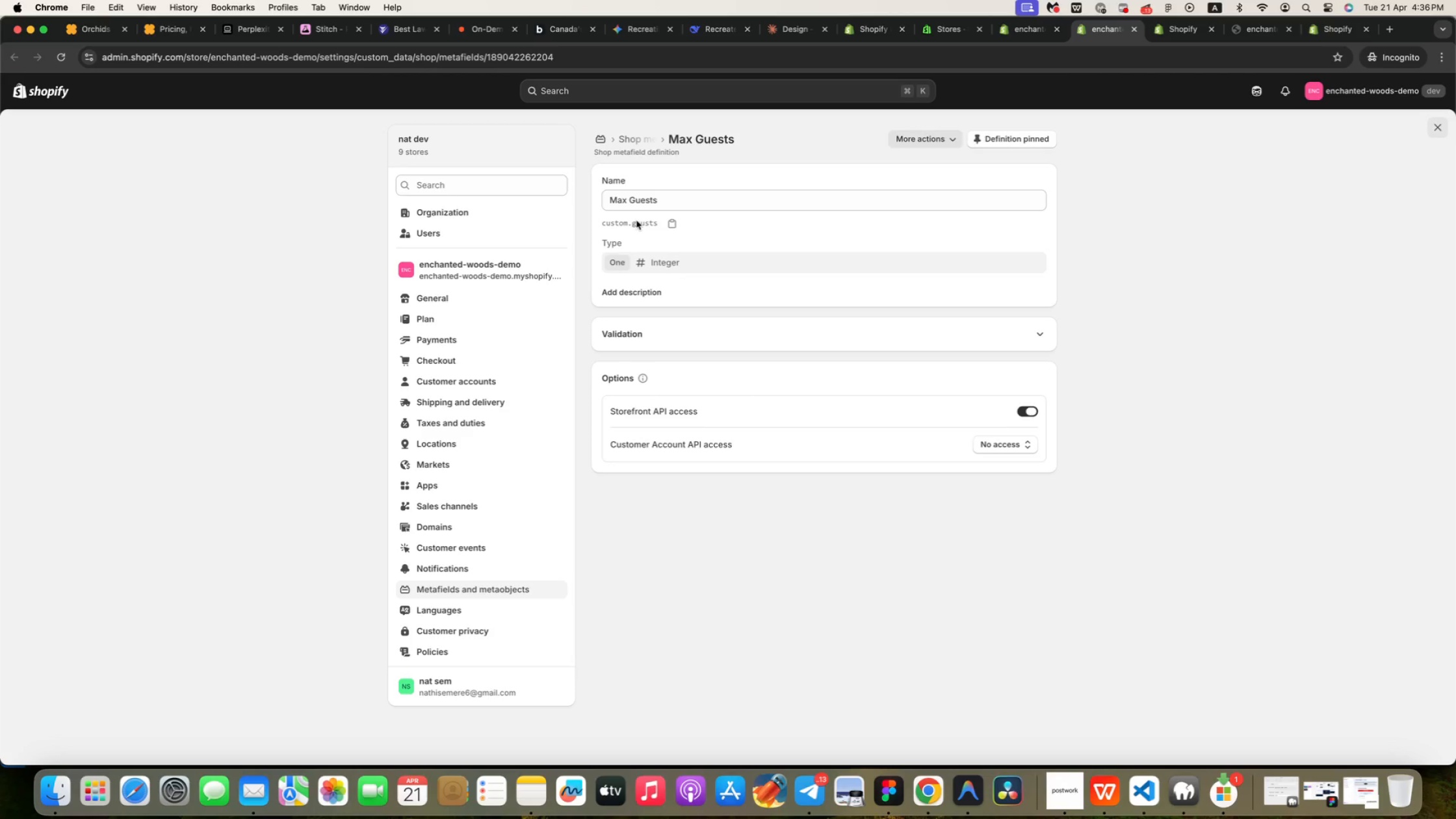 
left_click([660, 198])
 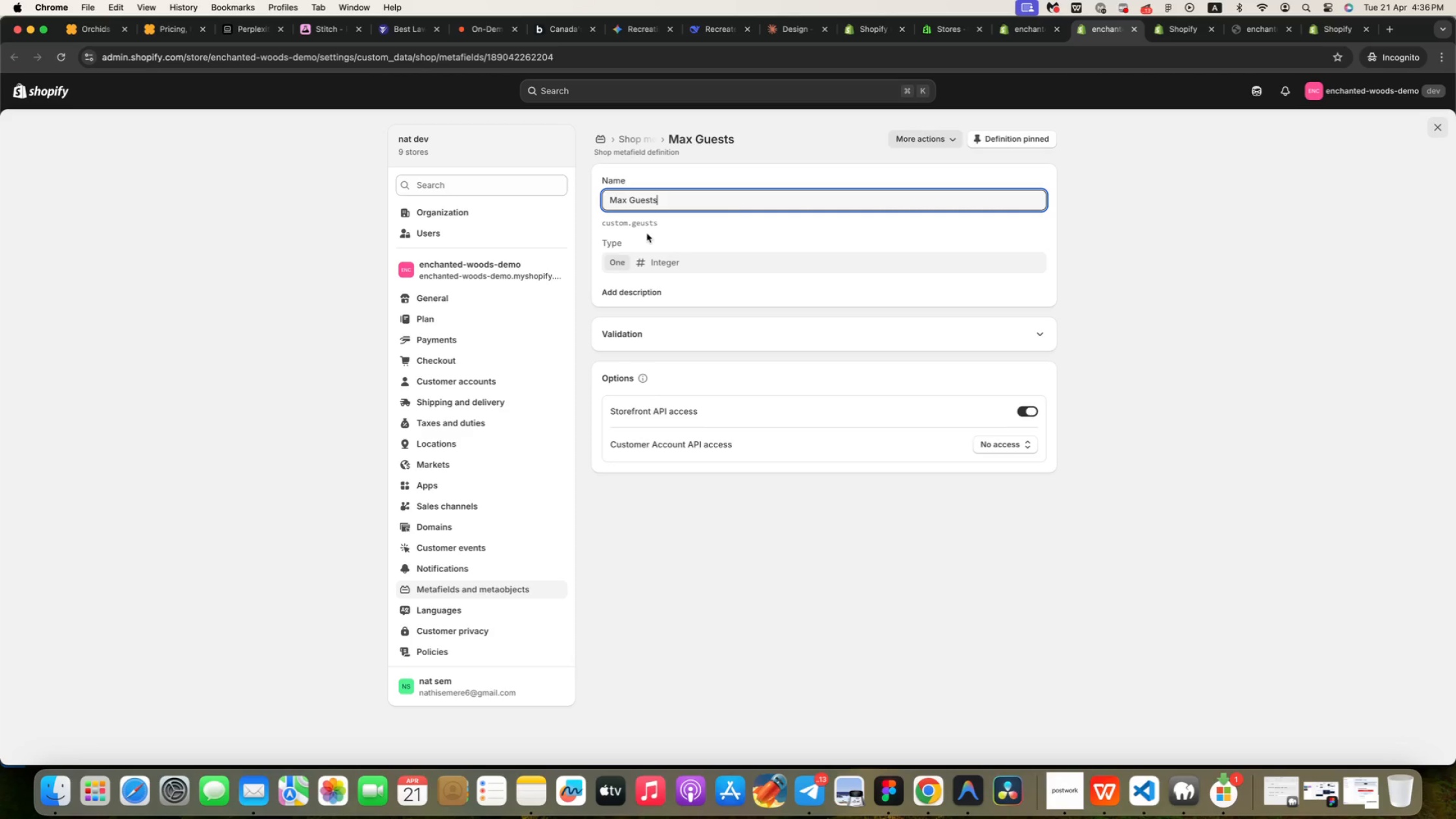 
left_click([638, 225])
 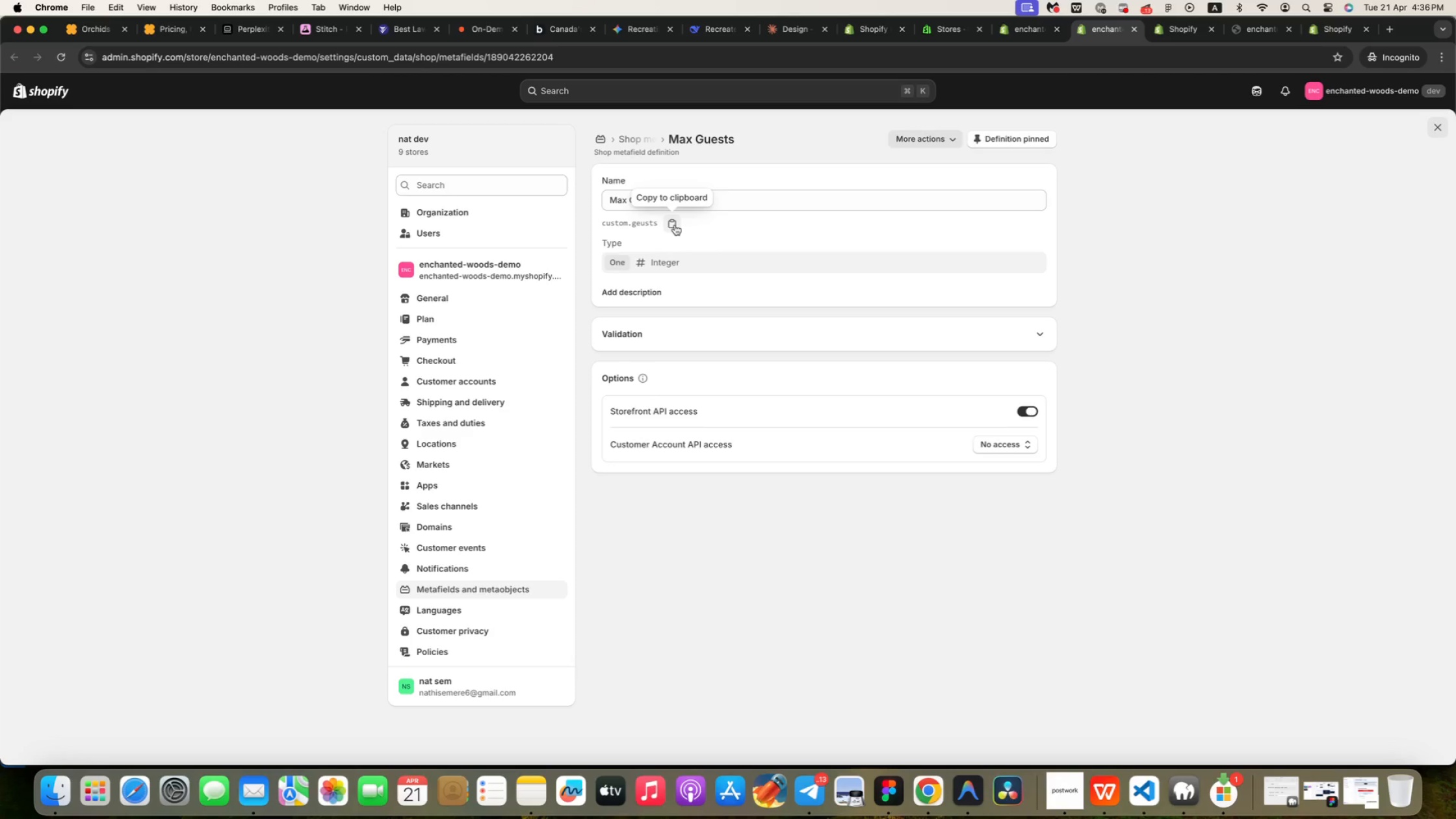 
left_click([675, 225])
 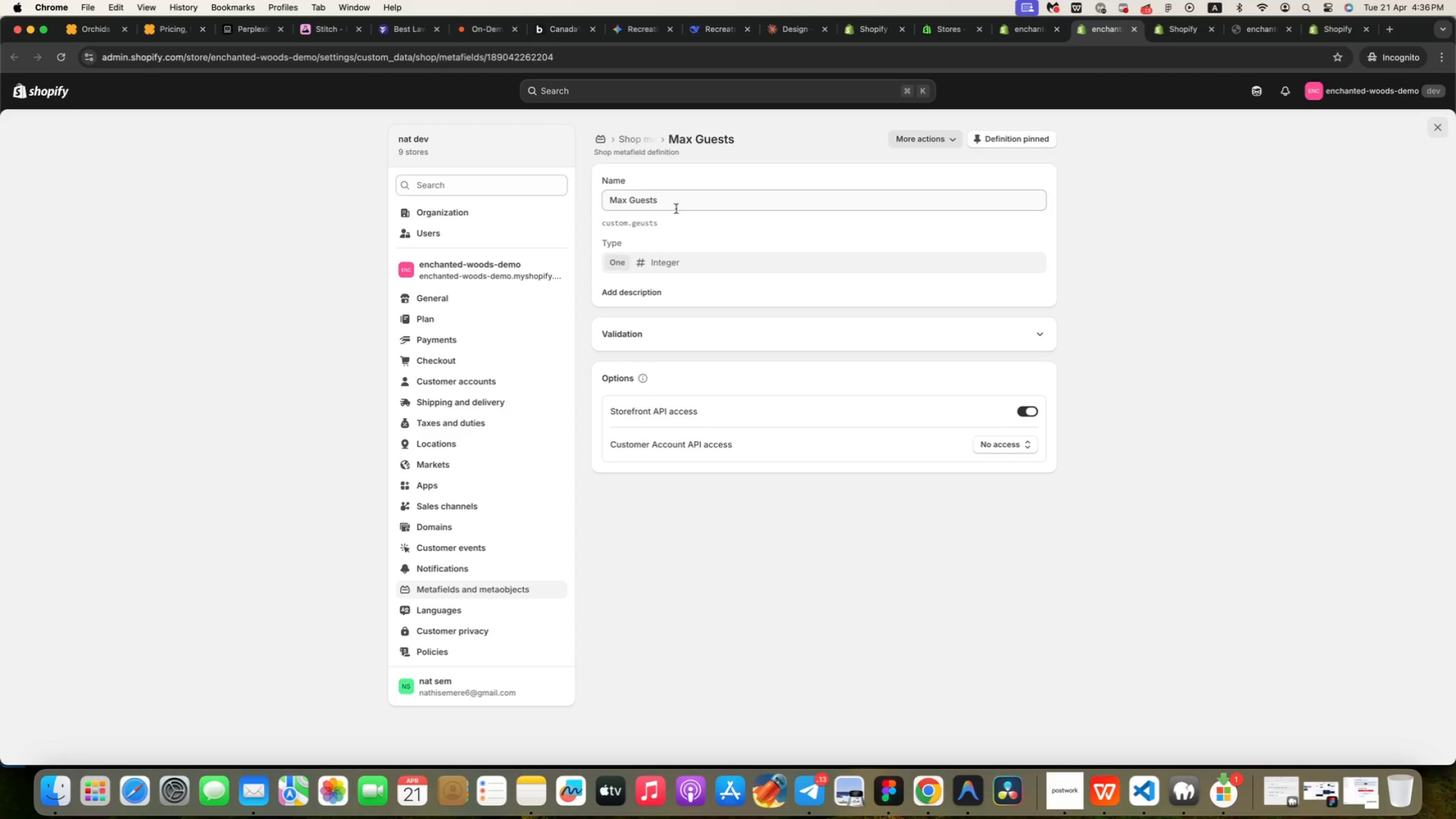 
wait(7.82)
 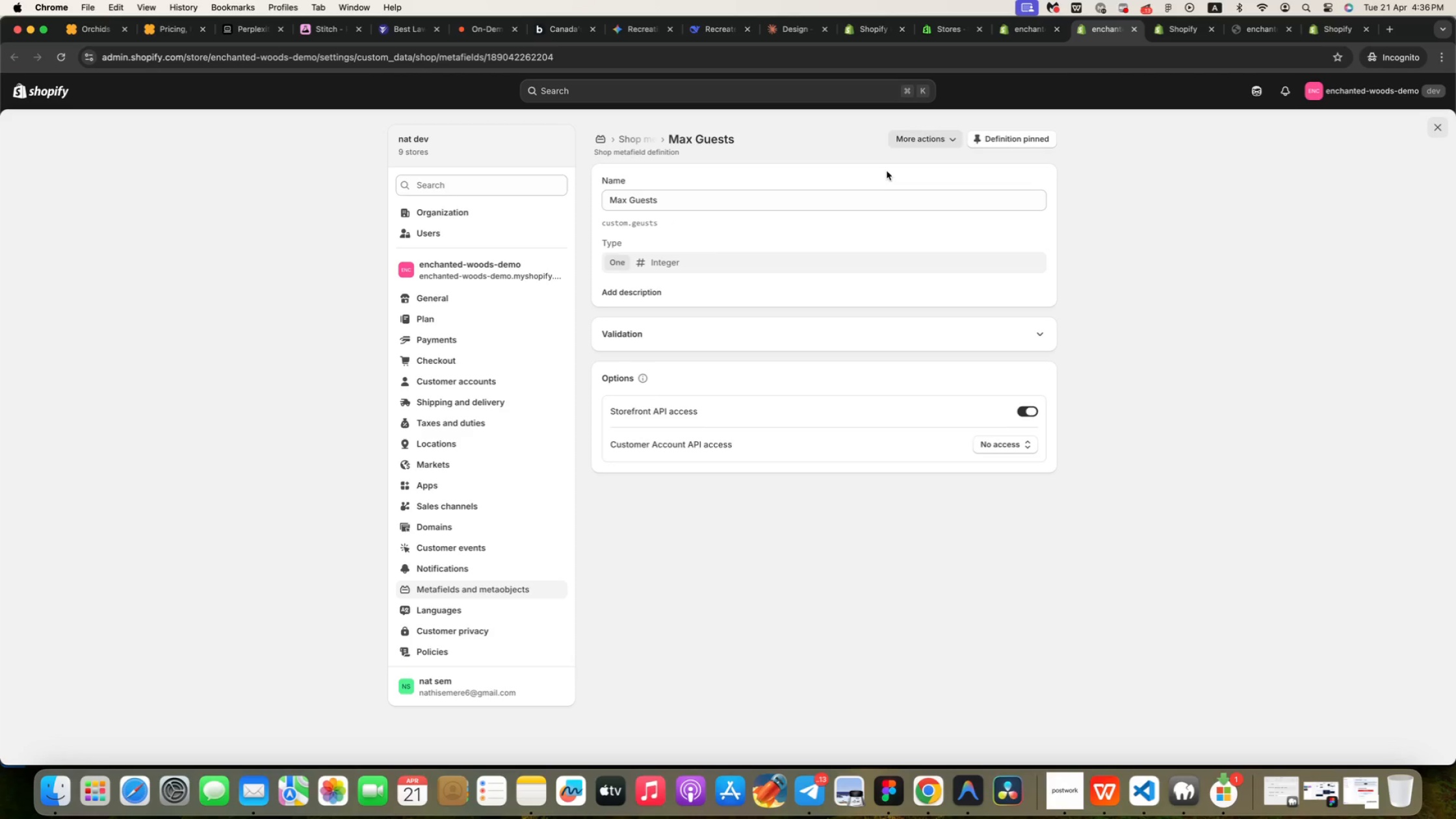 
left_click([1260, 31])
 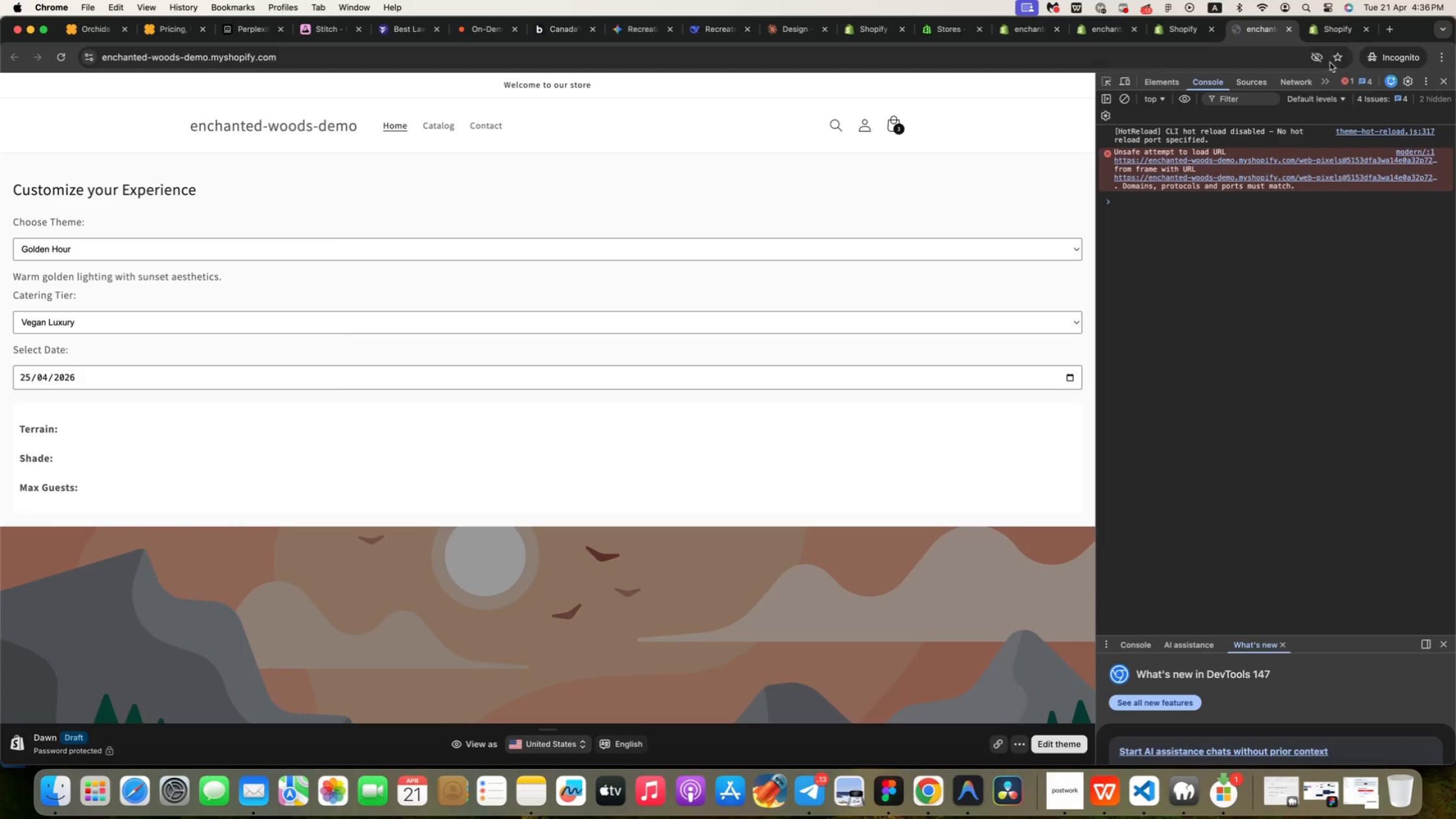 
left_click([1332, 29])
 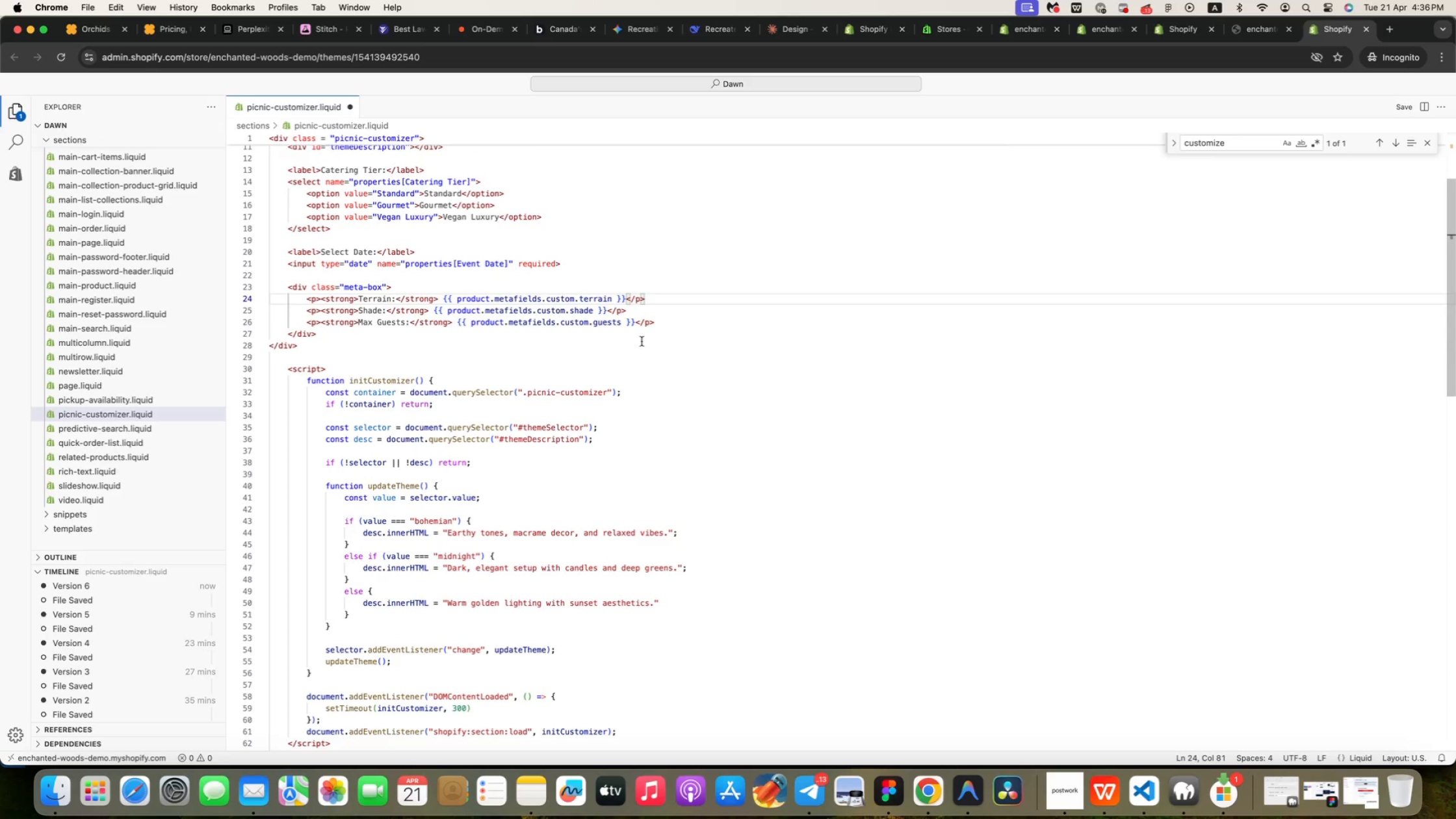 
scroll: coordinate [704, 492], scroll_direction: down, amount: 14.0
 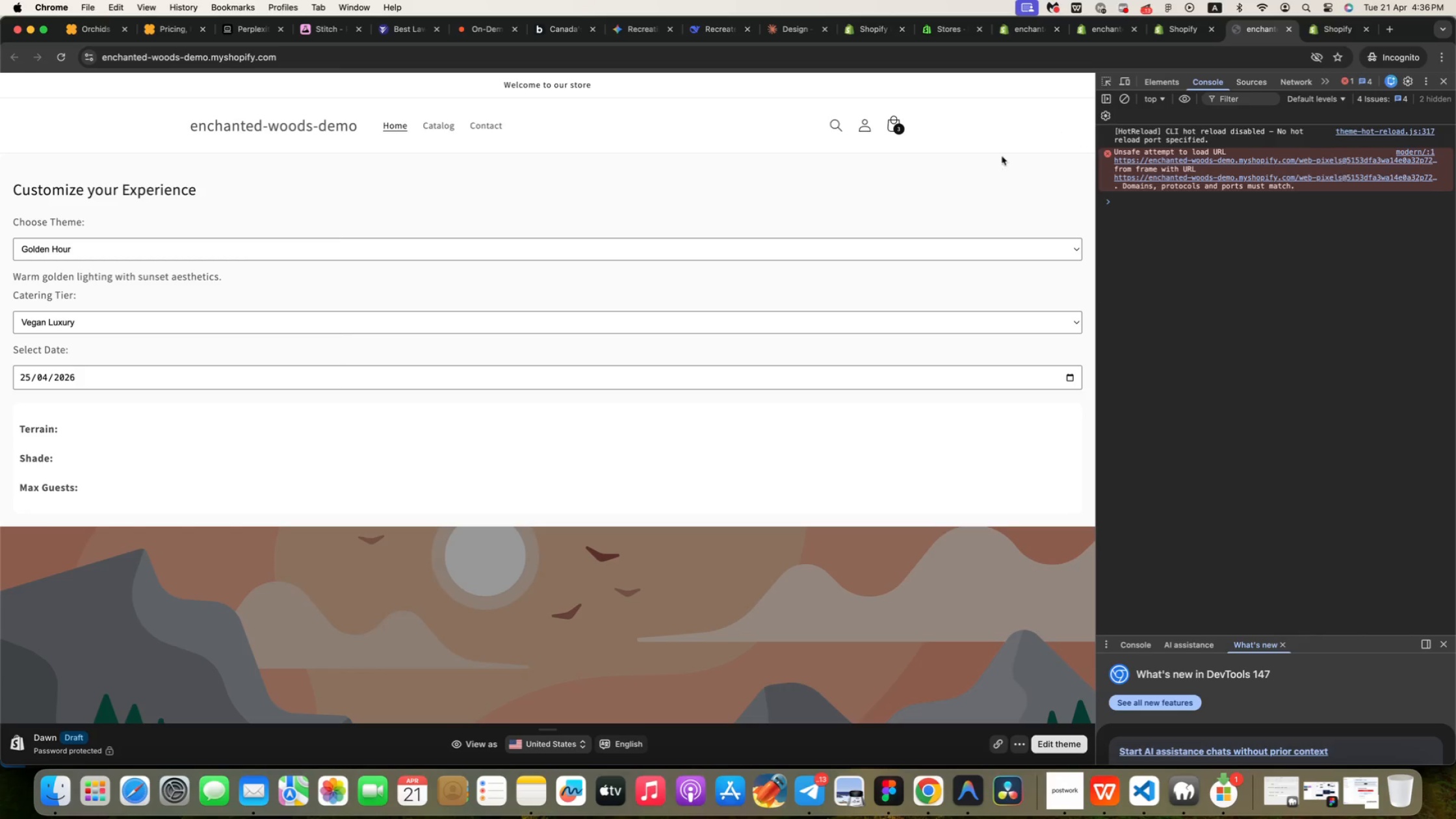 
left_click([607, 324])
 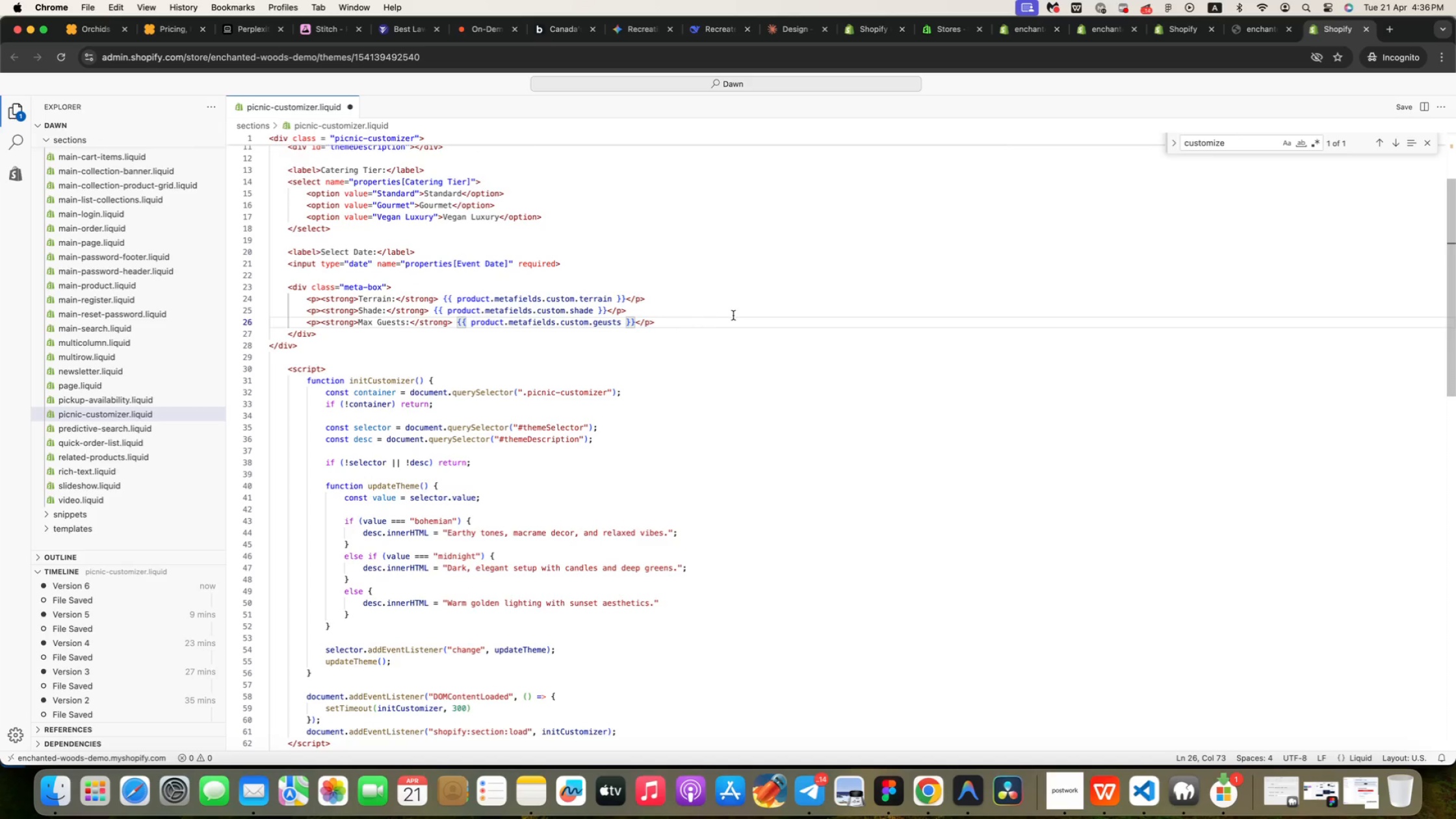 
key(Backspace)
key(Backspace)
type(eu)
 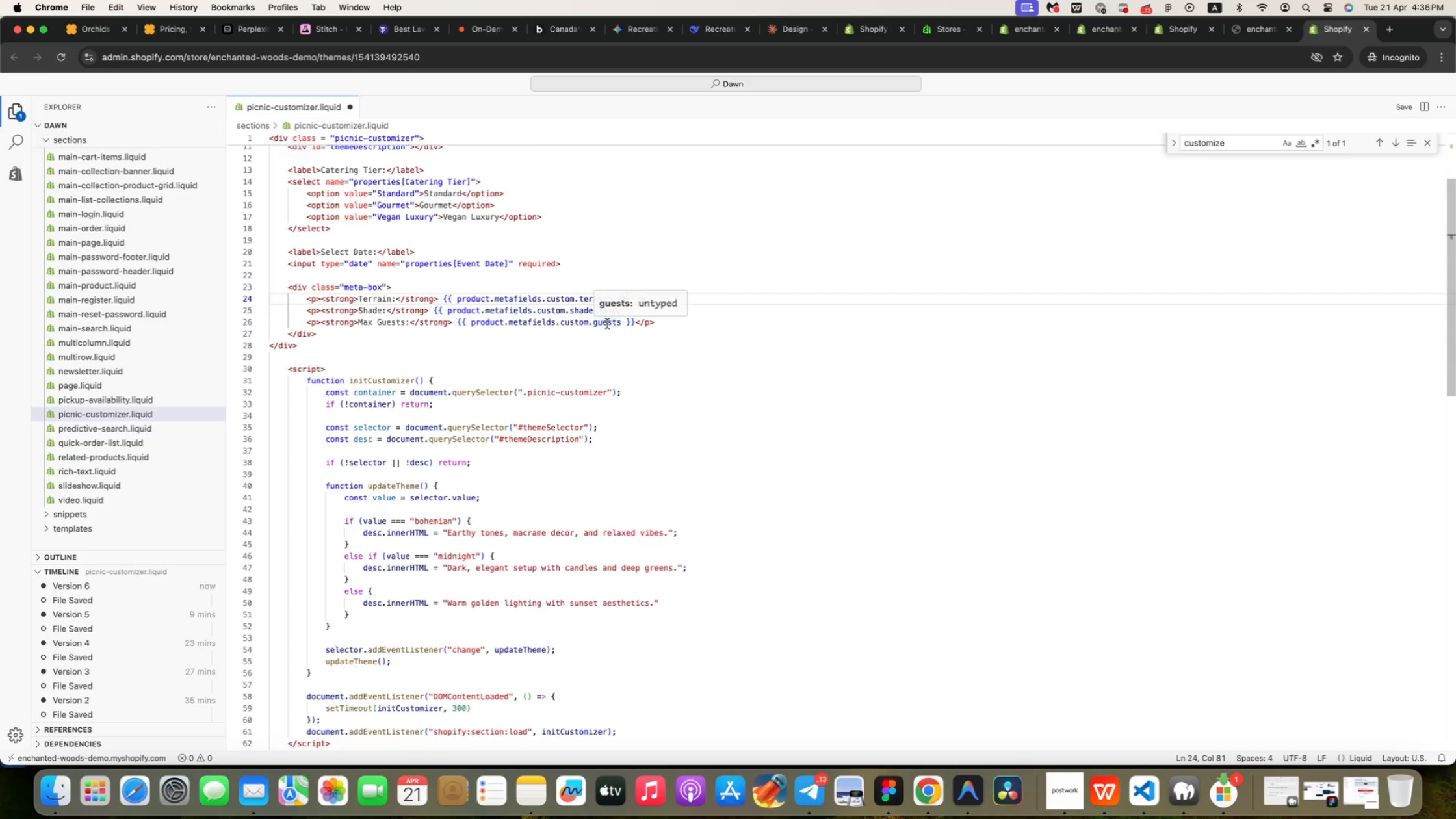 
left_click([1249, 37])
 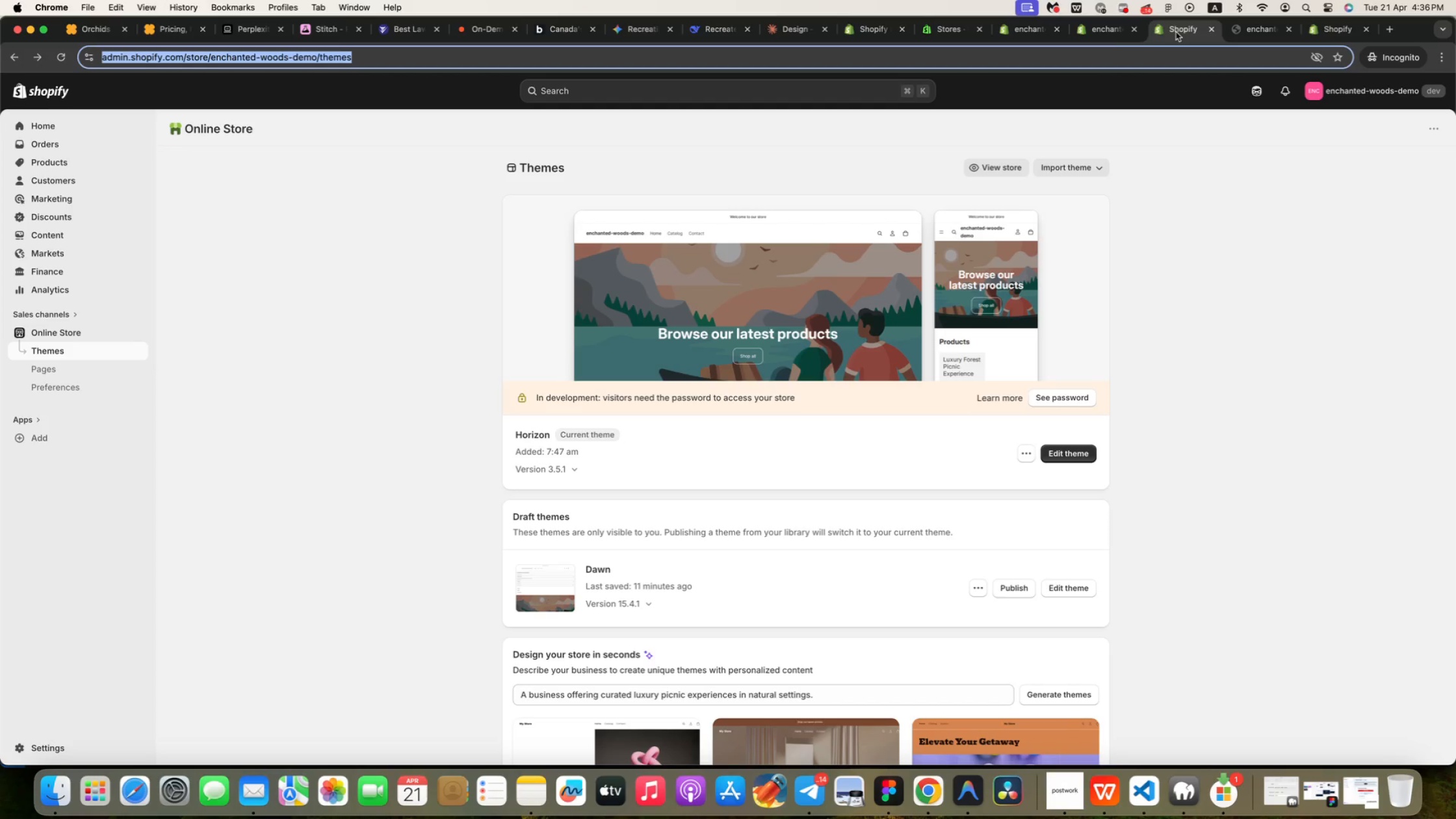 
left_click([1112, 34])
 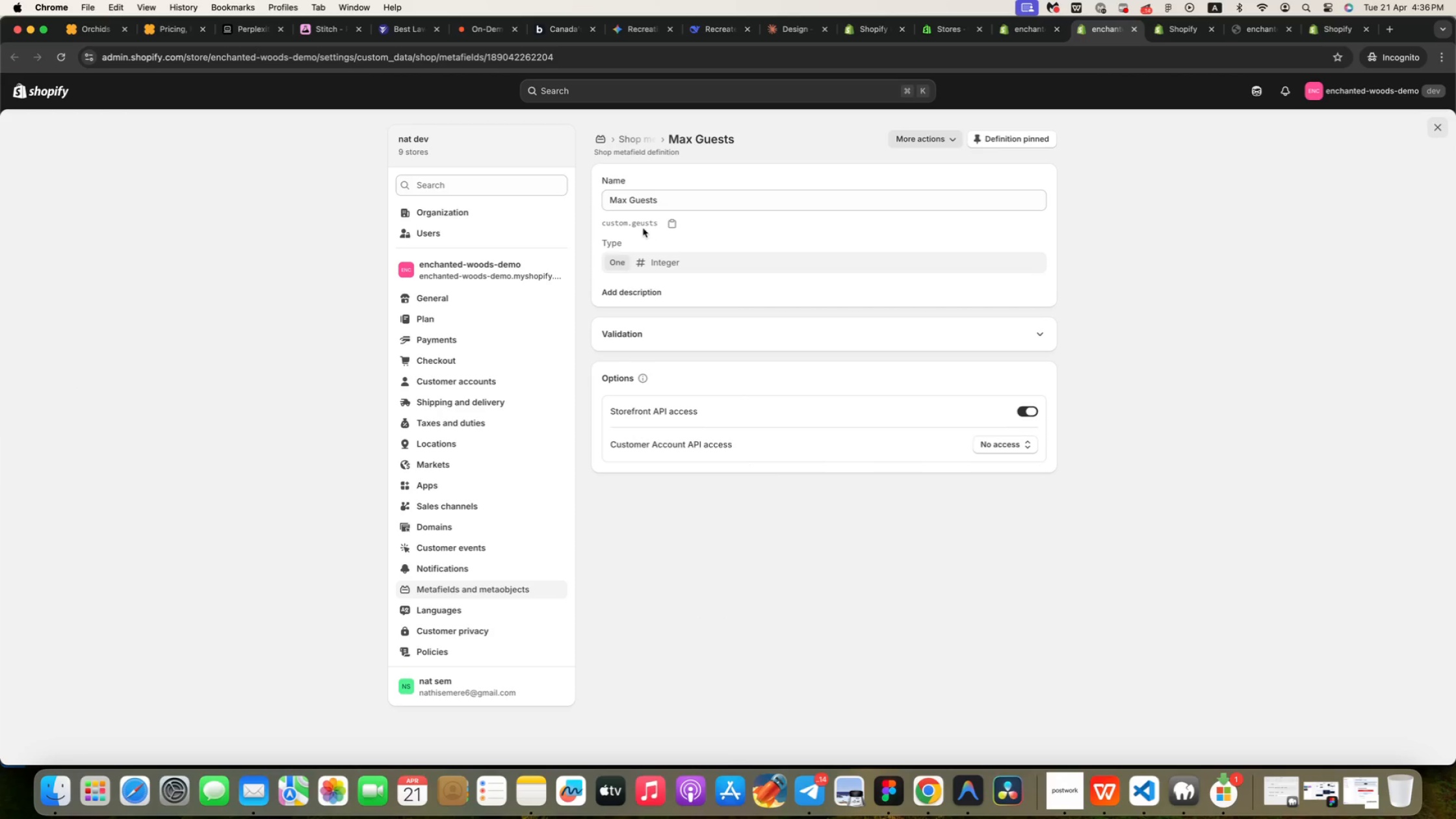 
wait(5.37)
 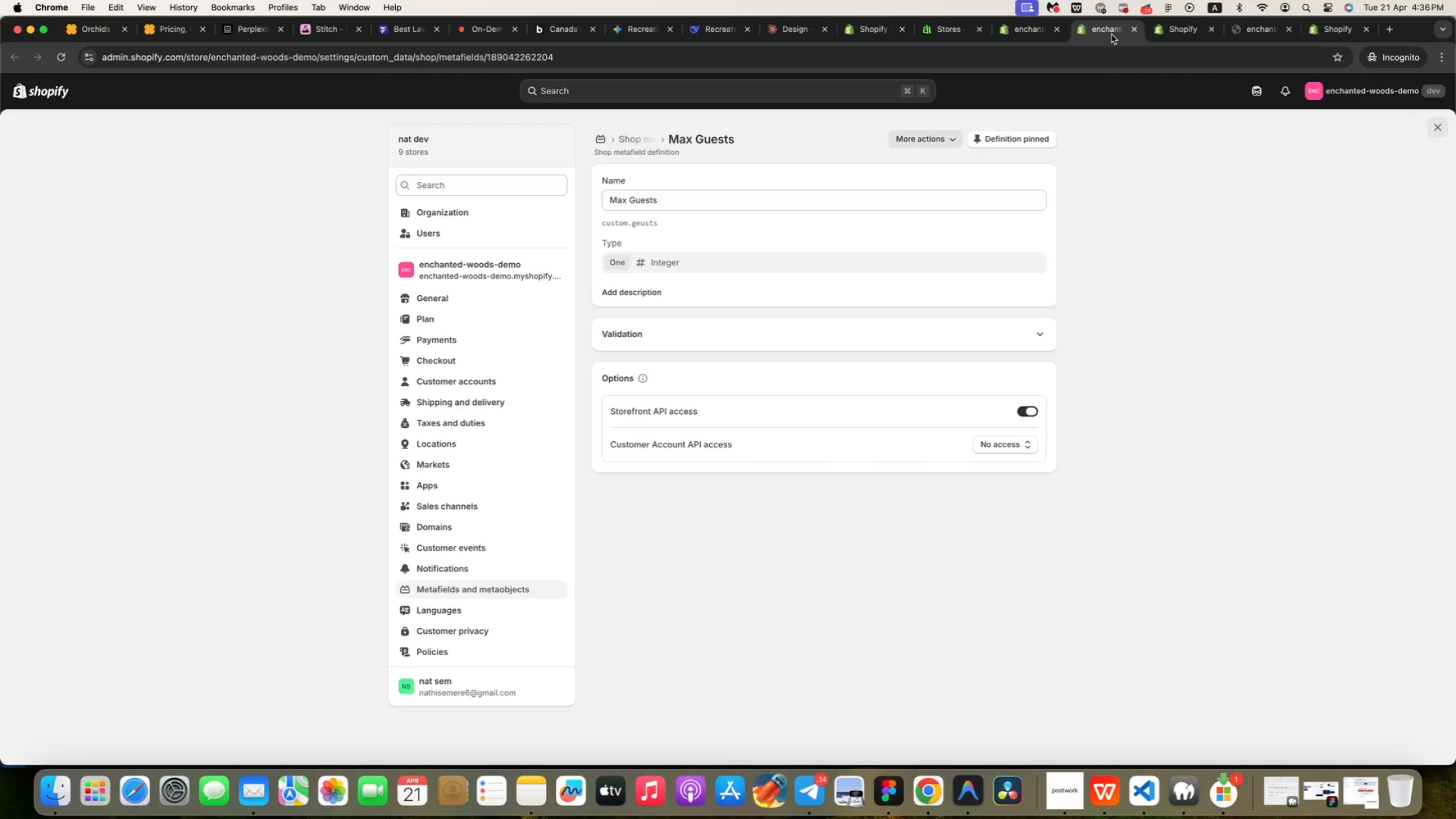 
left_click([1321, 29])
 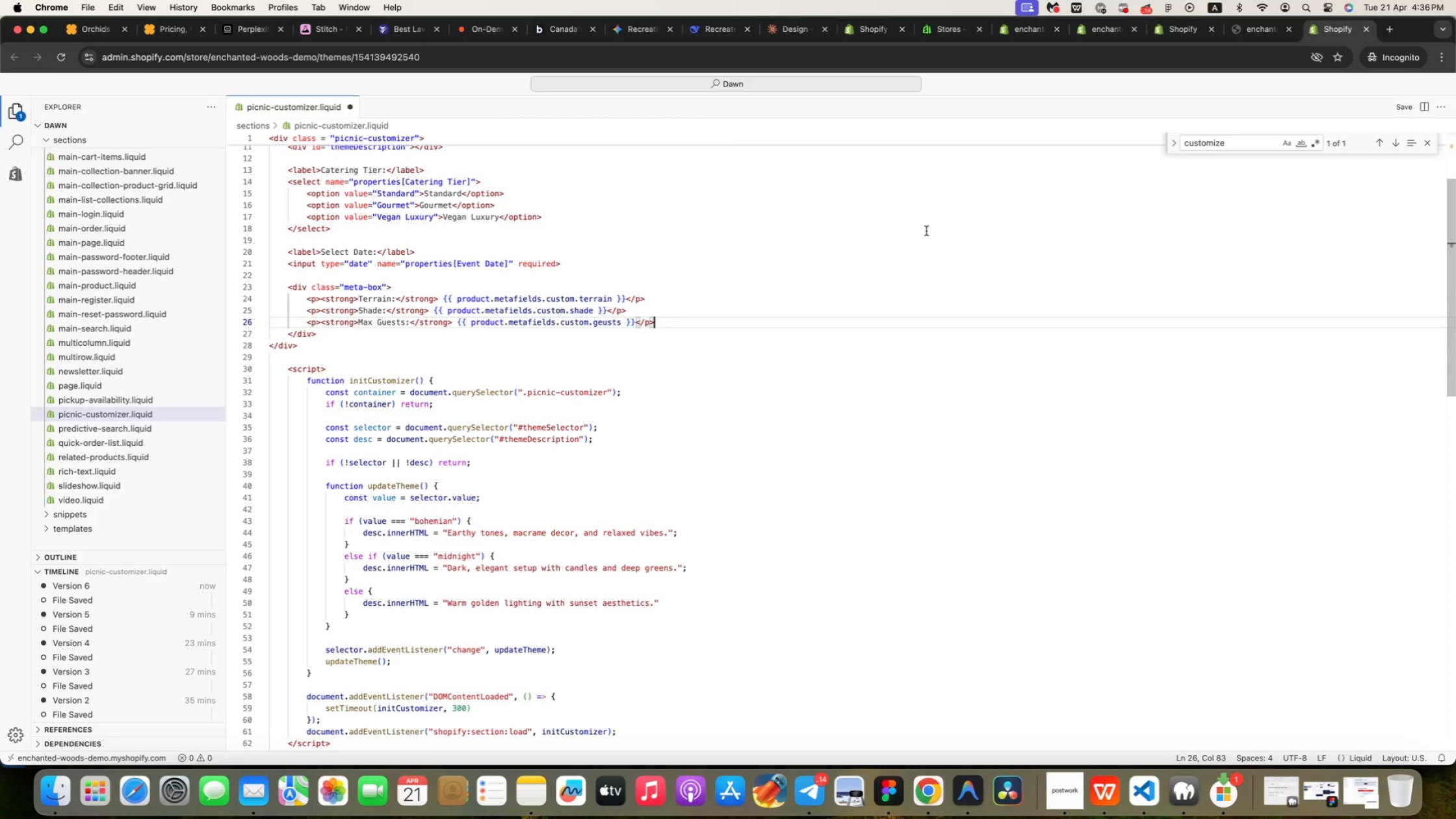 
wait(7.68)
 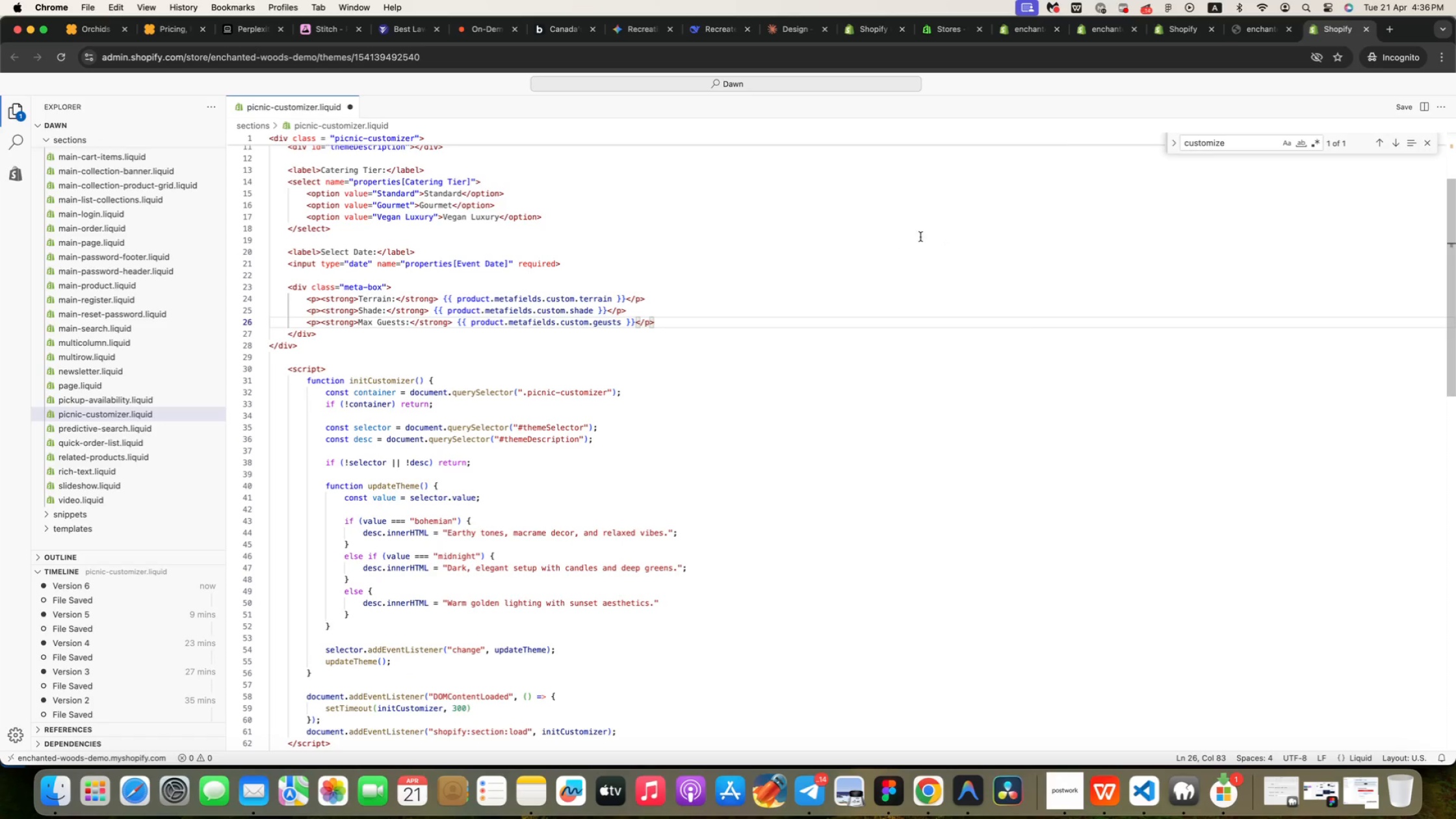 
left_click([1125, 29])
 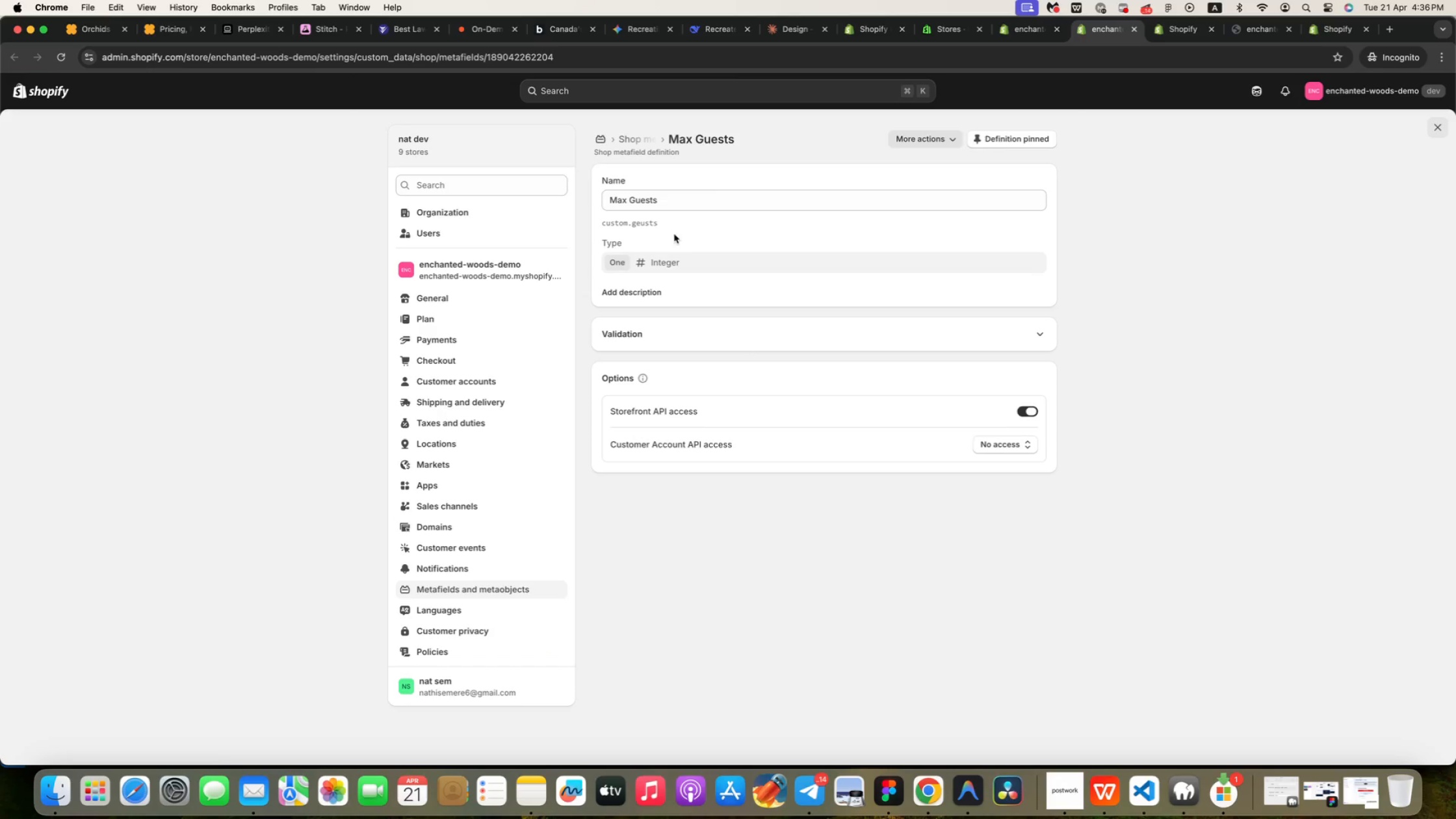 
left_click([667, 224])
 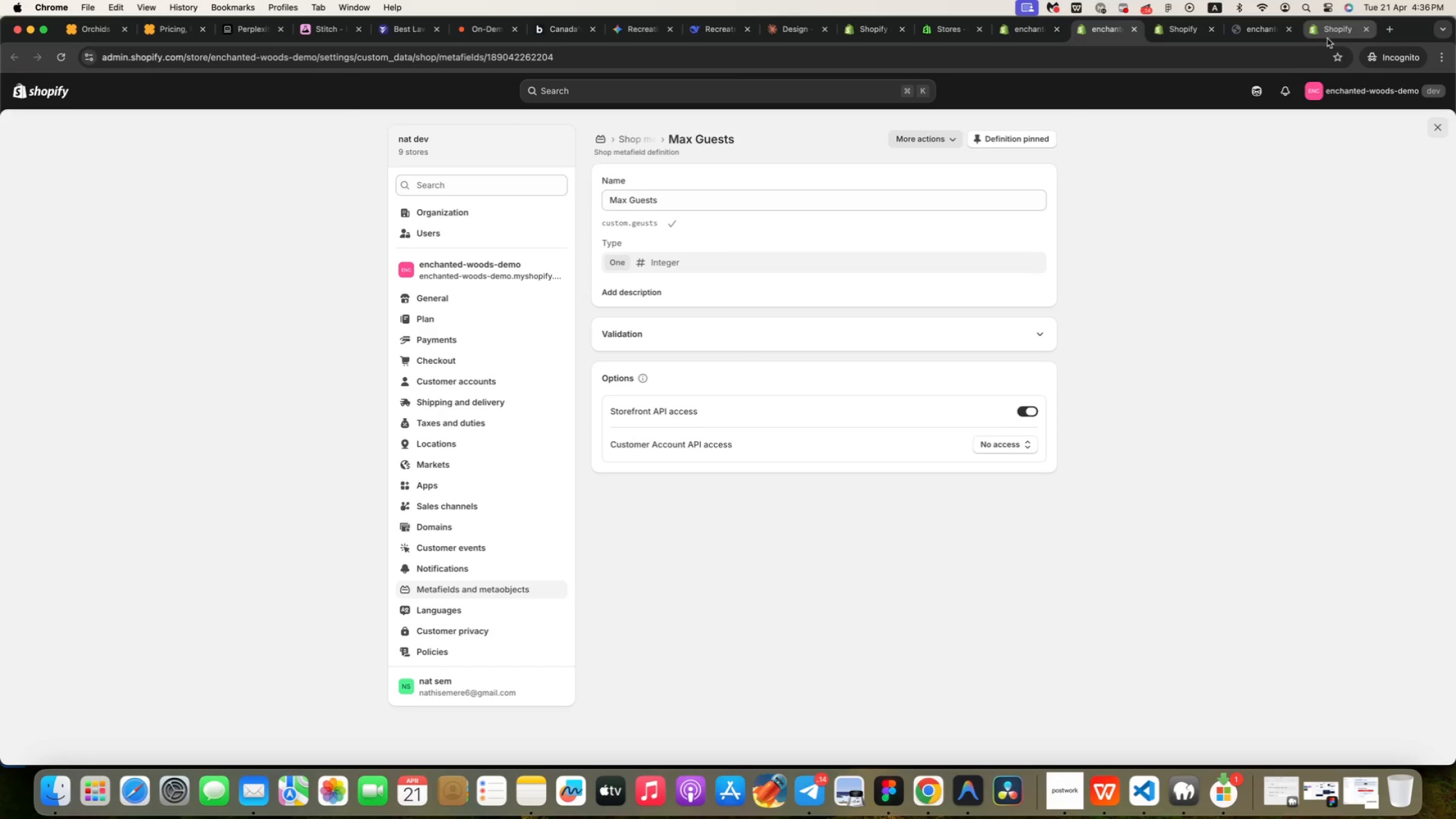 
left_click([1327, 38])
 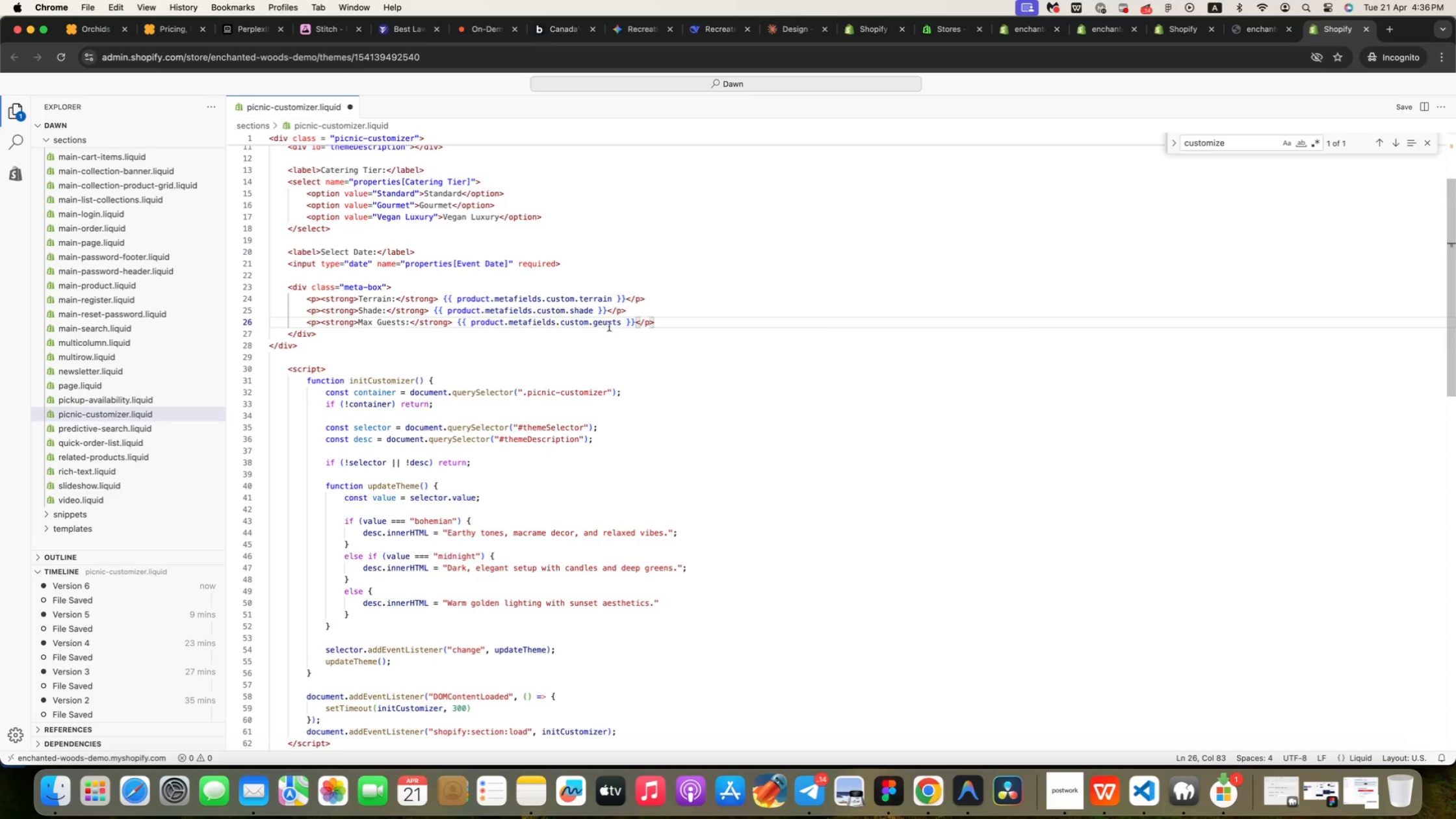 
left_click_drag(start_coordinate=[621, 322], to_coordinate=[561, 325])
 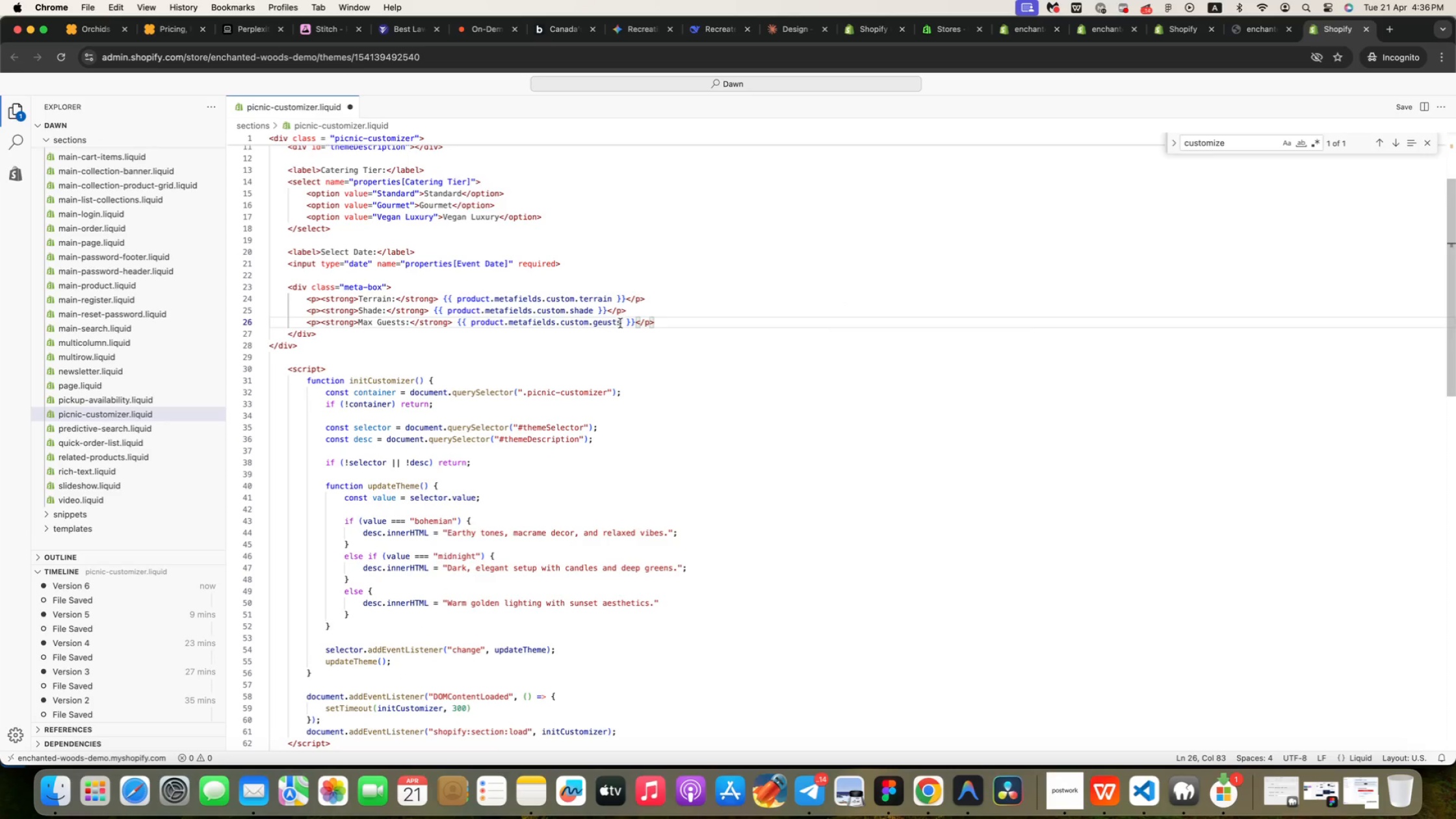 
key(Meta+V)
 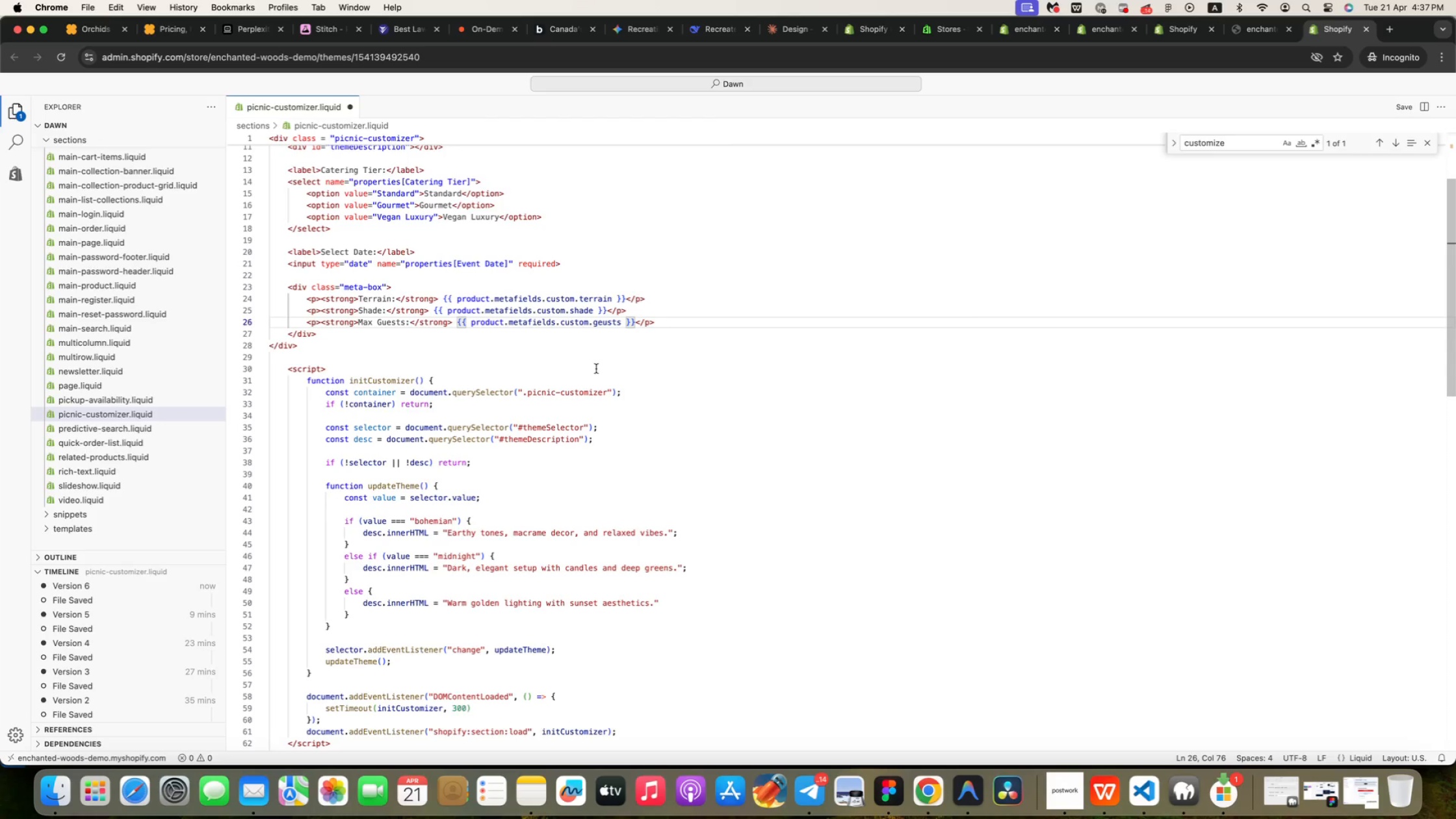 
wait(11.61)
 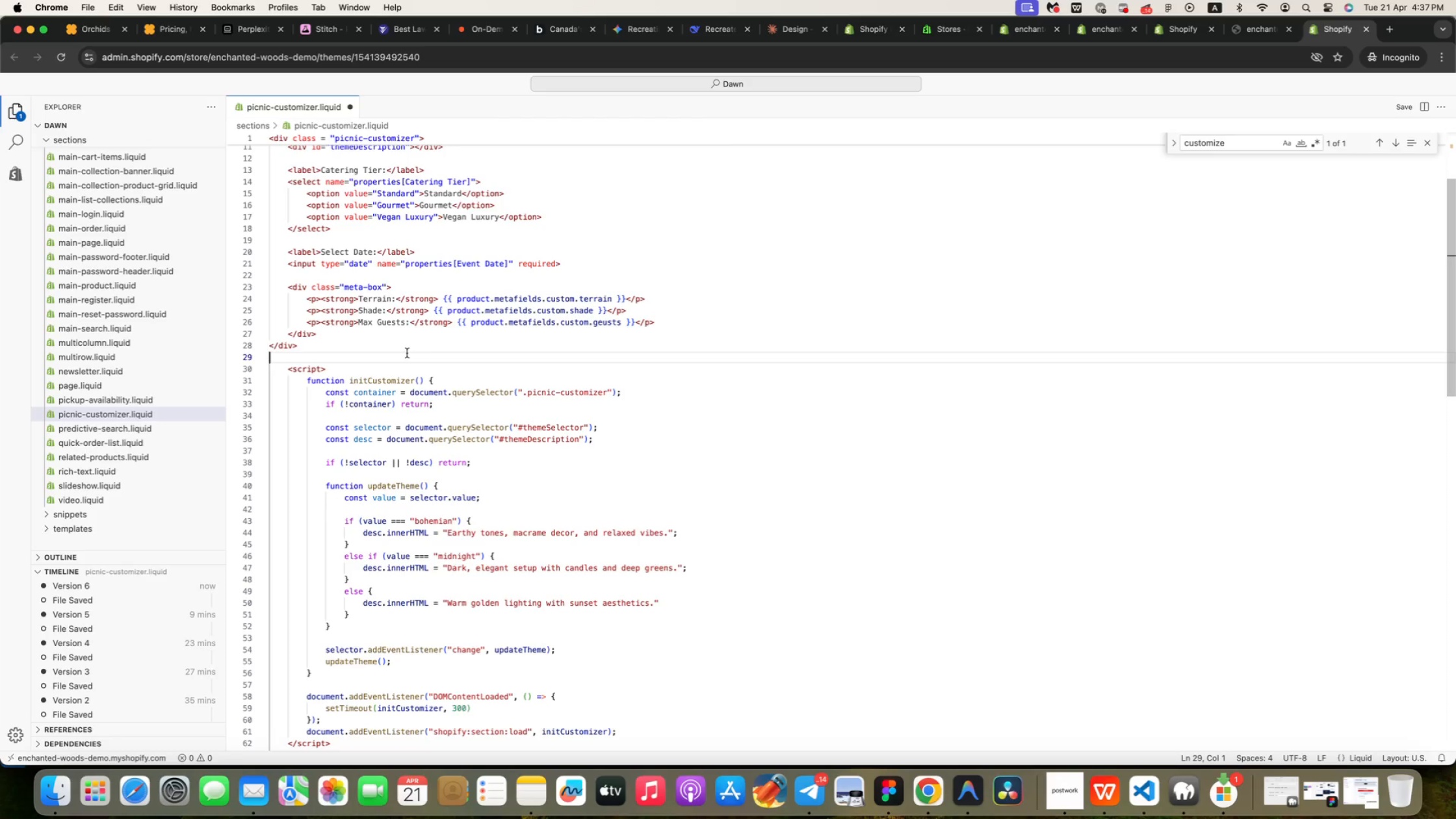 
key(Enter)
 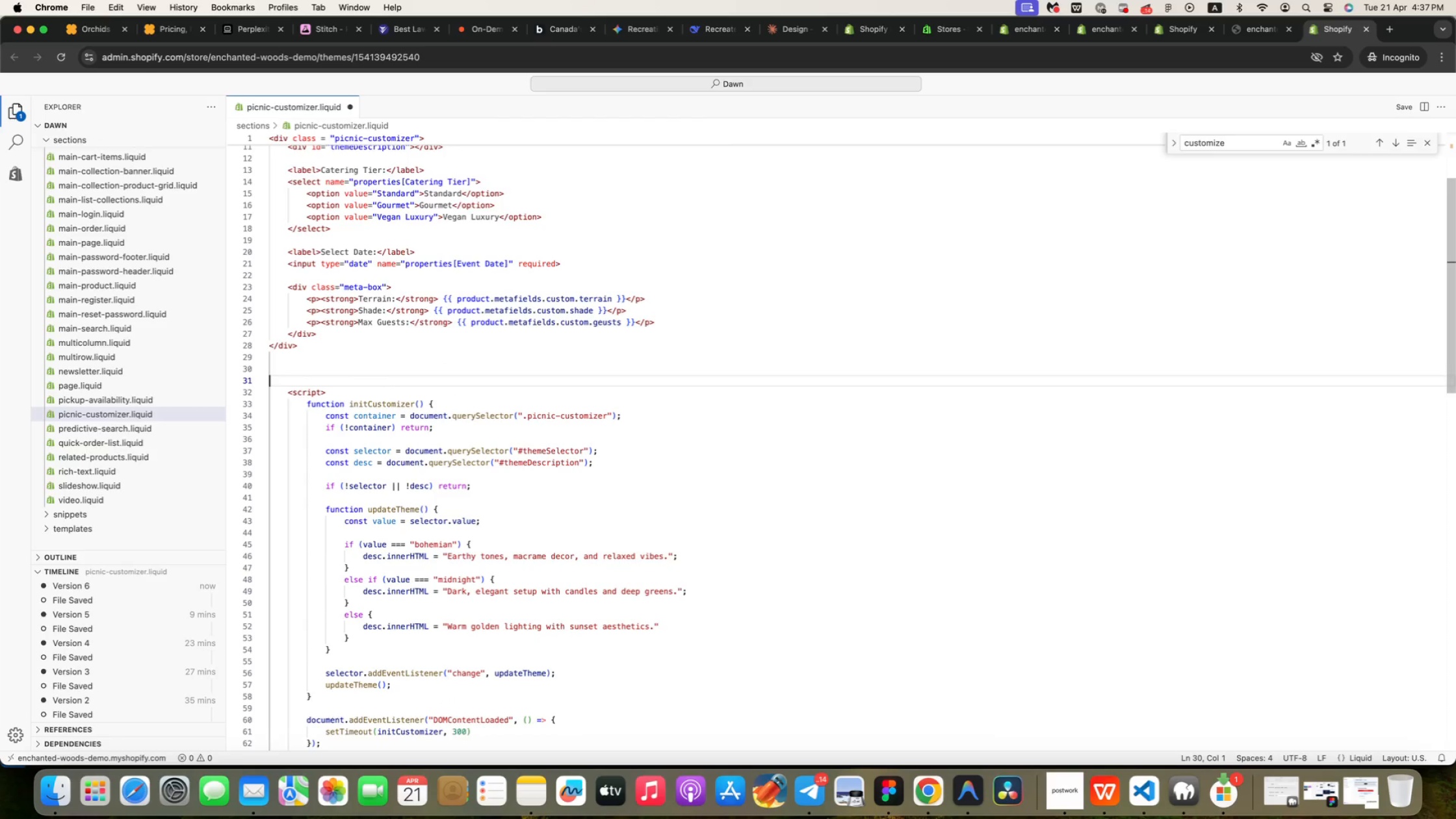 
key(Enter)
 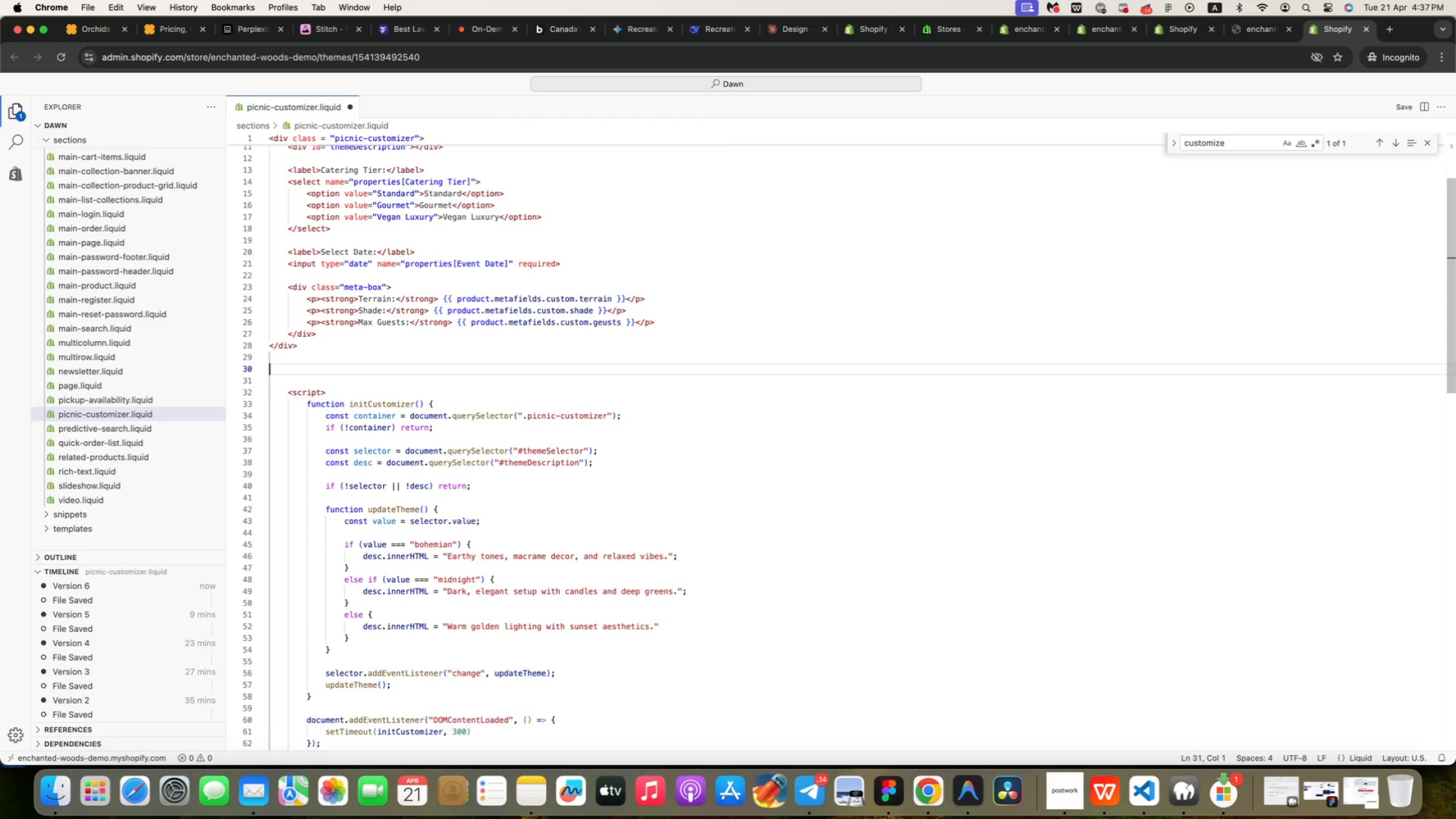 
key(ArrowUp)
 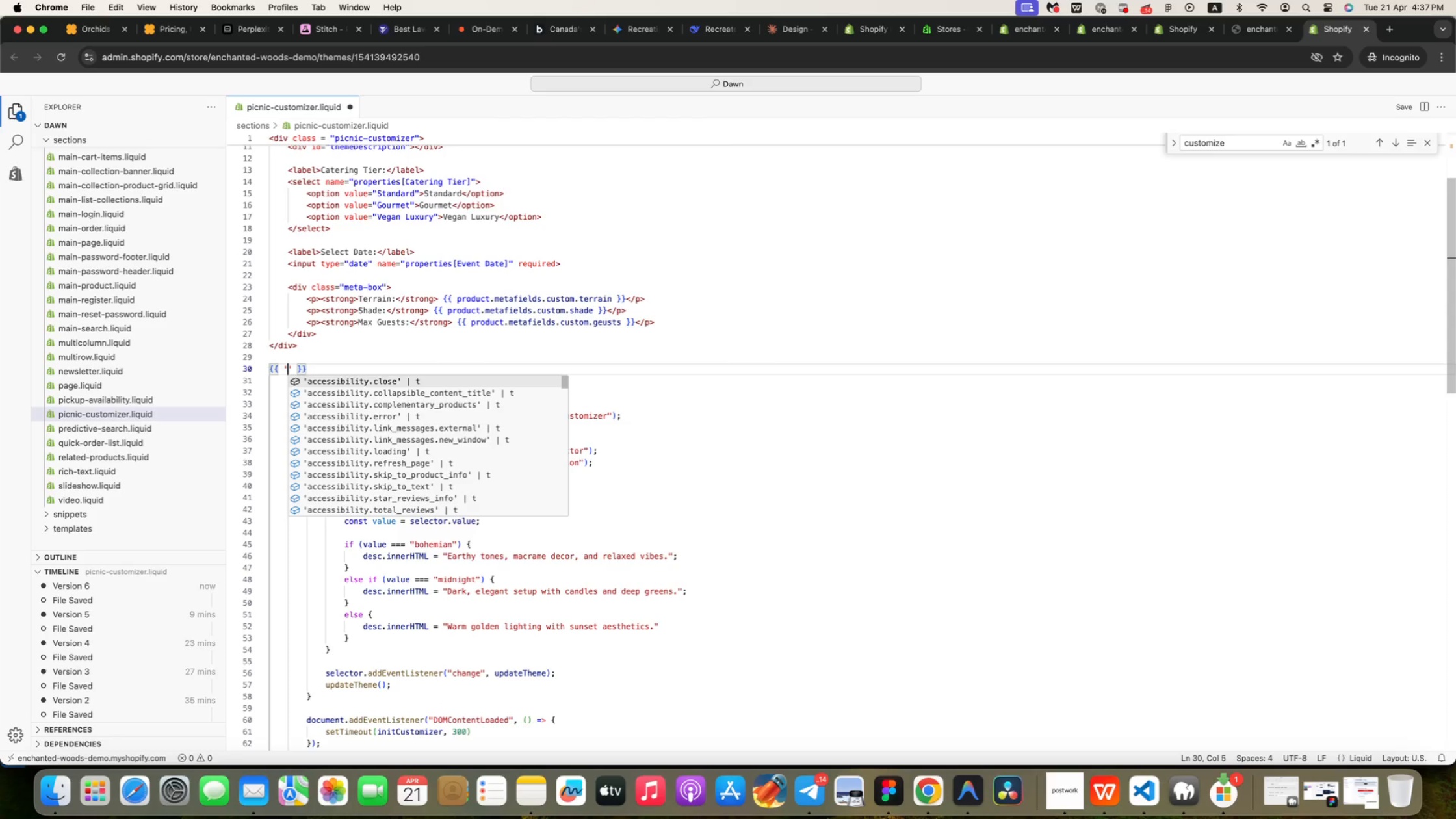 
type({{'picnic.js)
 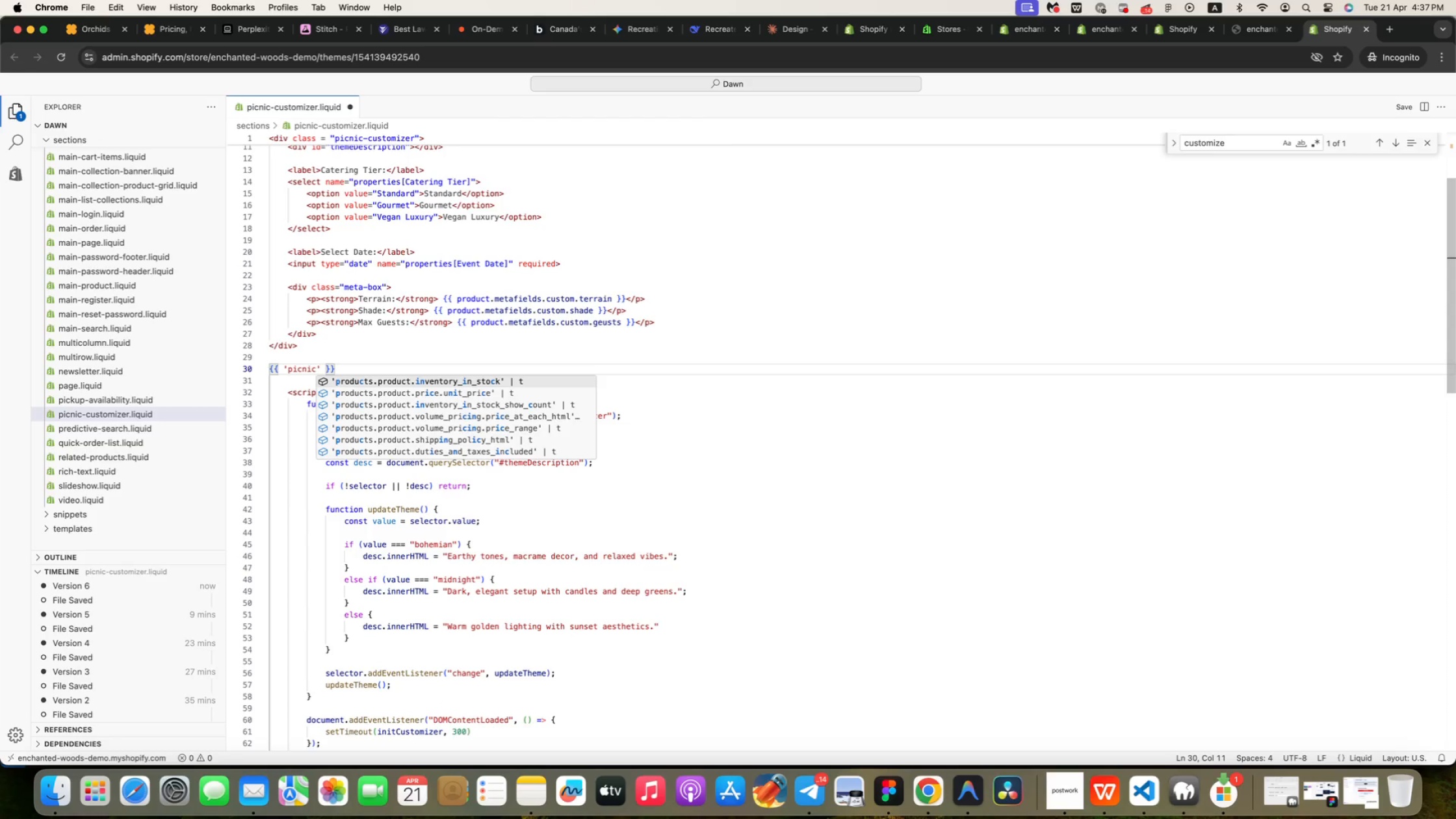 
key(ArrowRight)
 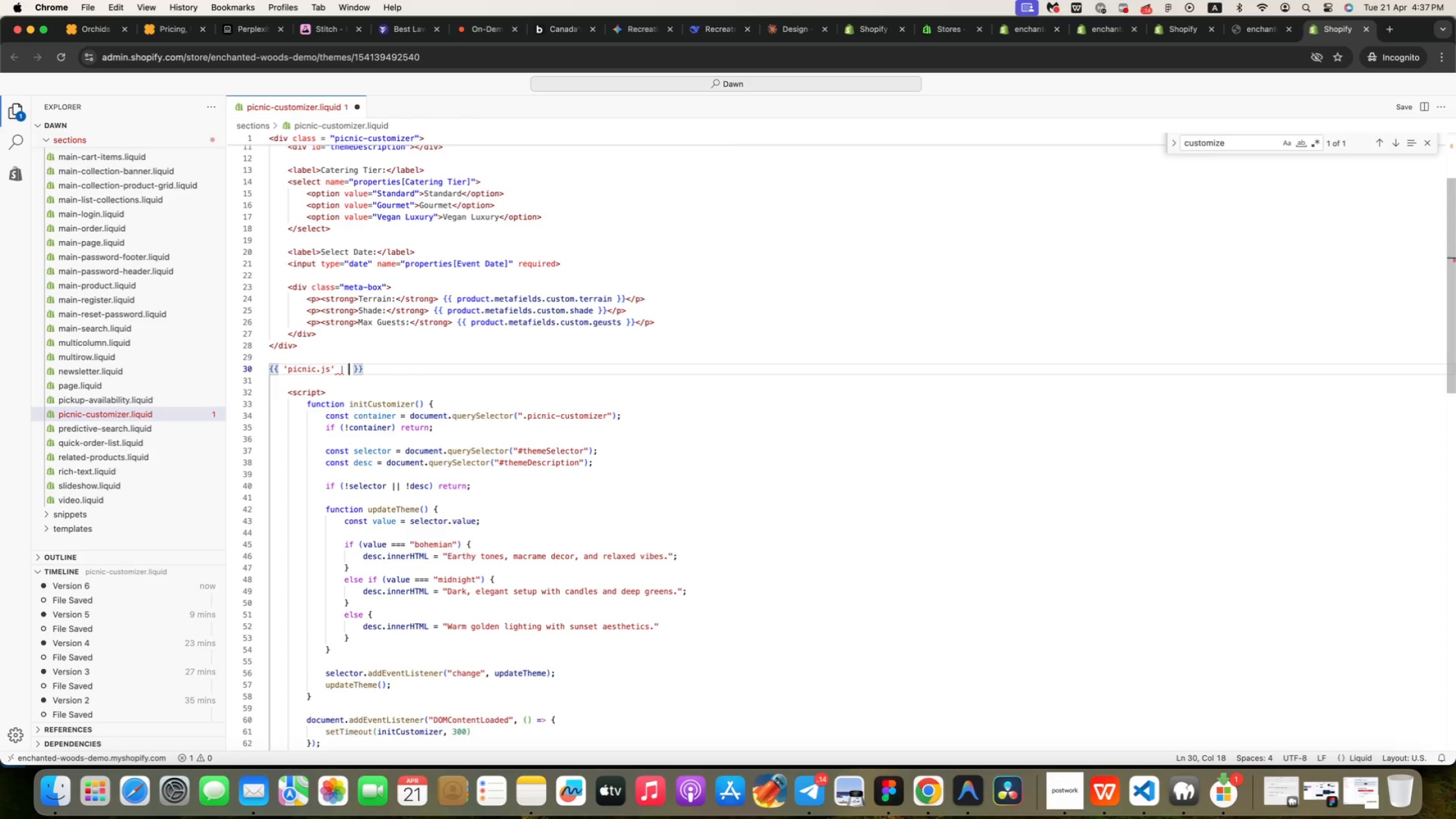 
type( | ass)
 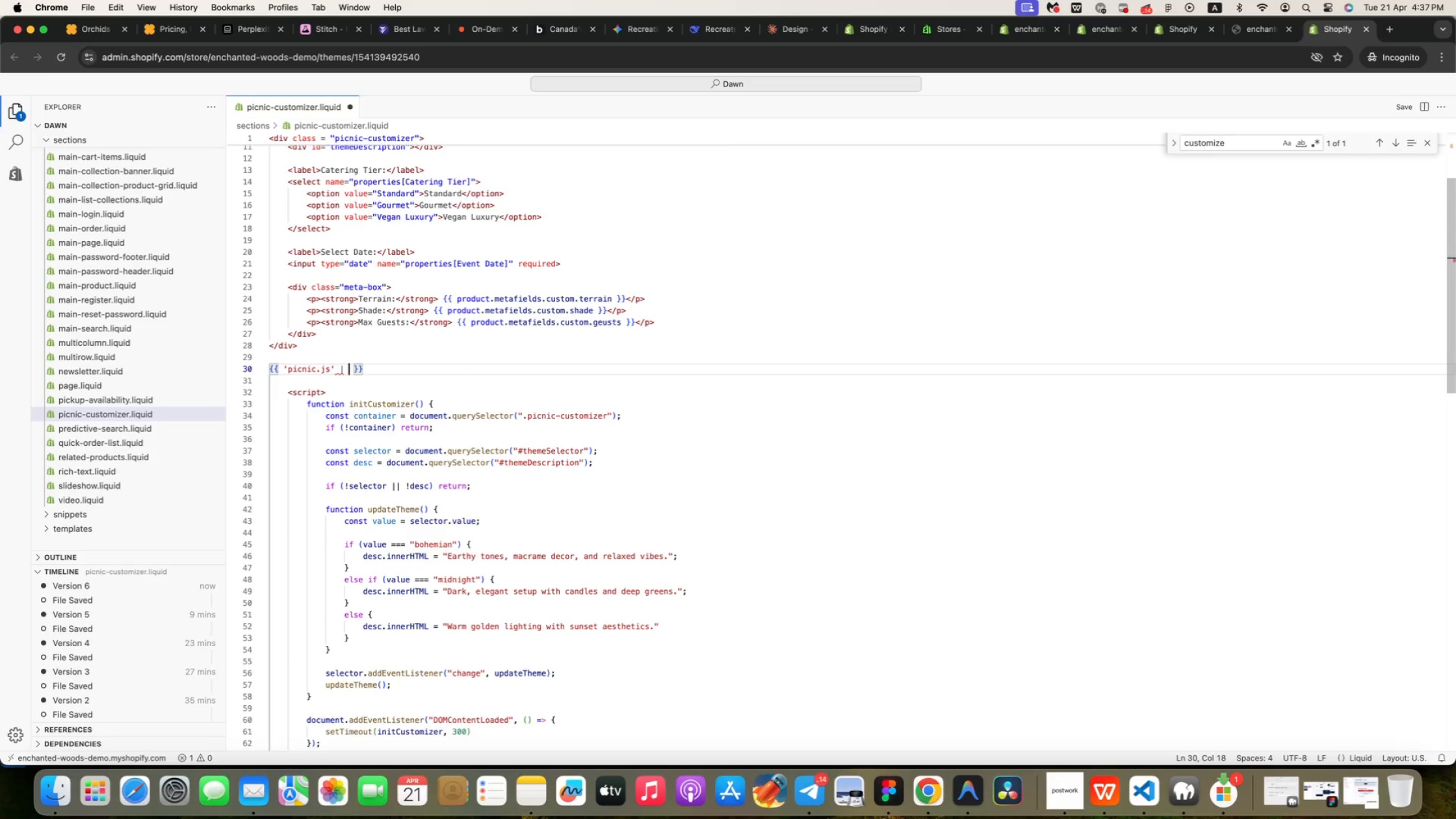 
key(ArrowDown)
 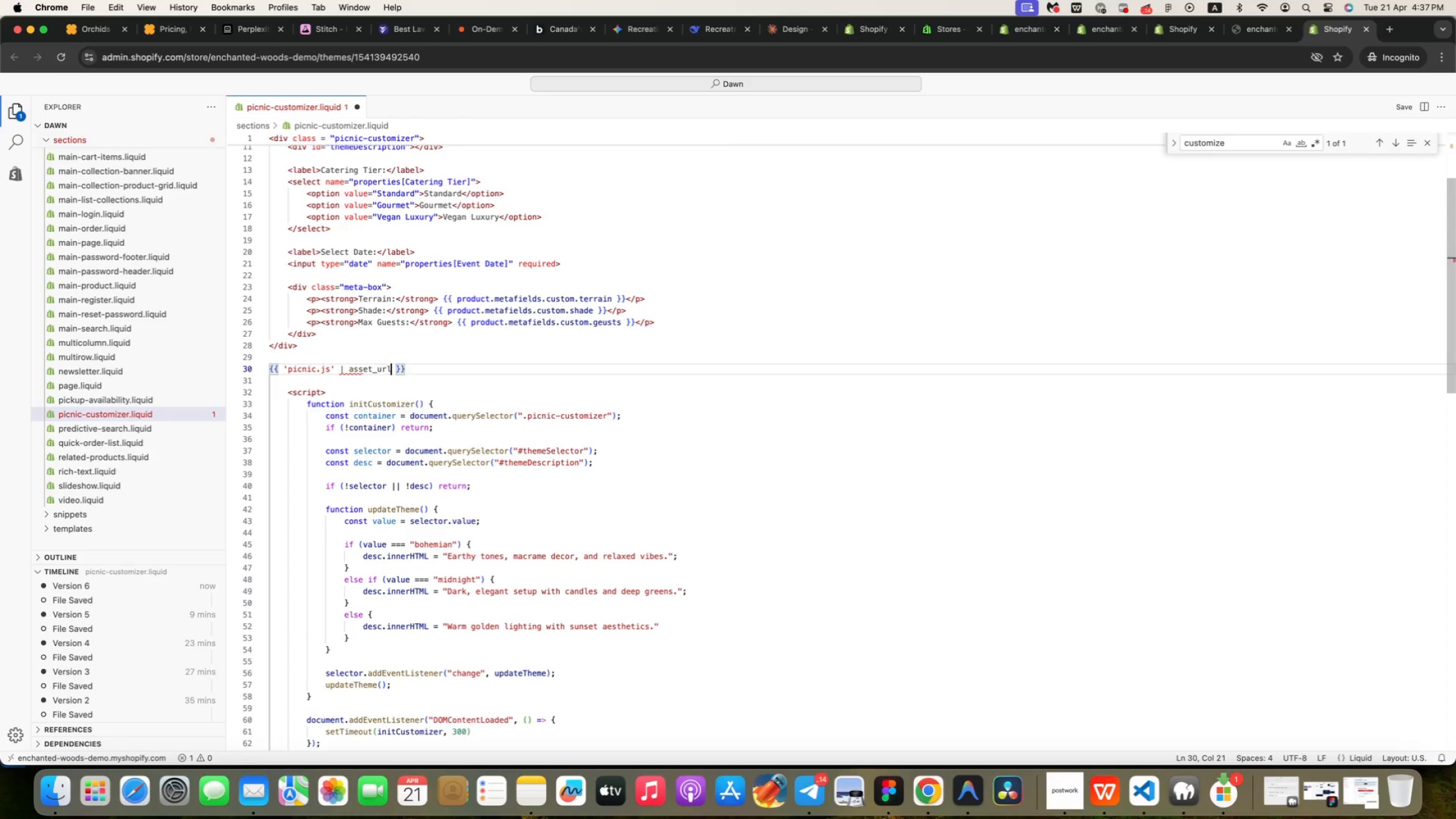 
key(Enter)
 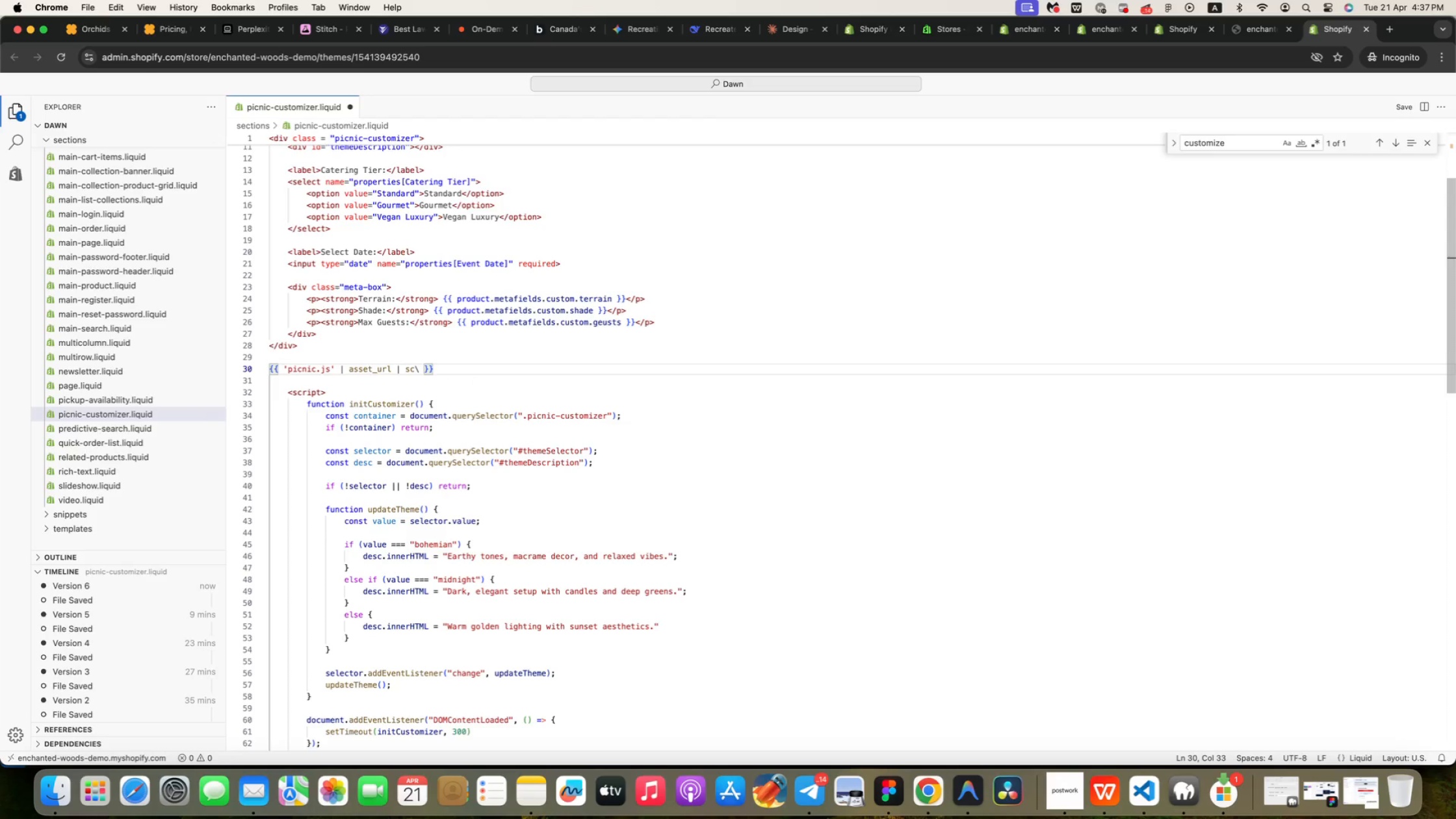 
type( | sc\)
key(Backspace)
type(r)
 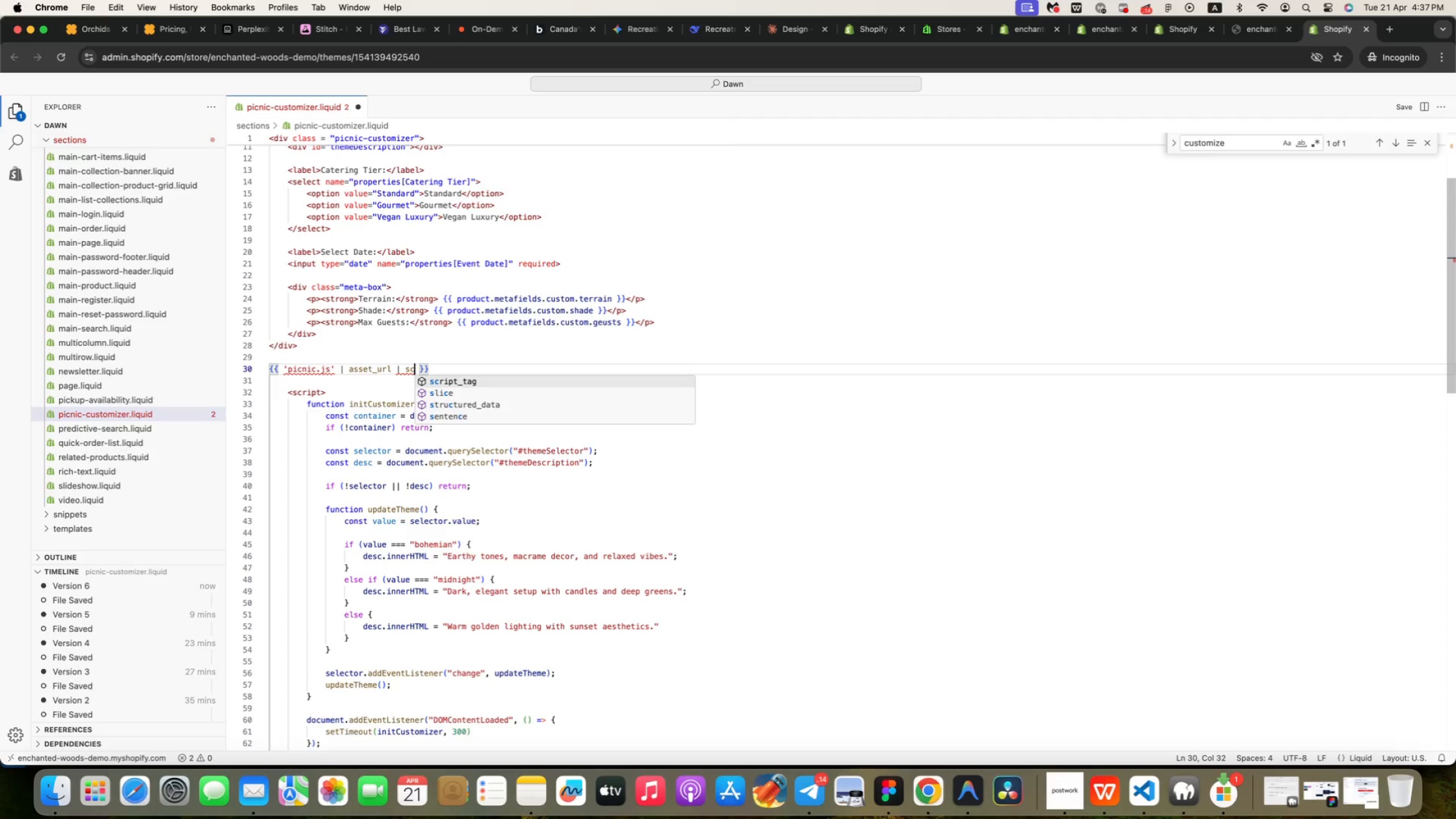 
key(Enter)
 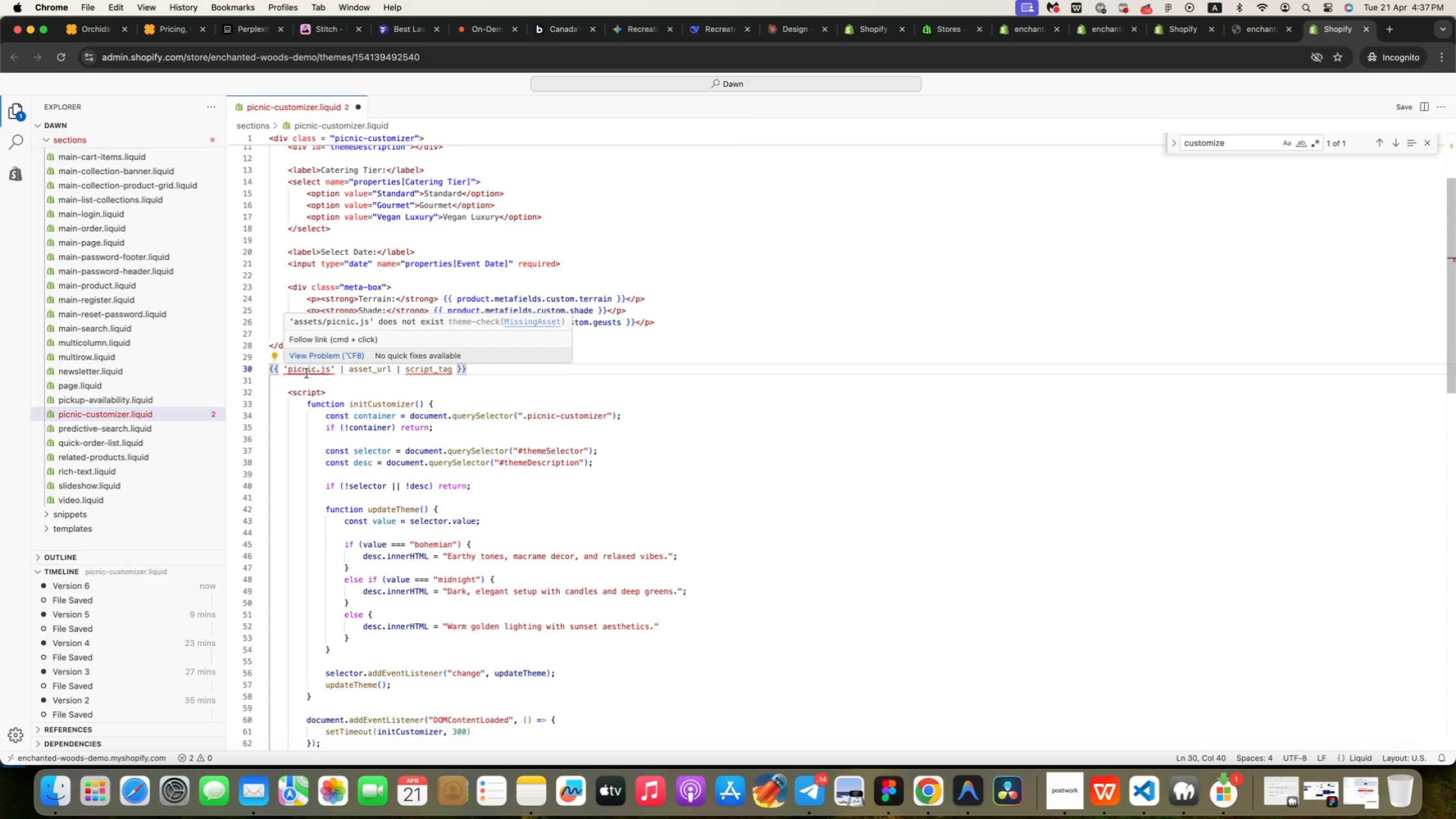 
wait(30.85)
 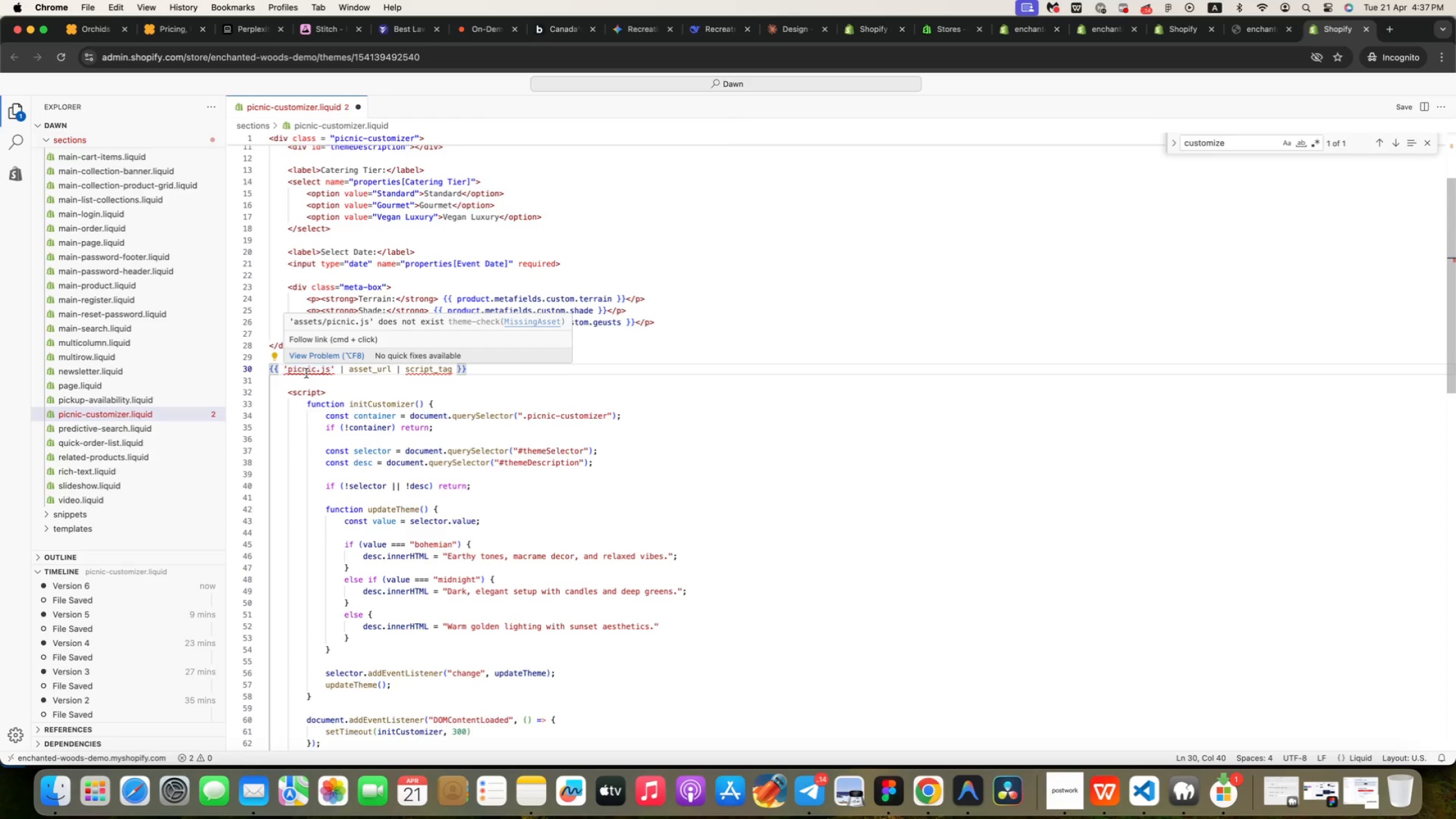 
left_click([87, 140])
 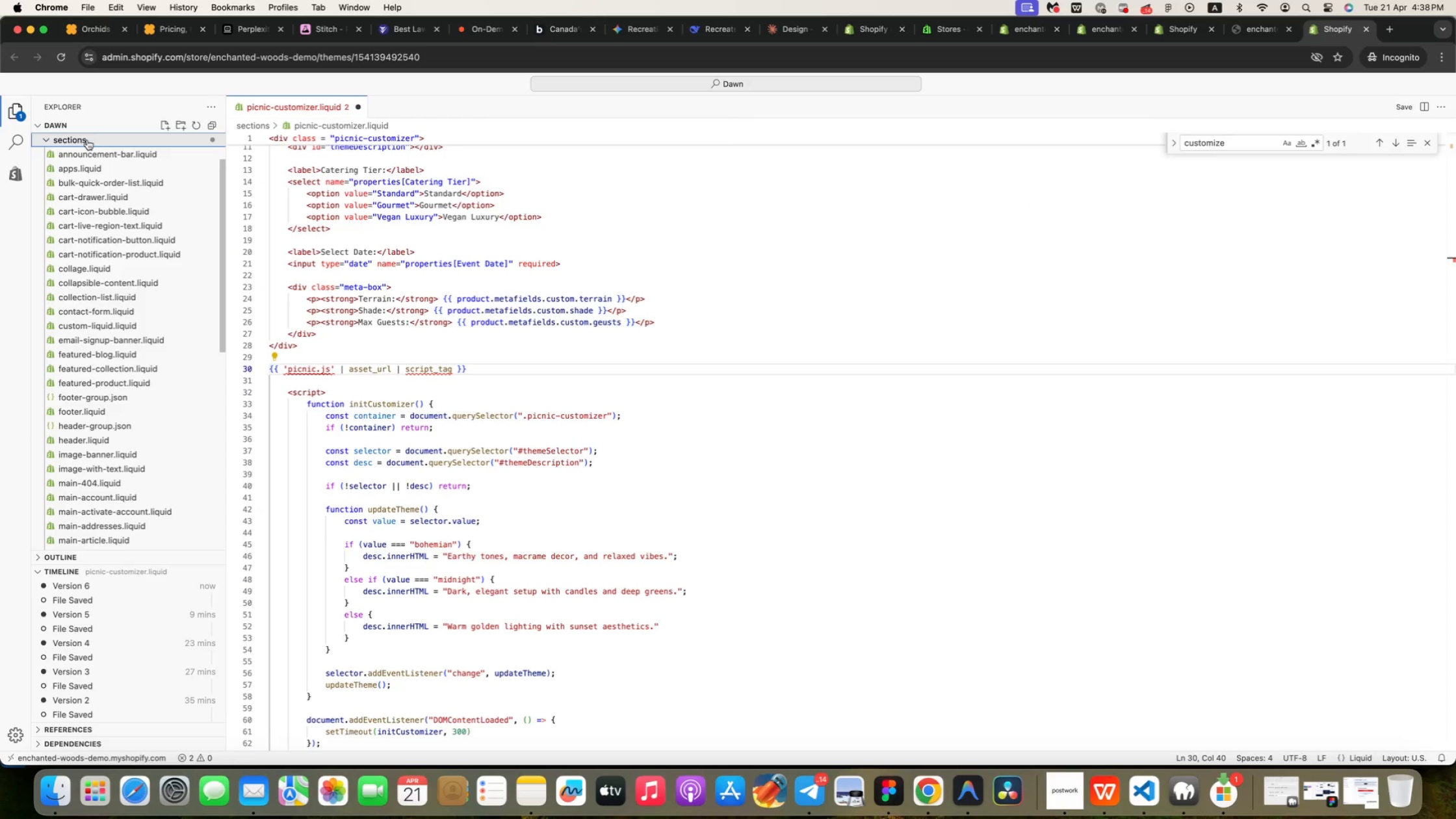 
left_click([87, 140])
 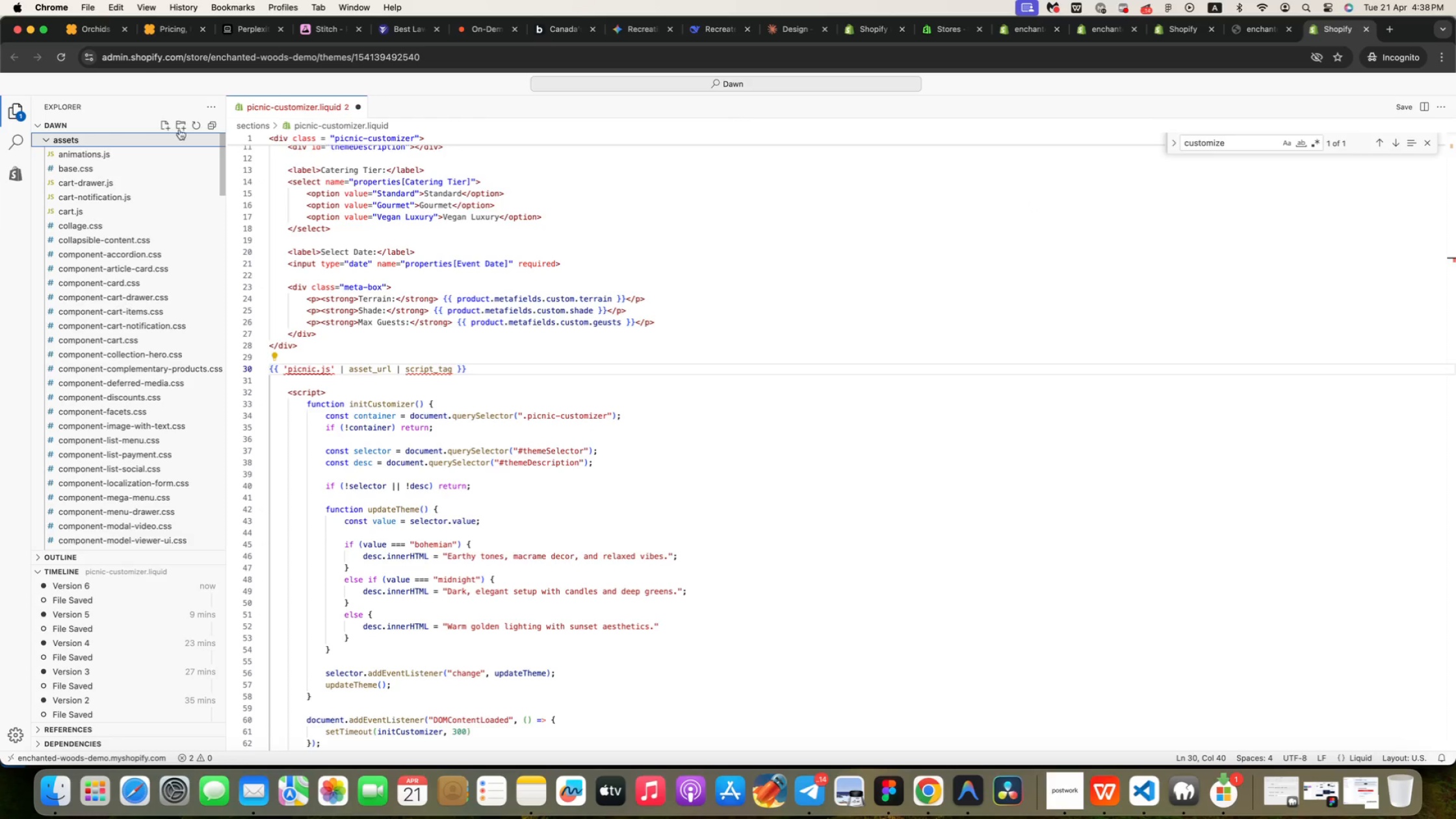 
left_click([161, 127])
 